 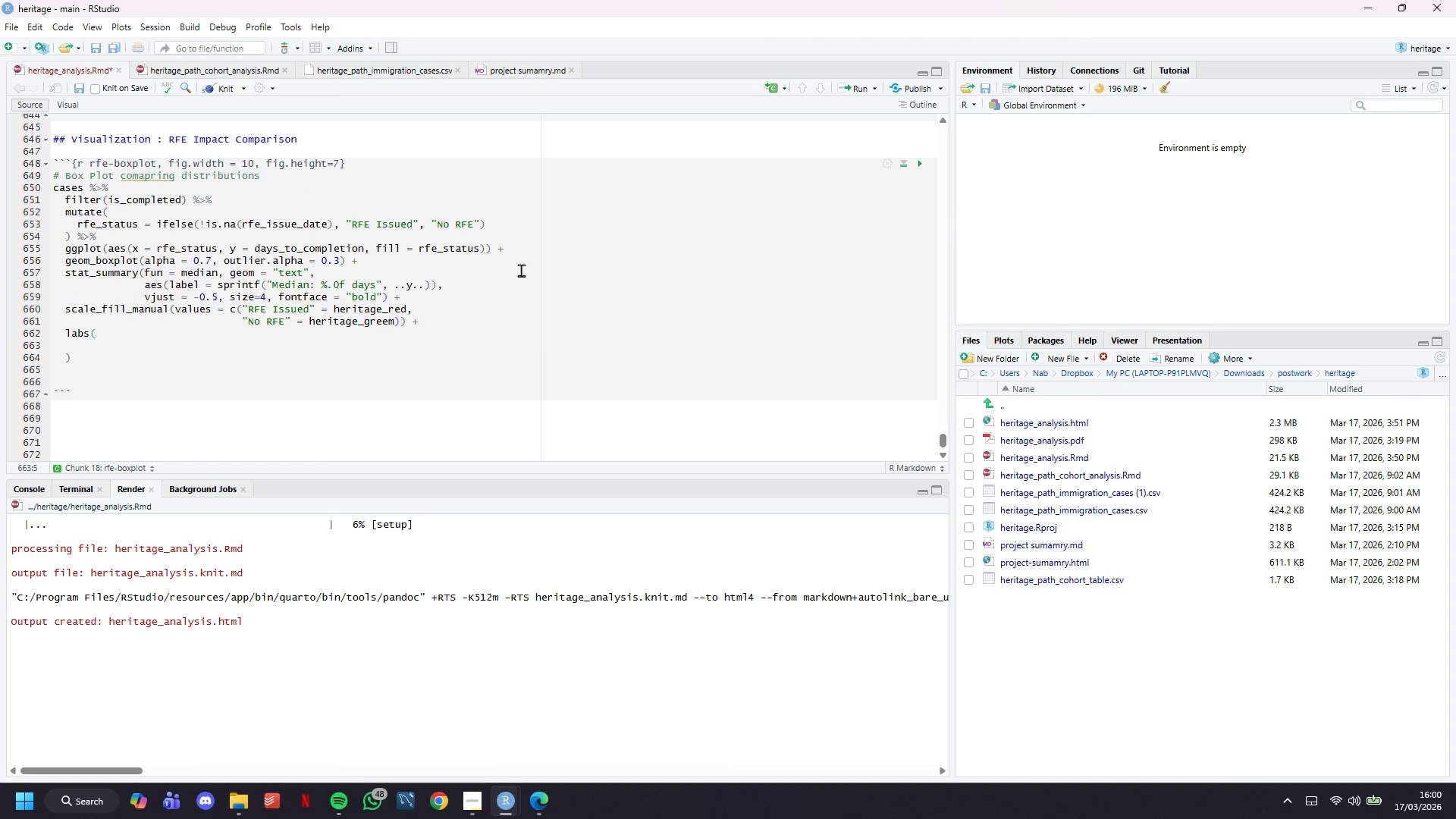 
type(title = )
 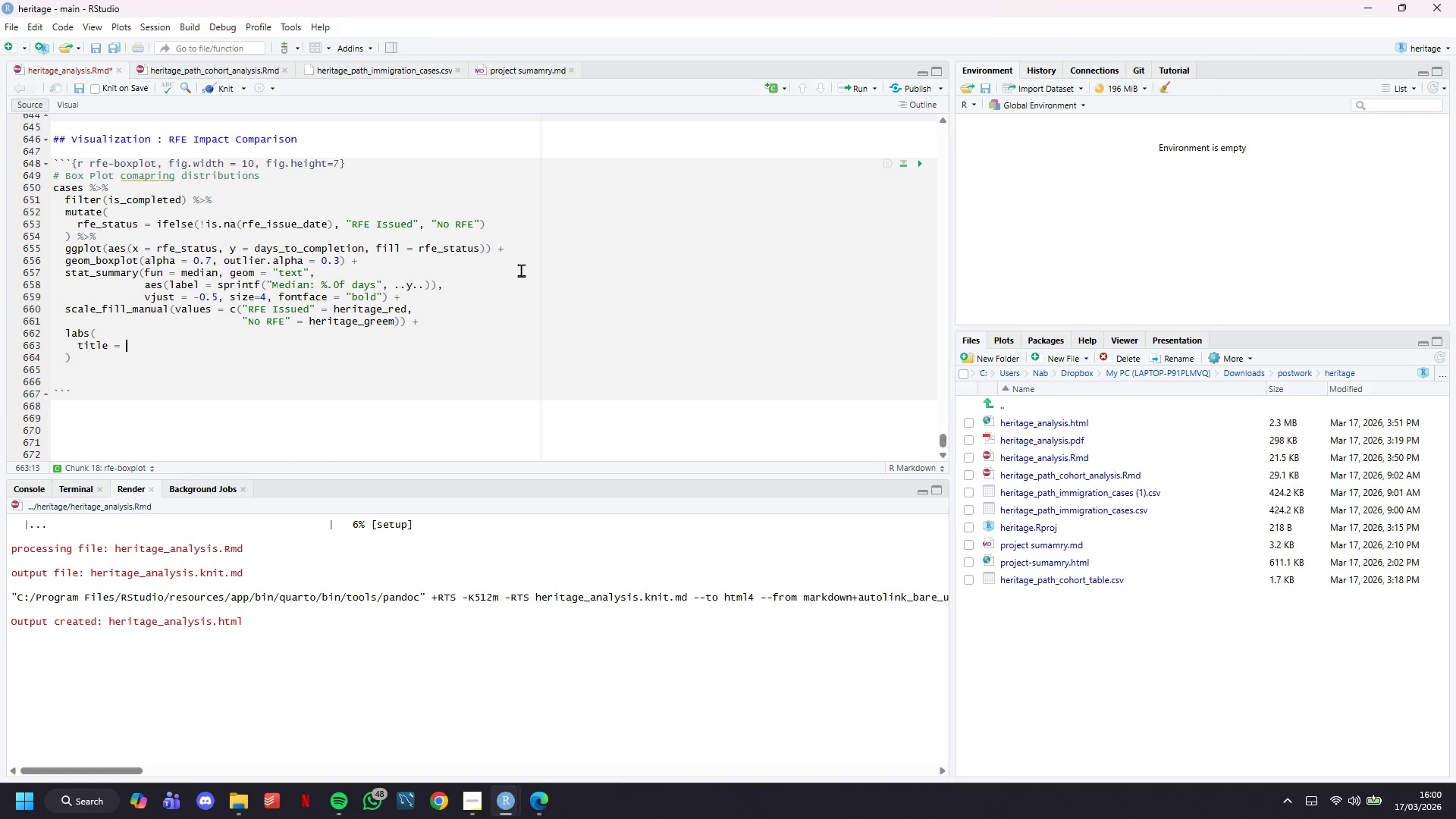 
type("Processing Time Distribution: RFE Impact)
 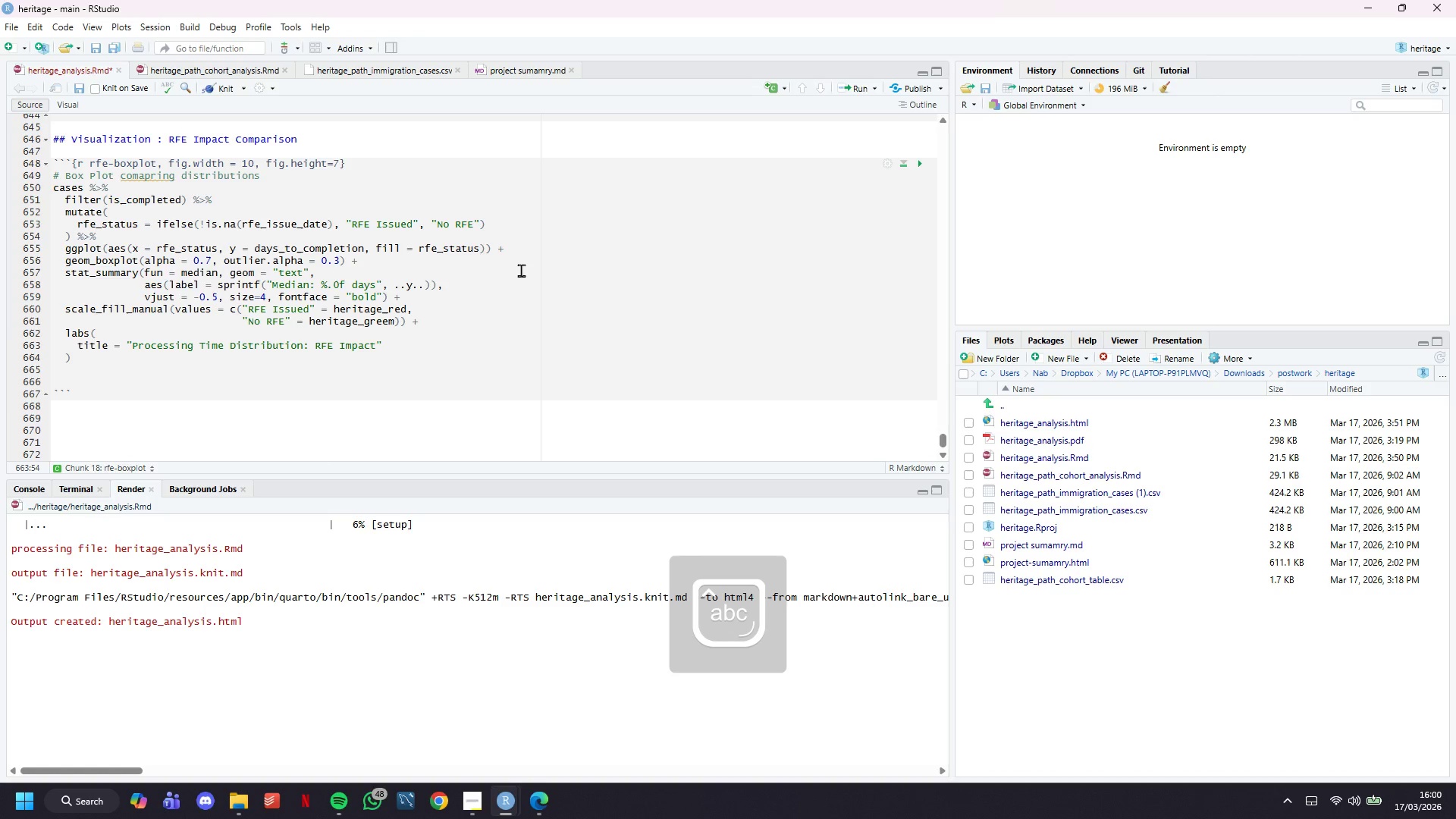 
key(ArrowRight)
 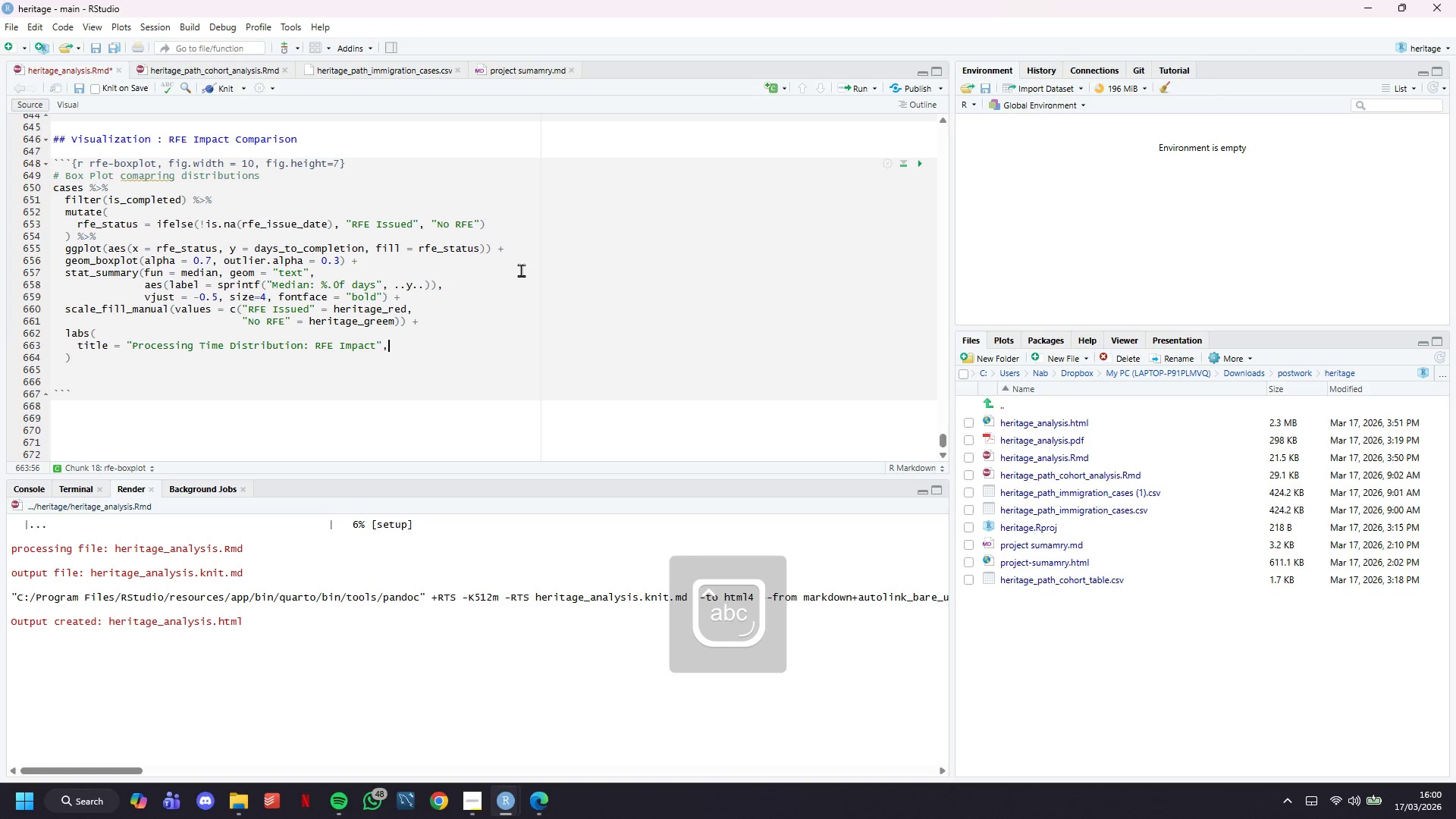 
key(Comma)
 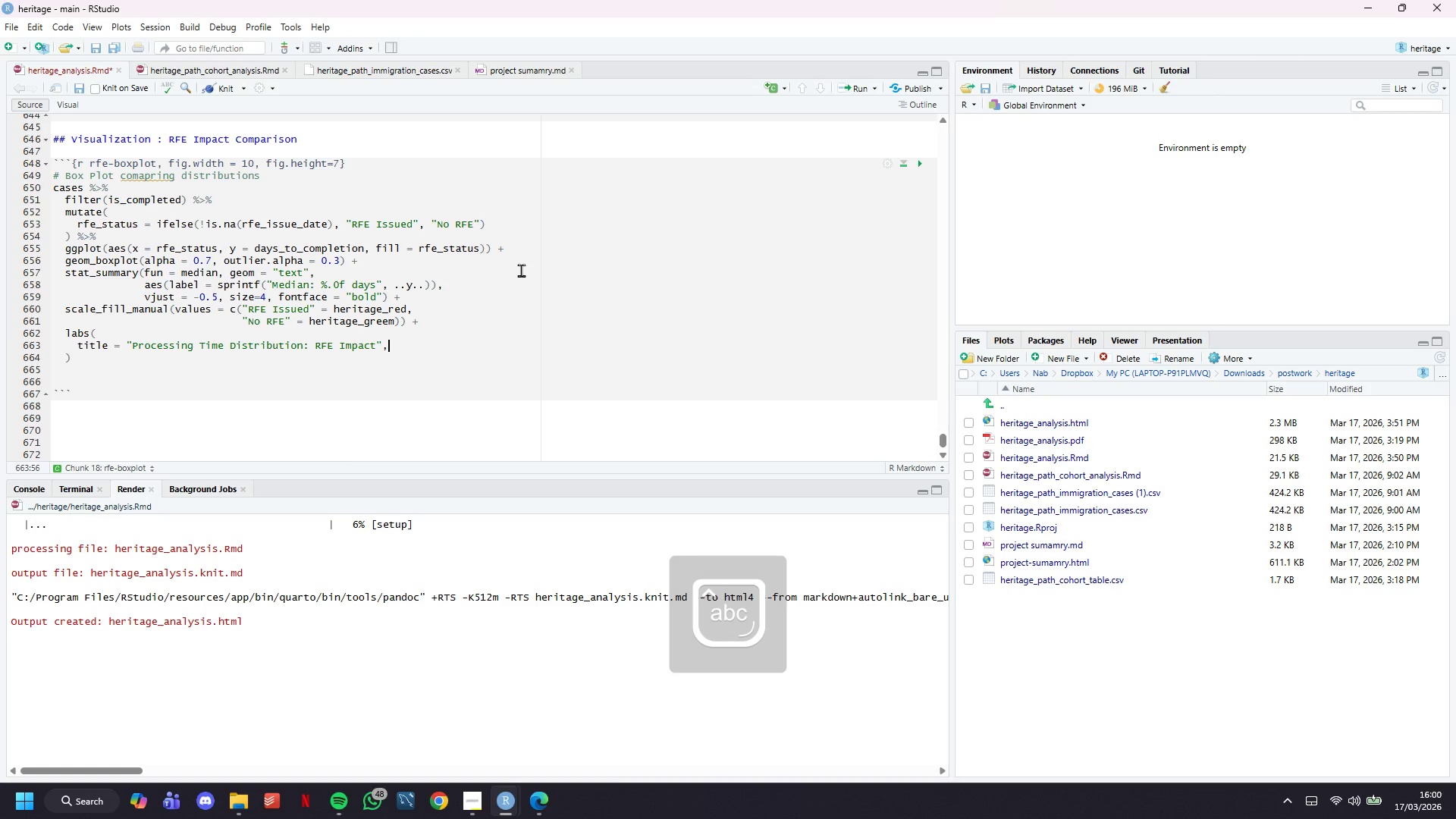 
key(Enter)
 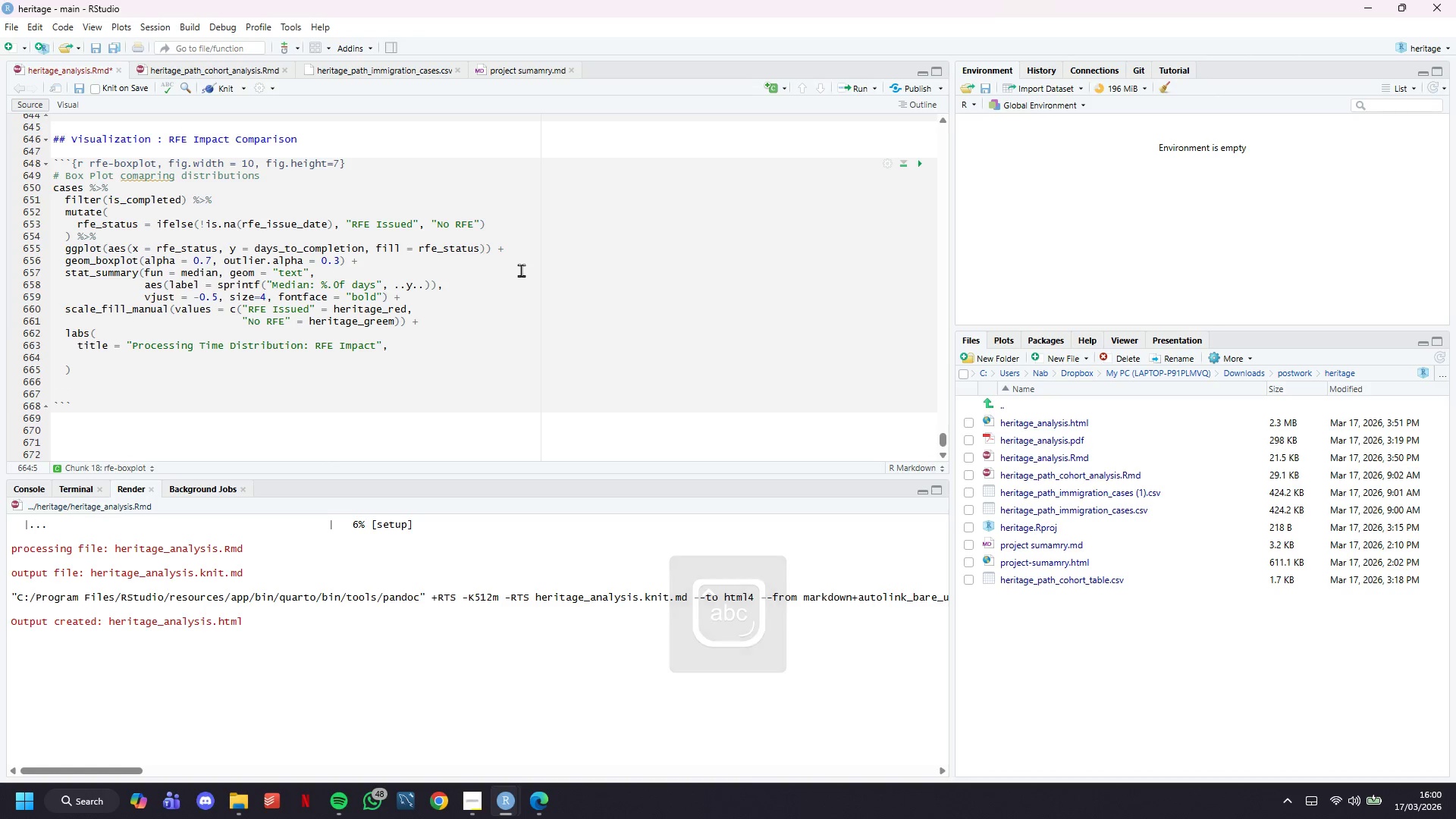 
type(subtitle = "Comparison of case compeltion )
key(Backspace)
key(Backspace)
key(Backspace)
key(Backspace)
key(Backspace)
key(Backspace)
key(Backspace)
 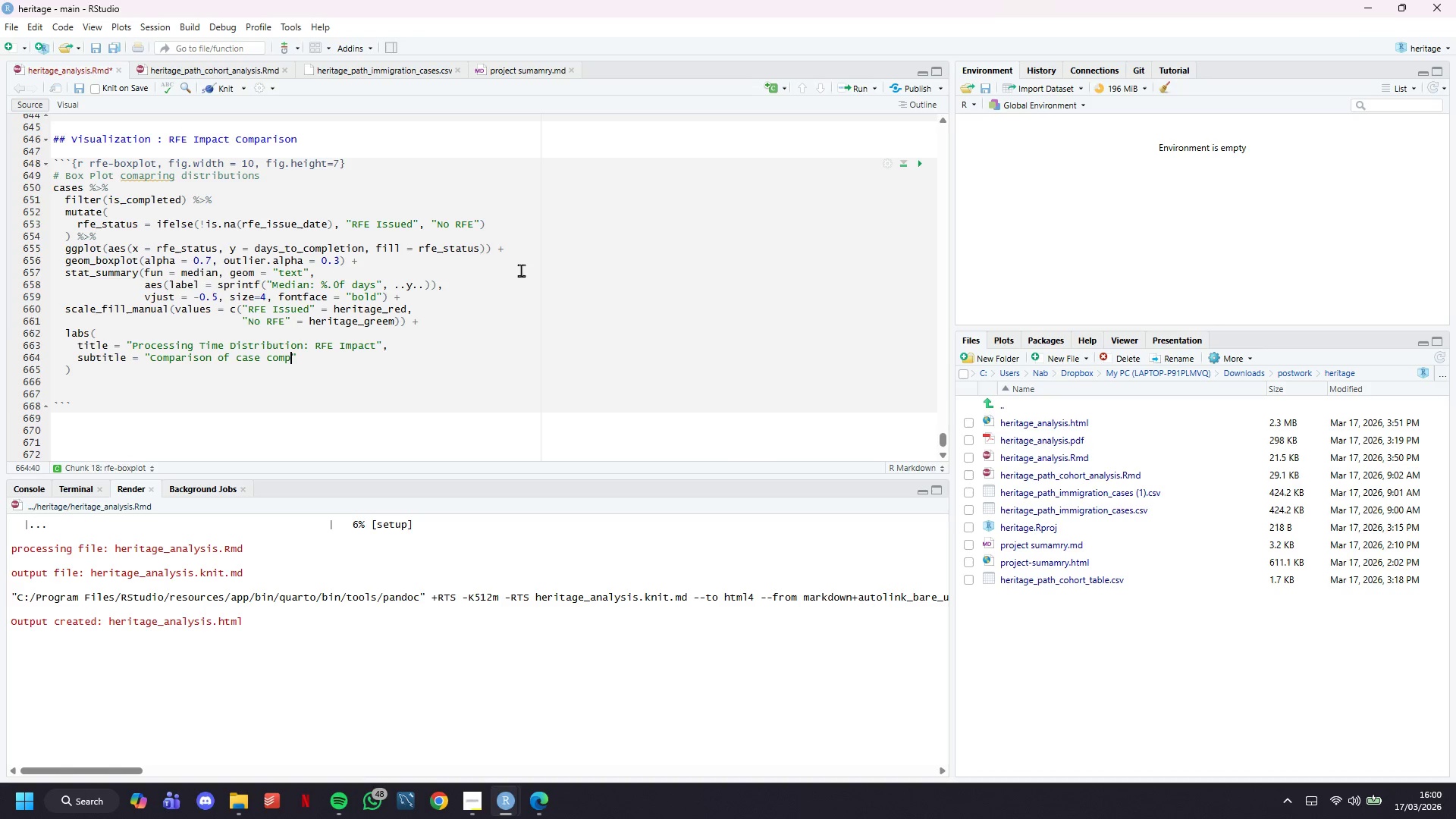 
wait(37.66)
 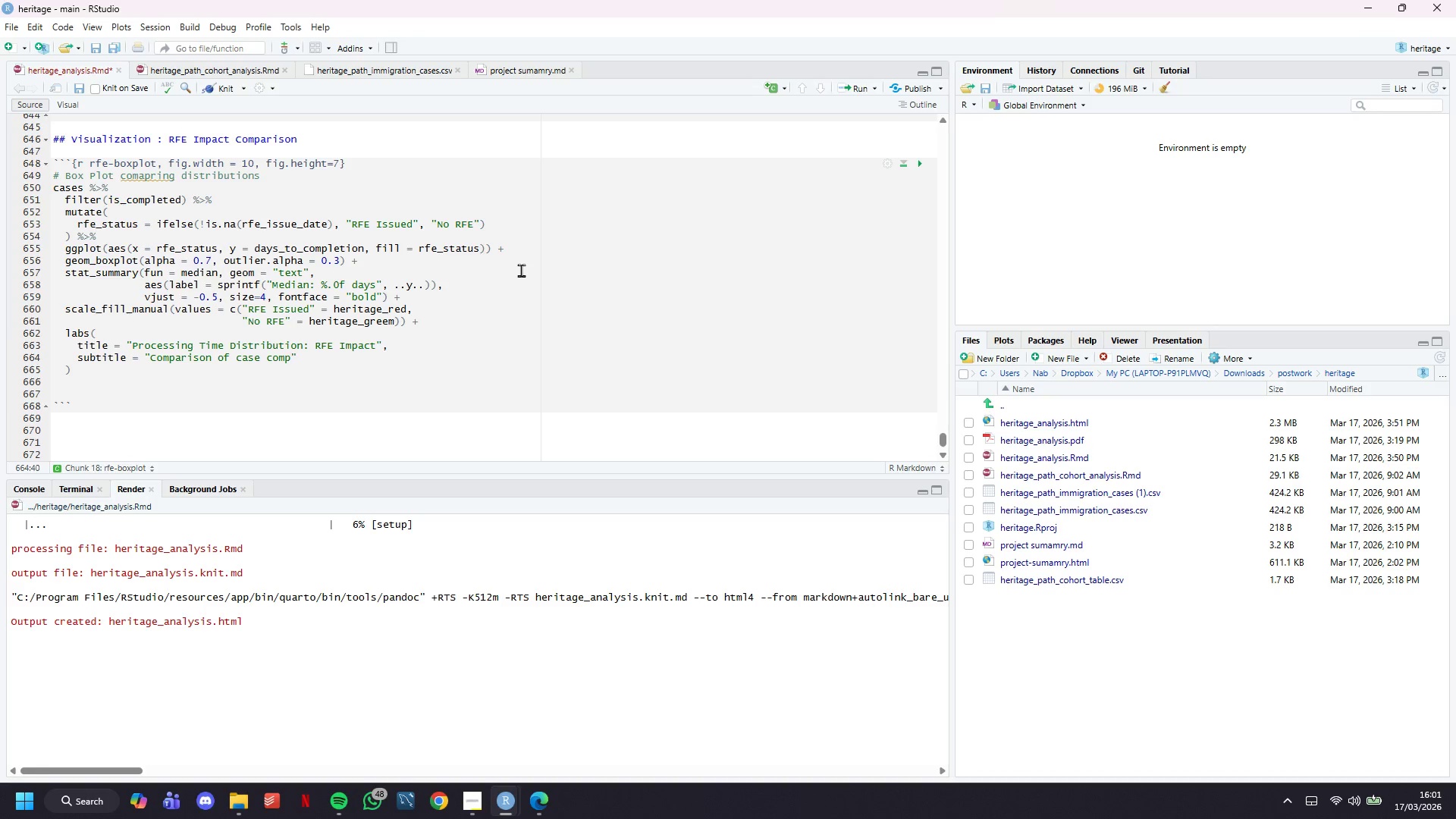 
type(letion )
 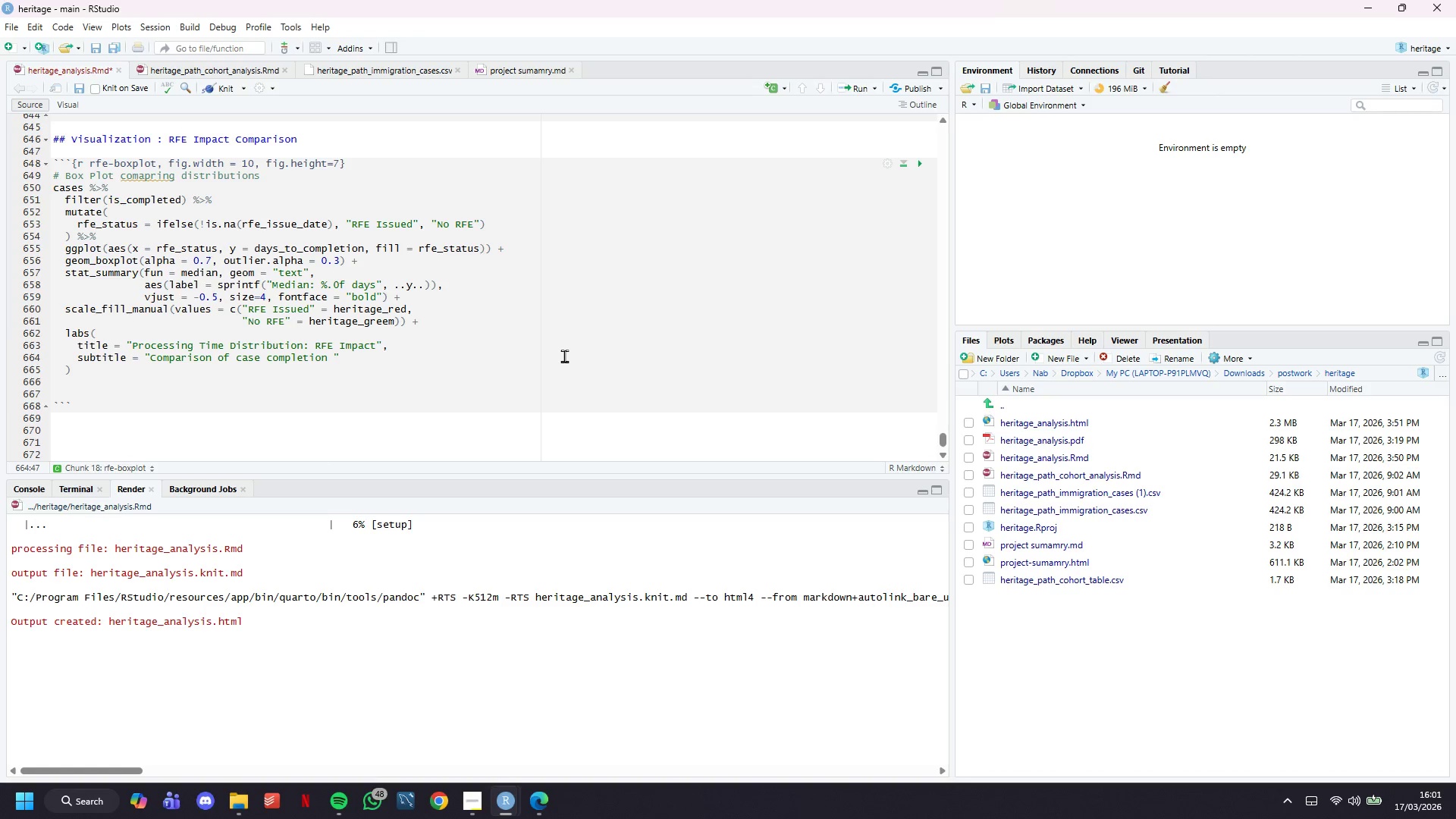 
wait(27.72)
 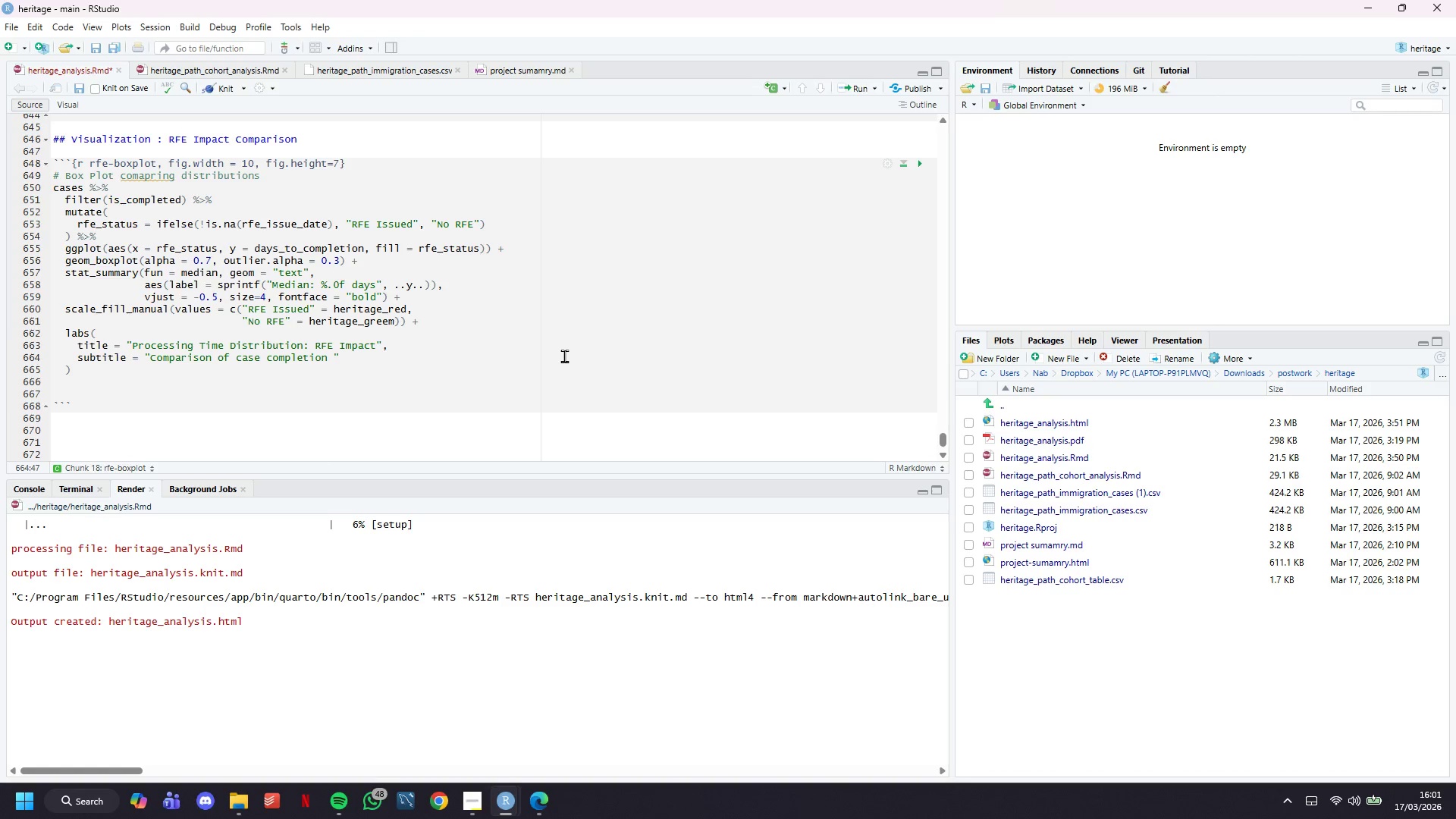 
type(time )
key(Backspace)
type(s with and without RFE)
 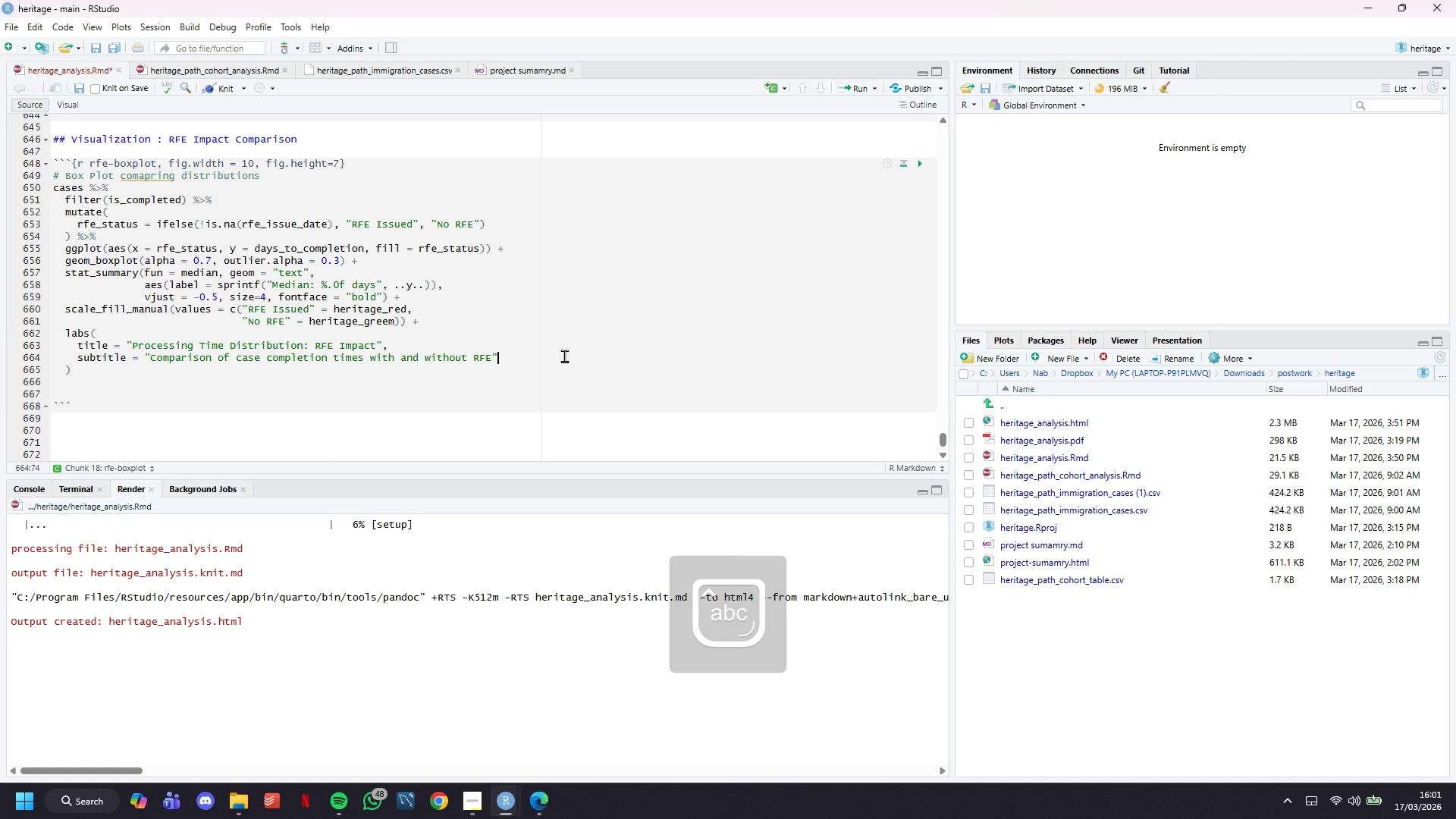 
key(ArrowRight)
 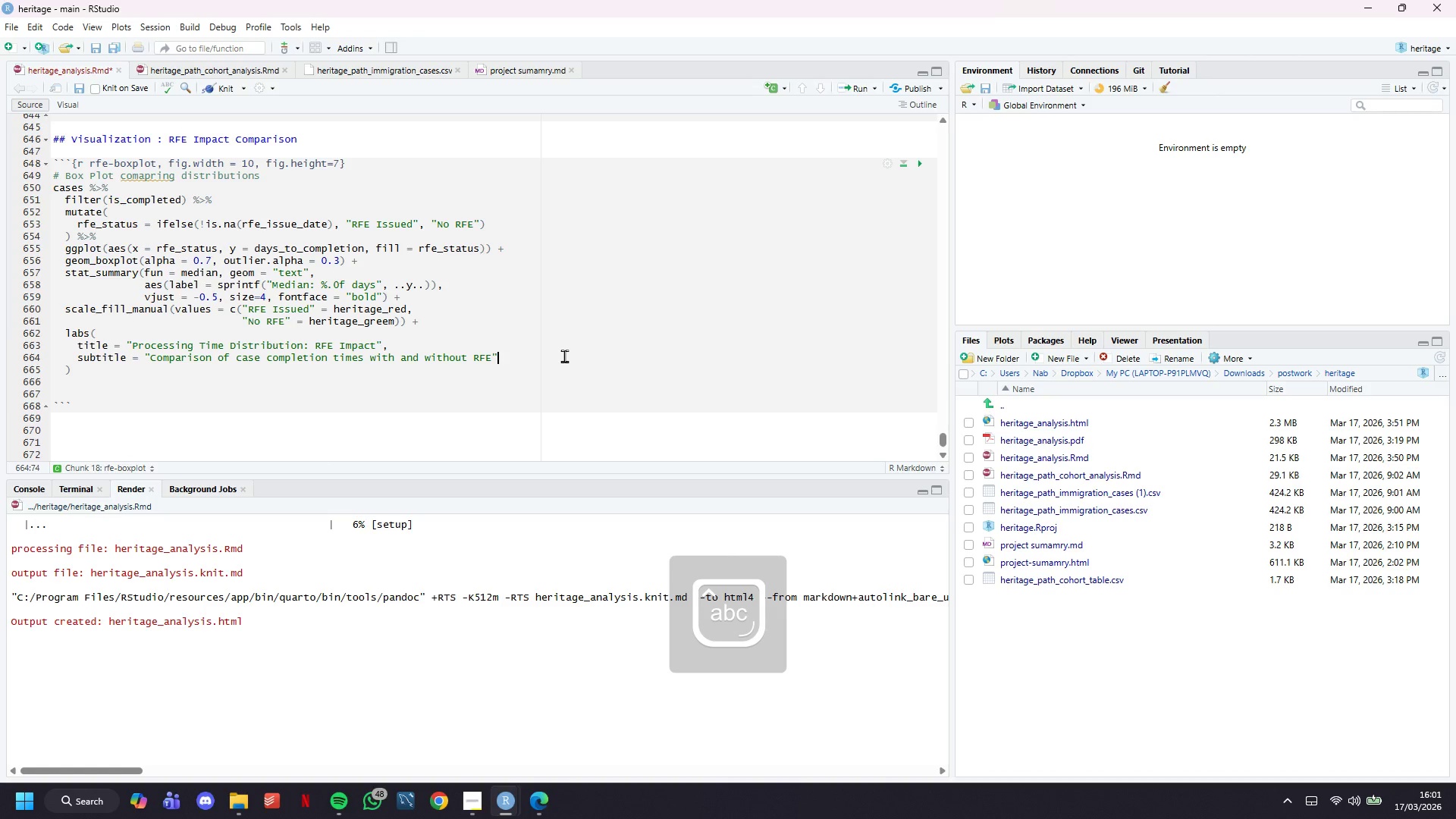 
key(Comma)
 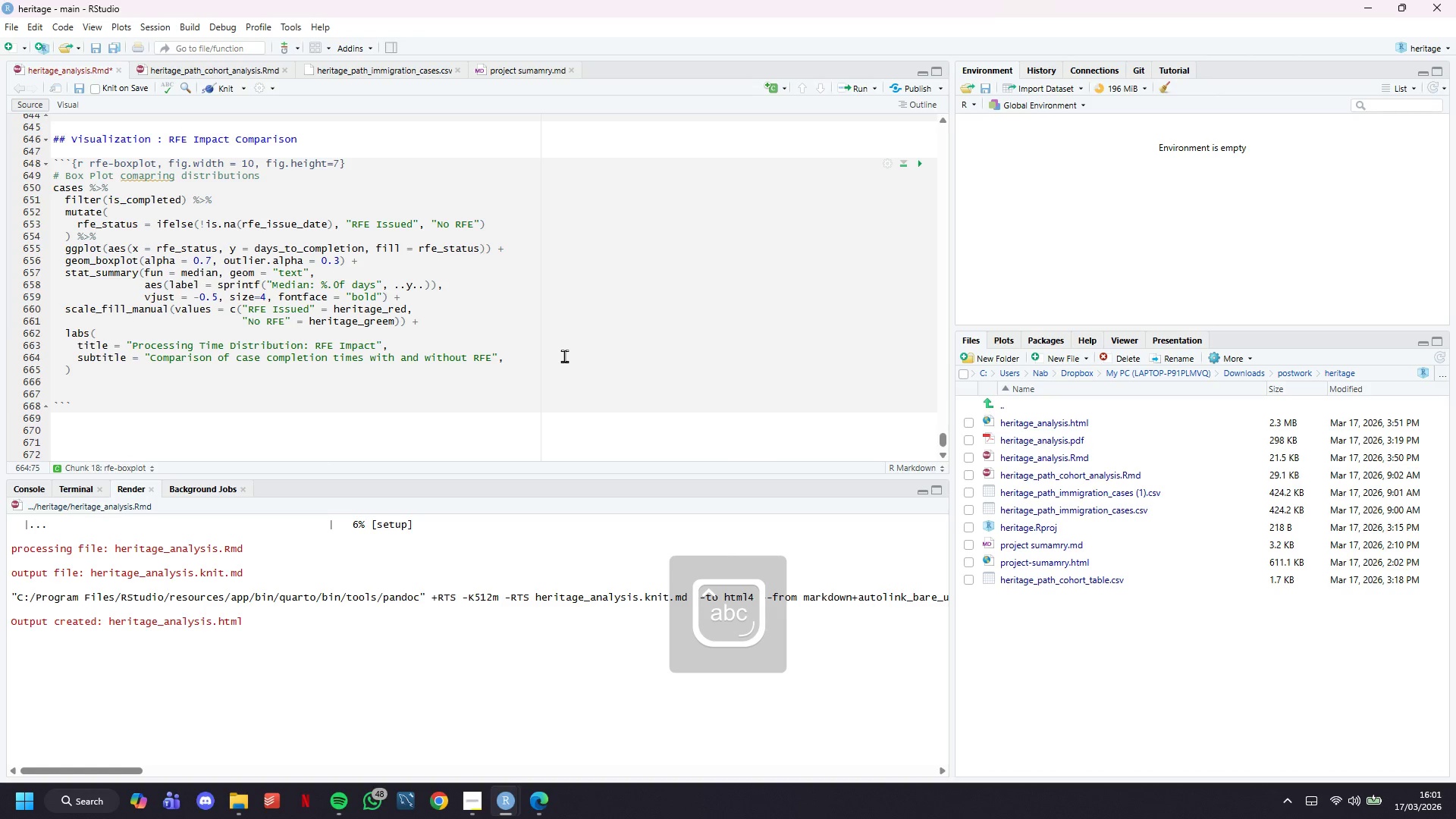 
key(Enter)
 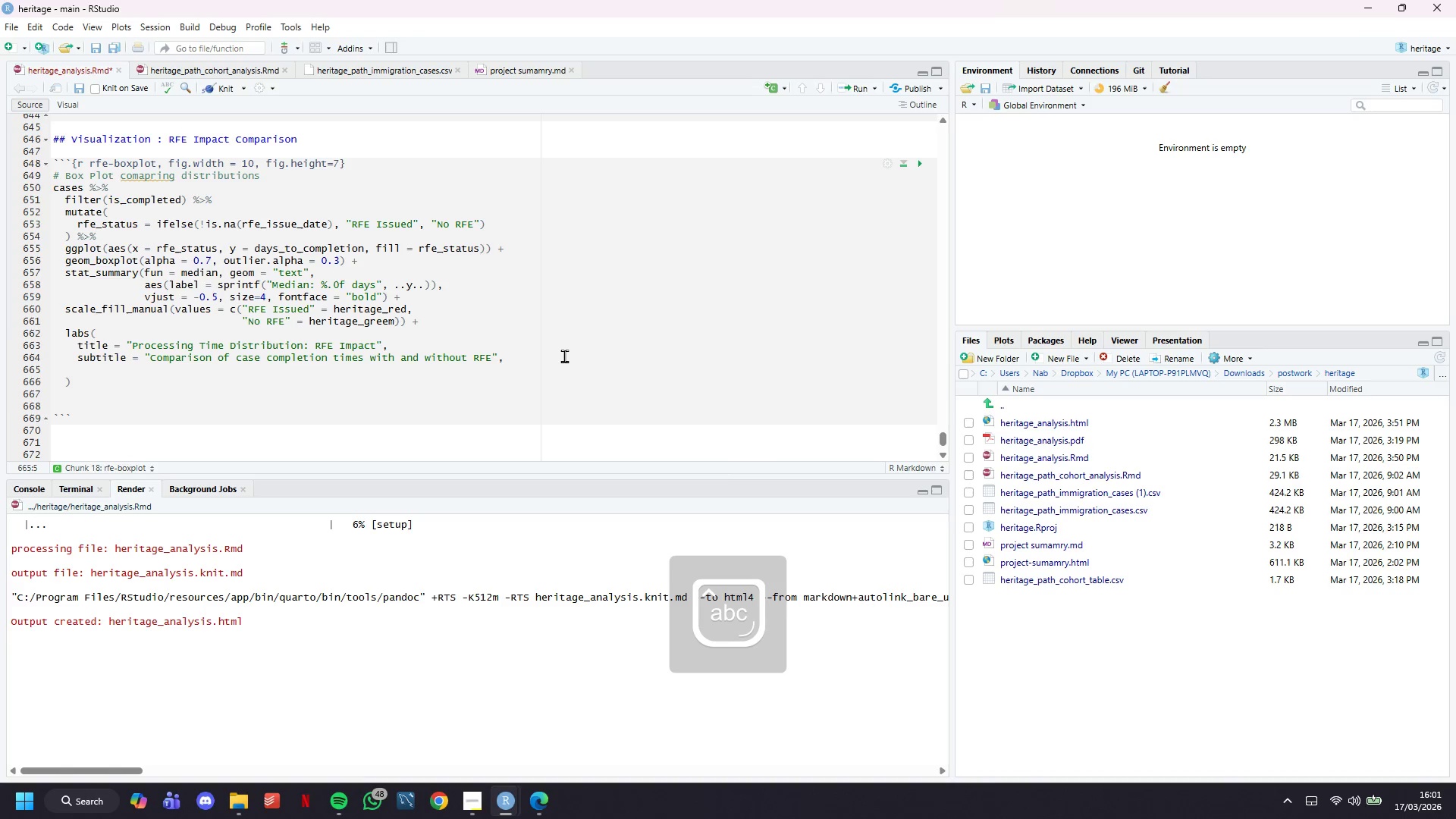 
type(x = "REF Status)
 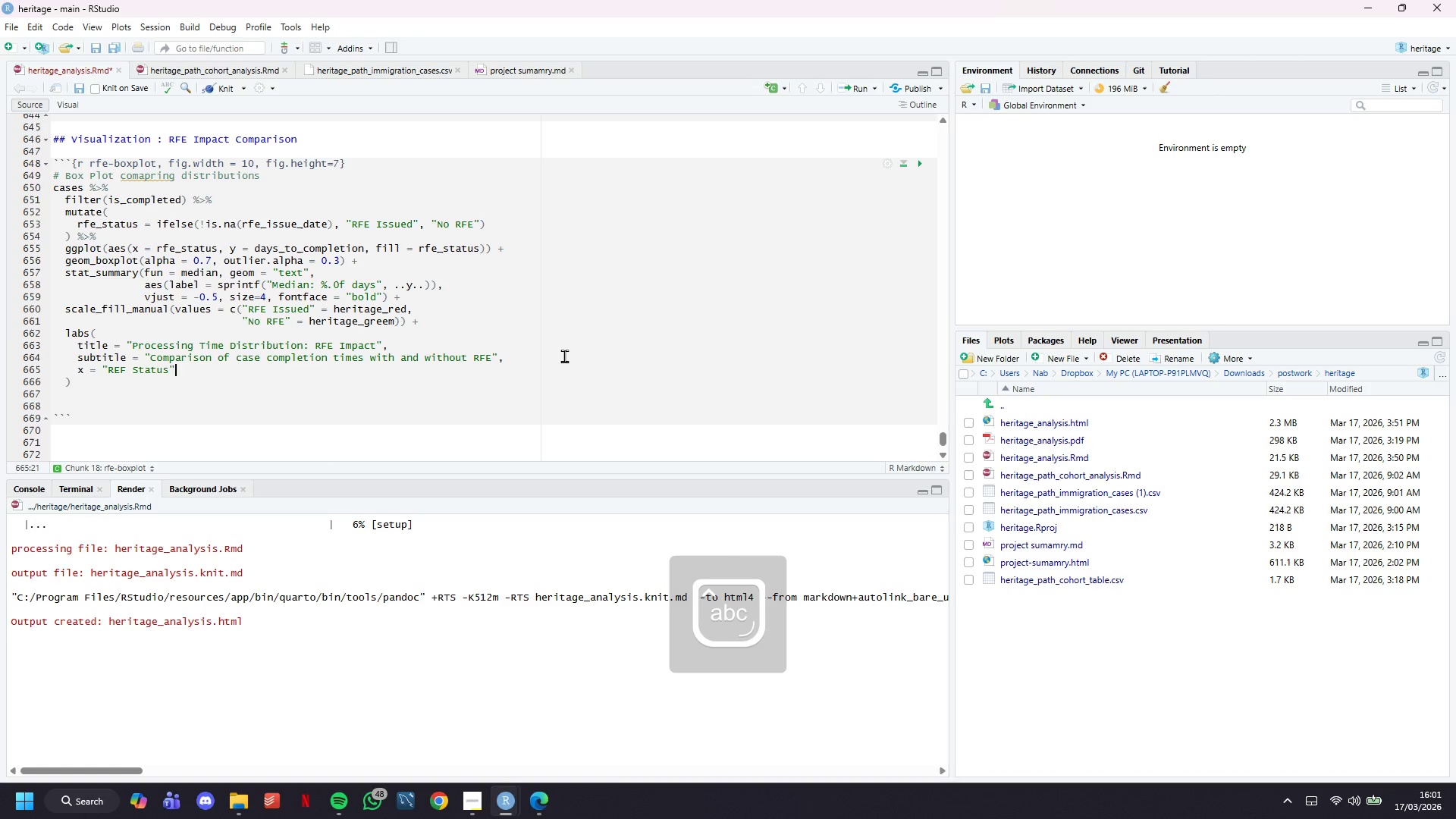 
 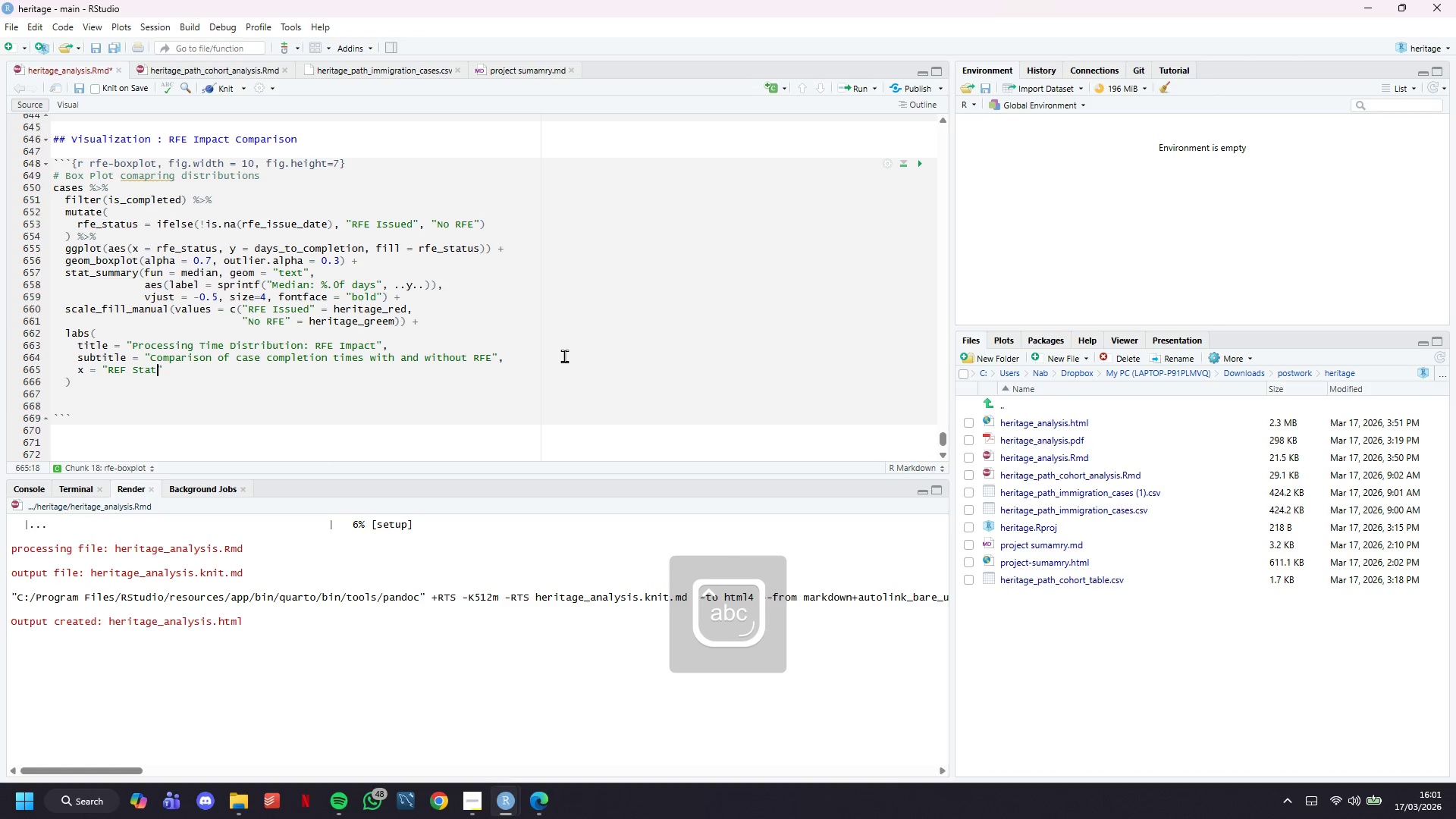 
key(ArrowRight)
 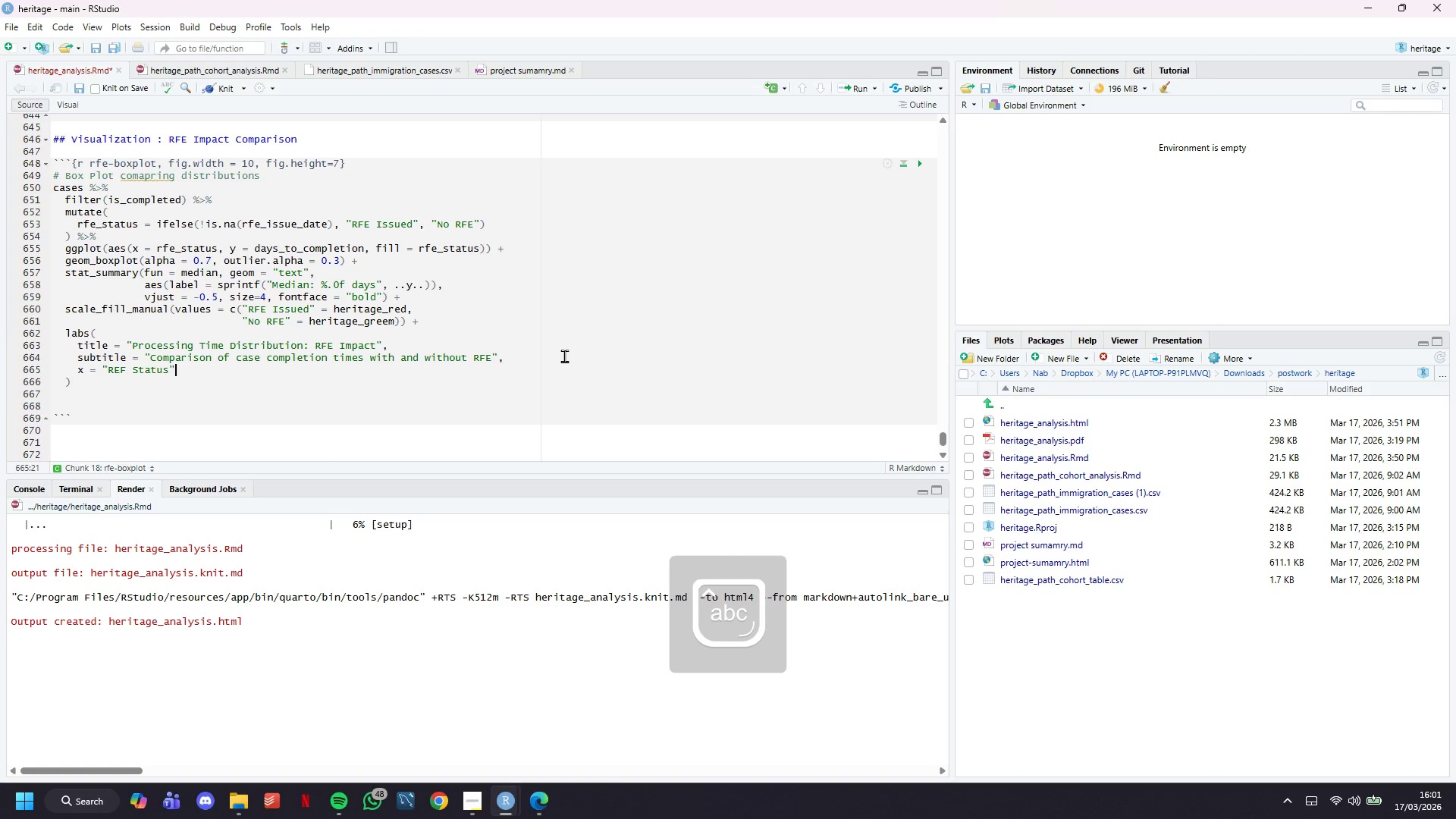 
key(Comma)
 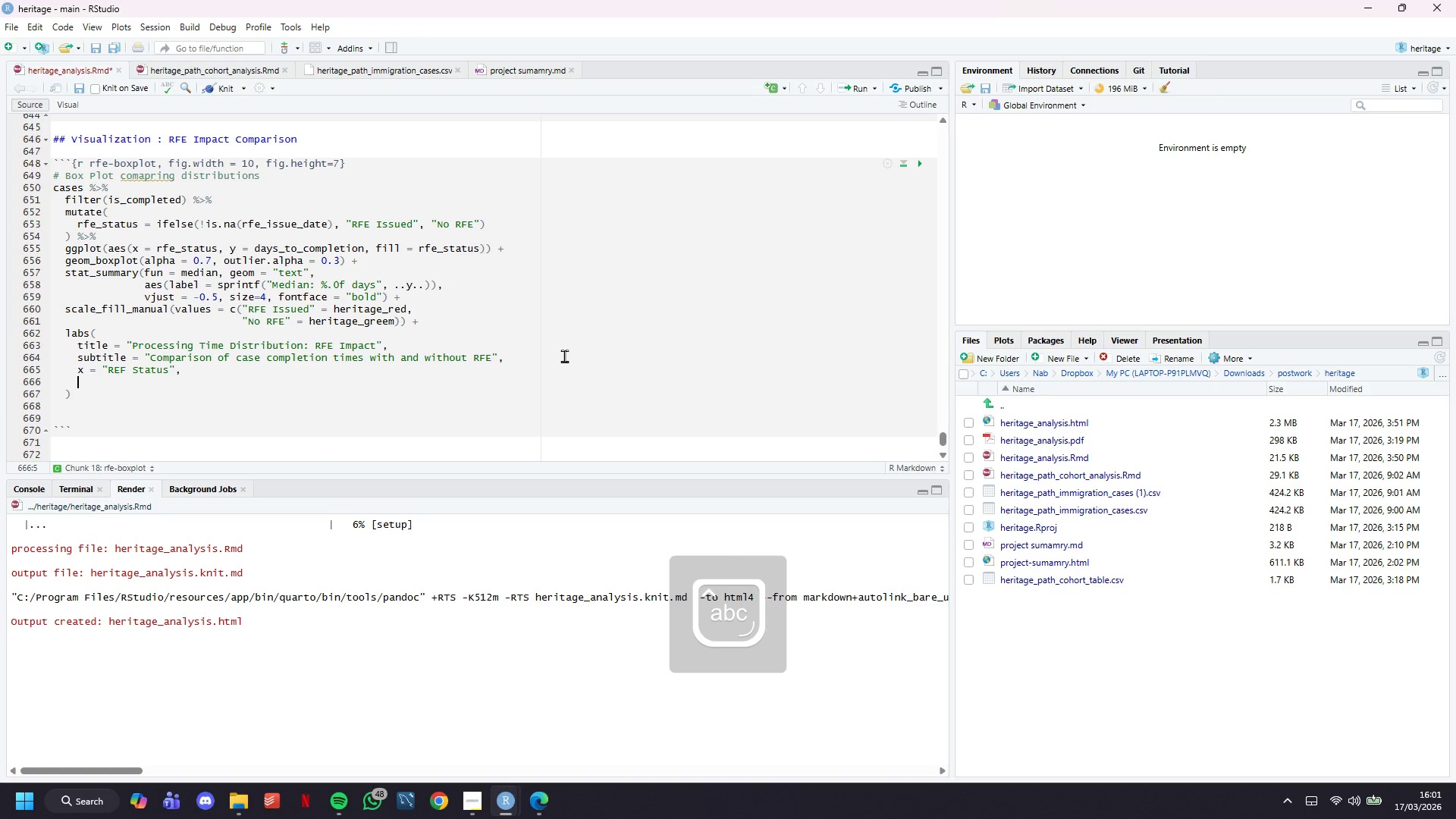 
key(Enter)
 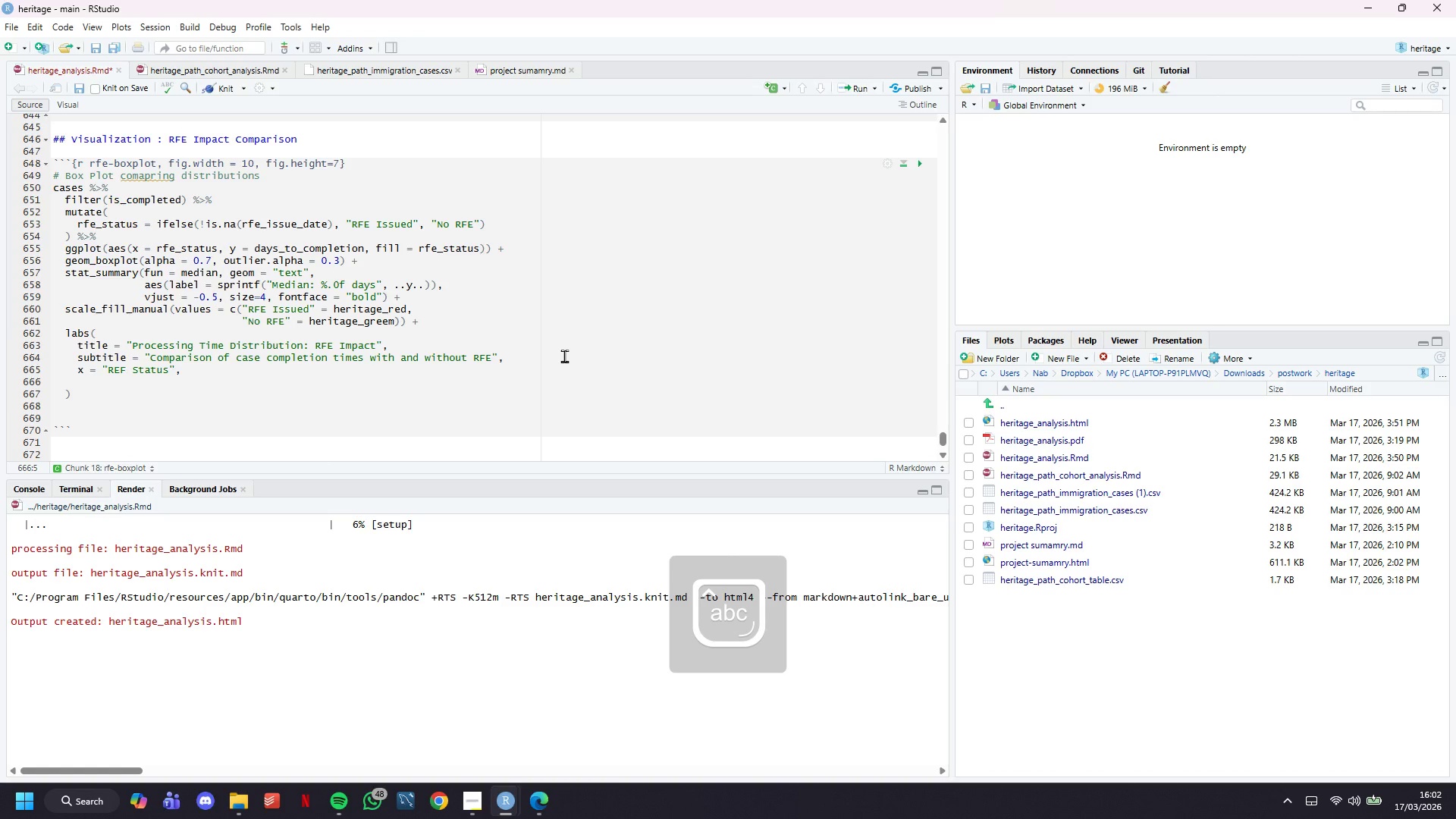 
type(y = "Days to Final Adjust)
key(Backspace)
type(ication)
 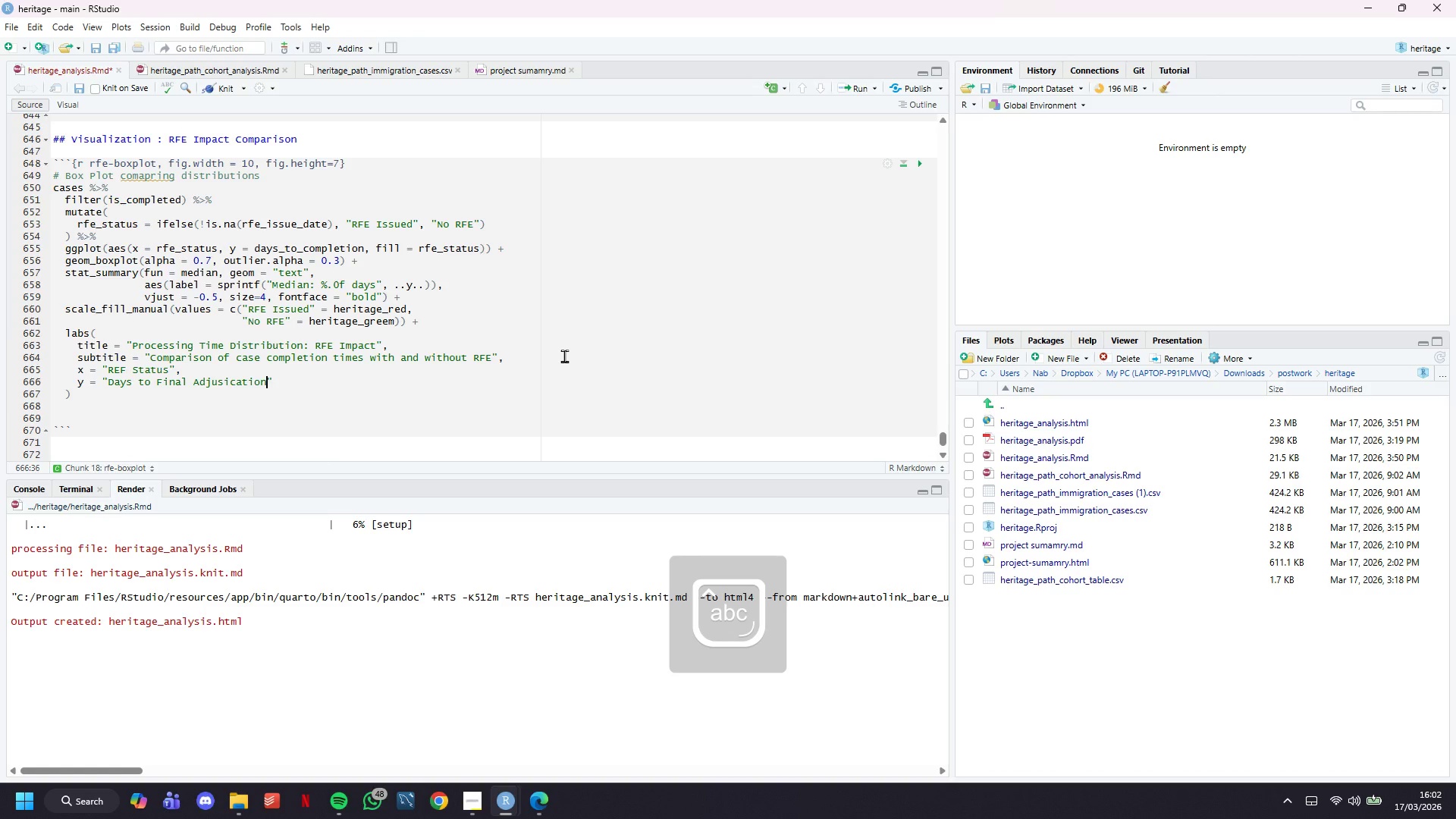 
key(ArrowRight)
 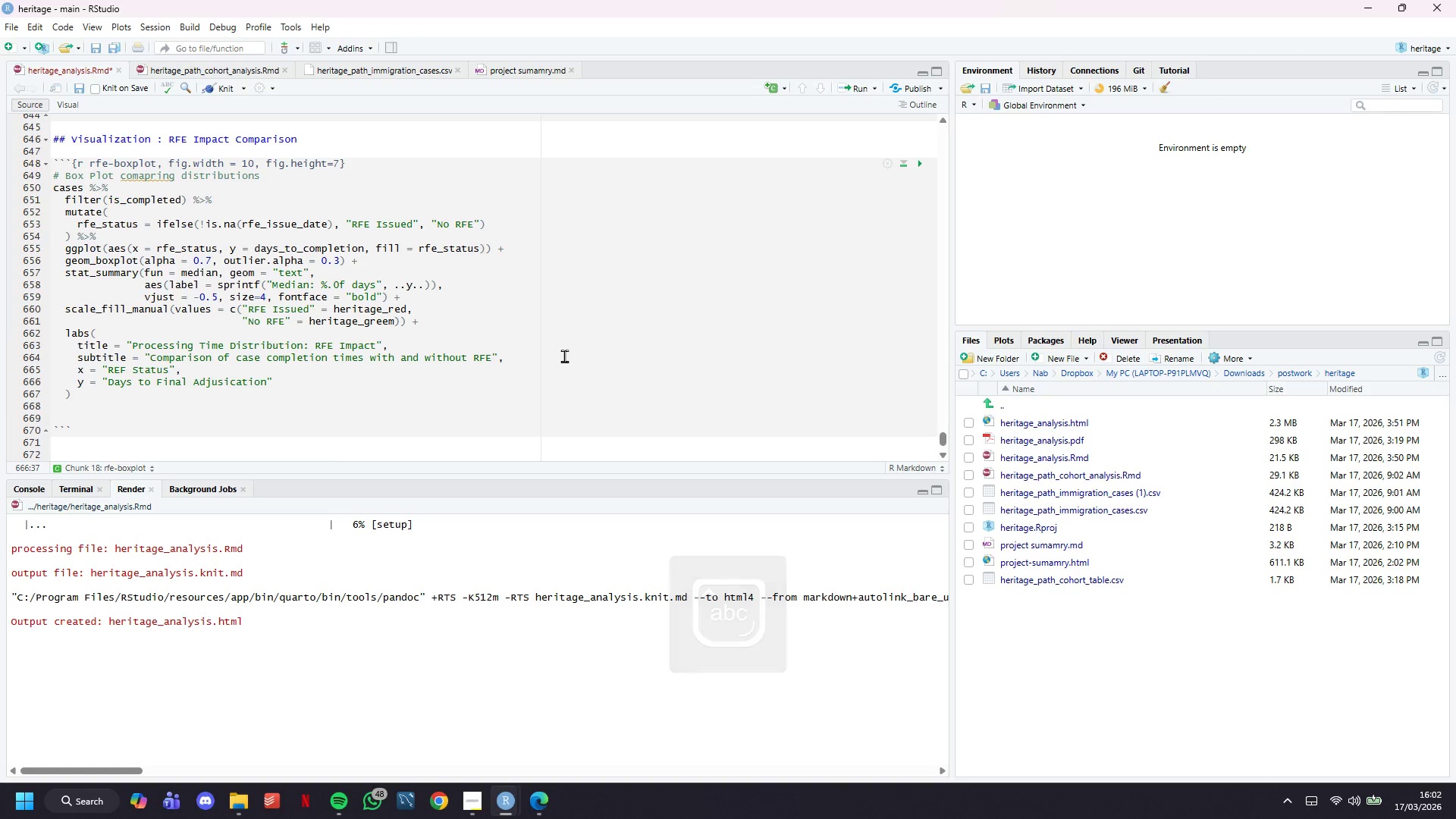 
key(ArrowDown)
 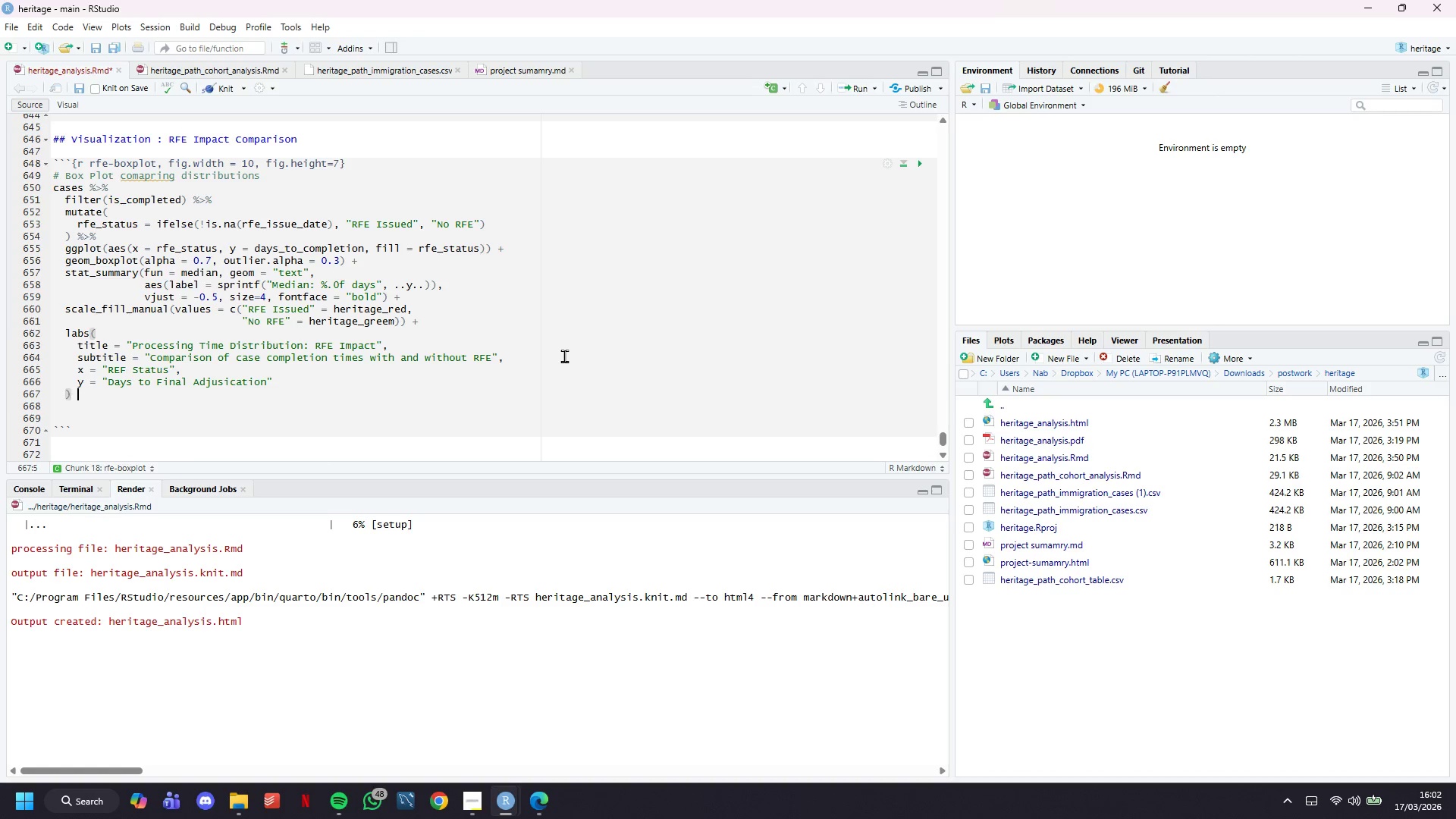 
key(Space)
 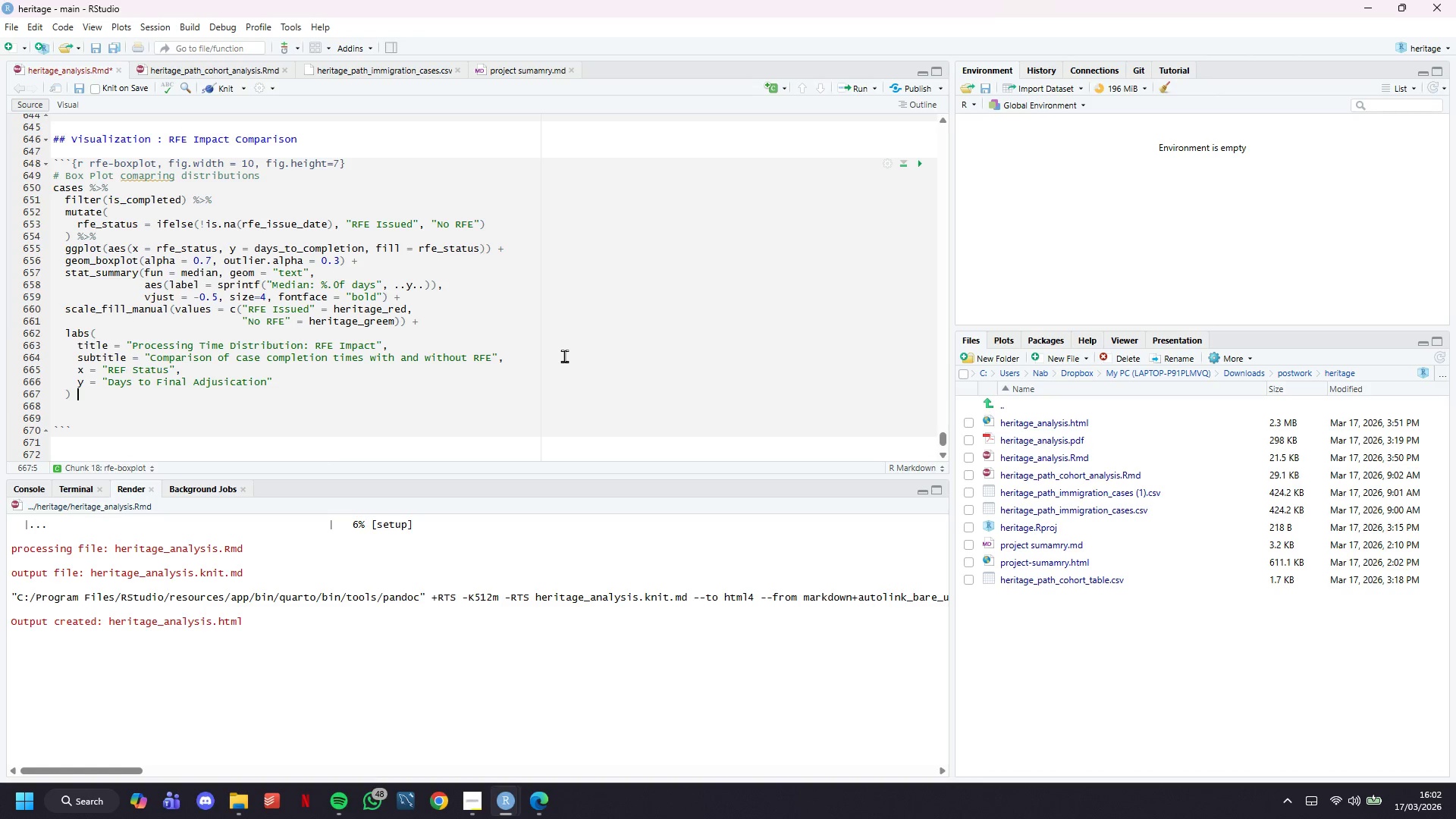 
key(Shift+Equal)
 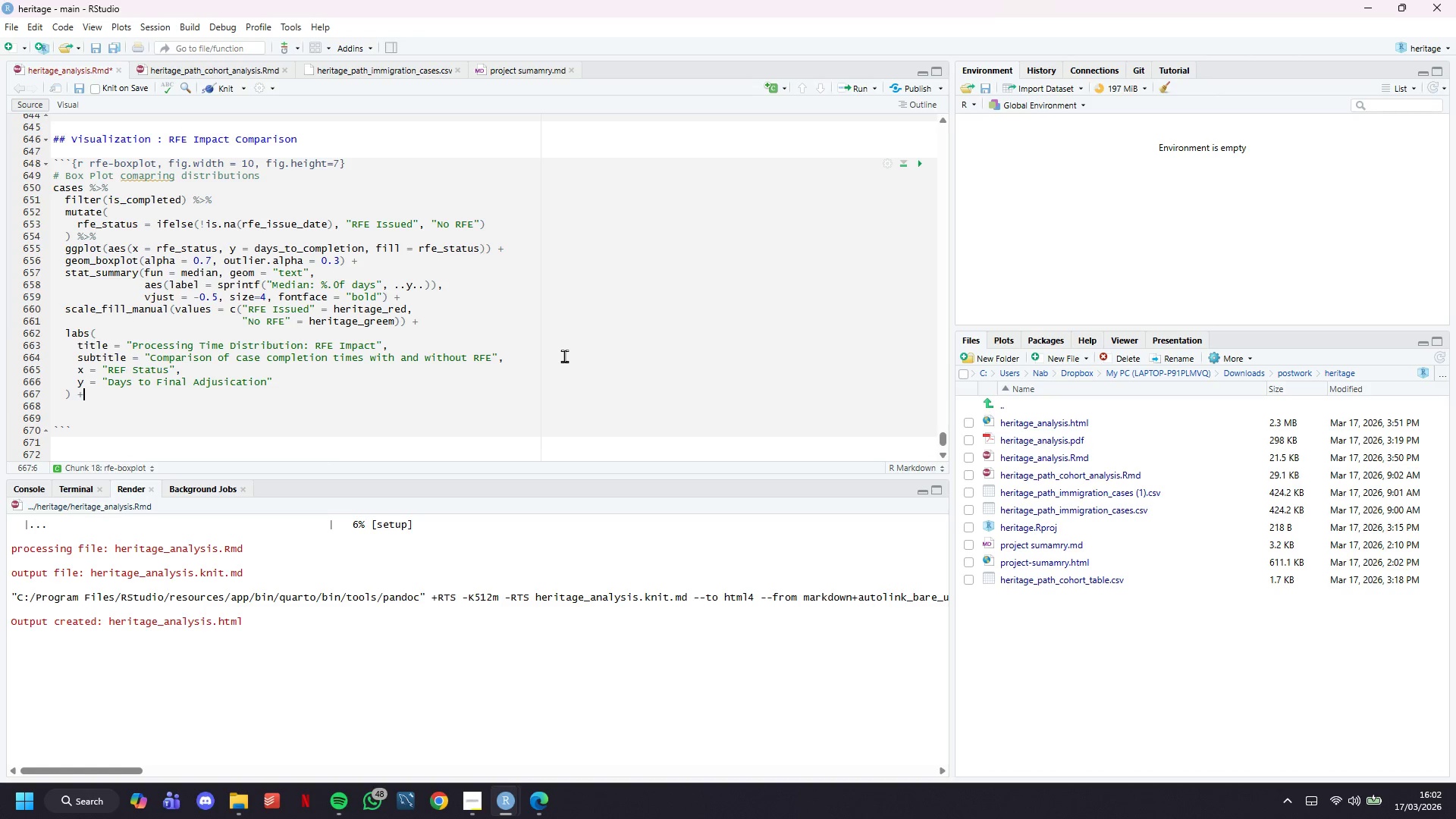 
key(Enter)
 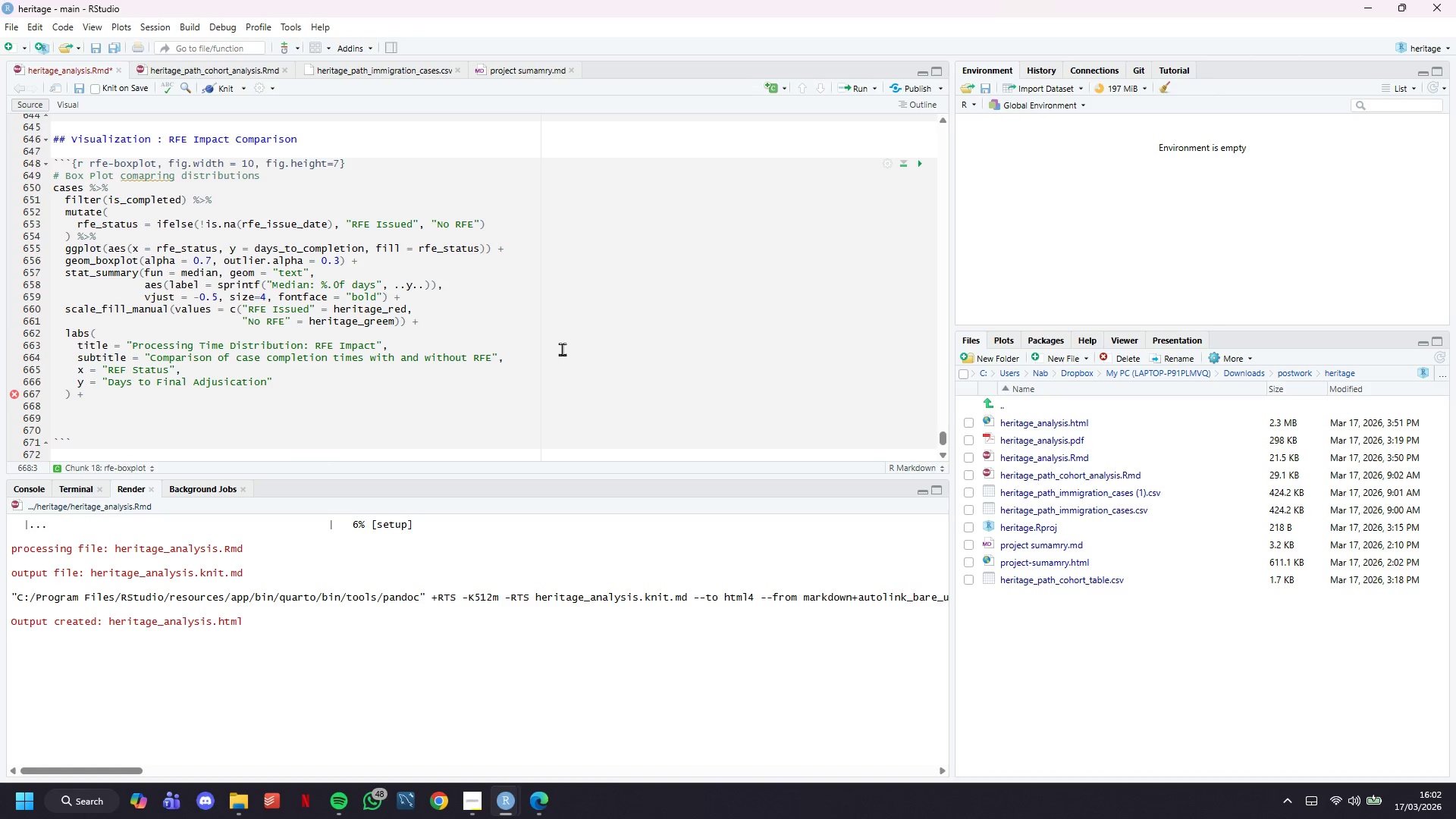 
wait(10.83)
 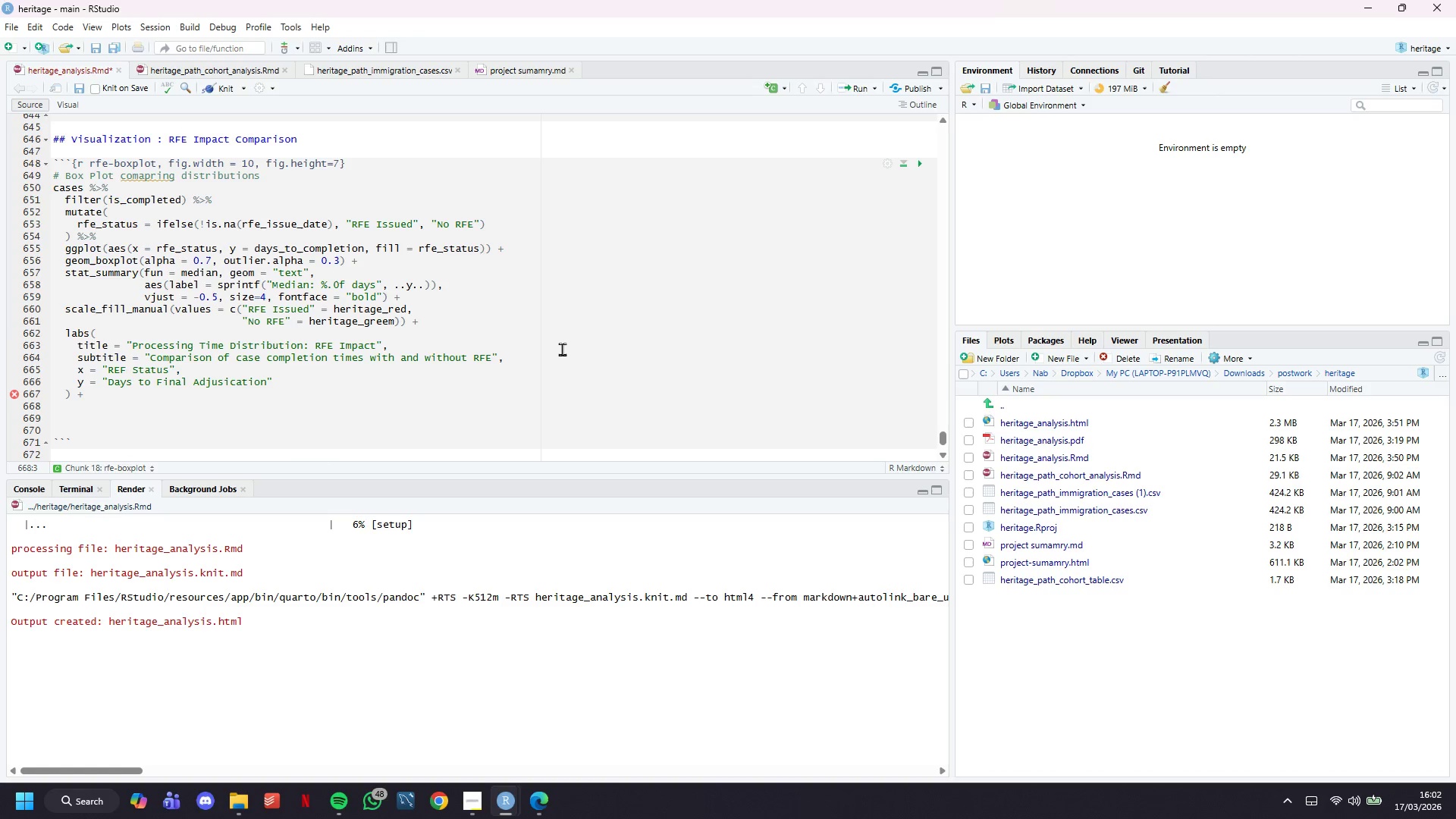 
type(theme_heritage()
 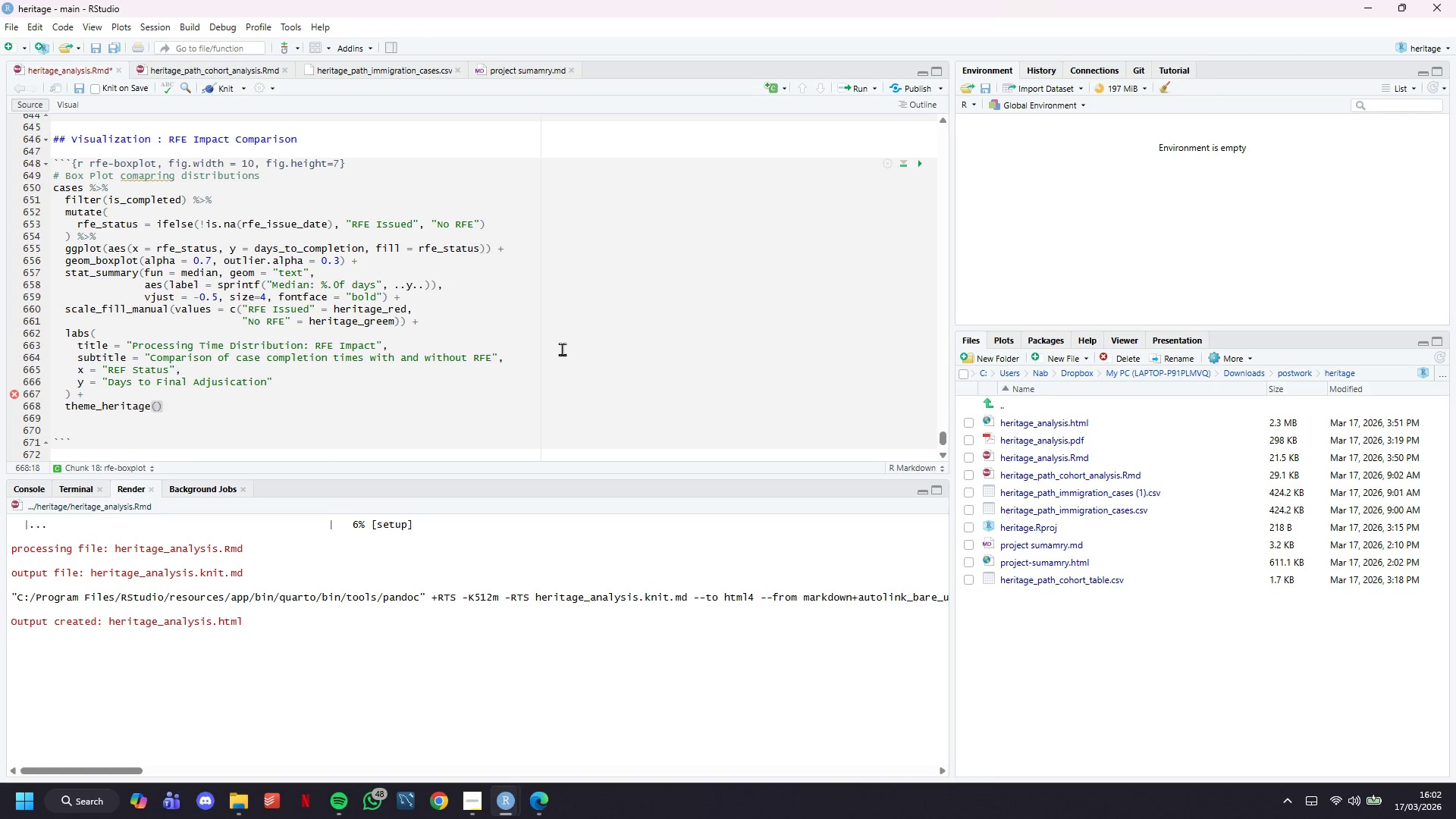 
key(ArrowRight)
 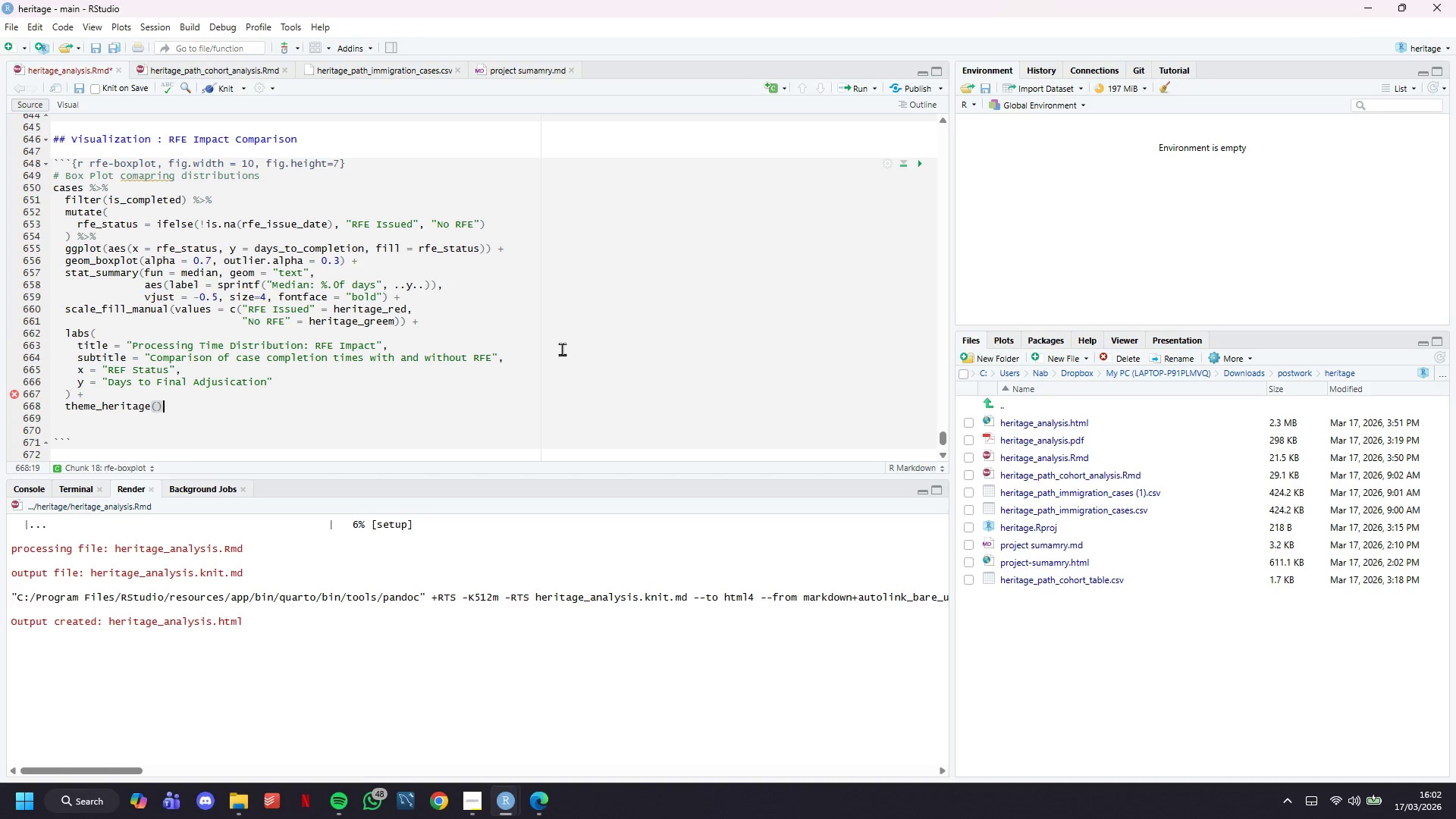 
key(Space)
 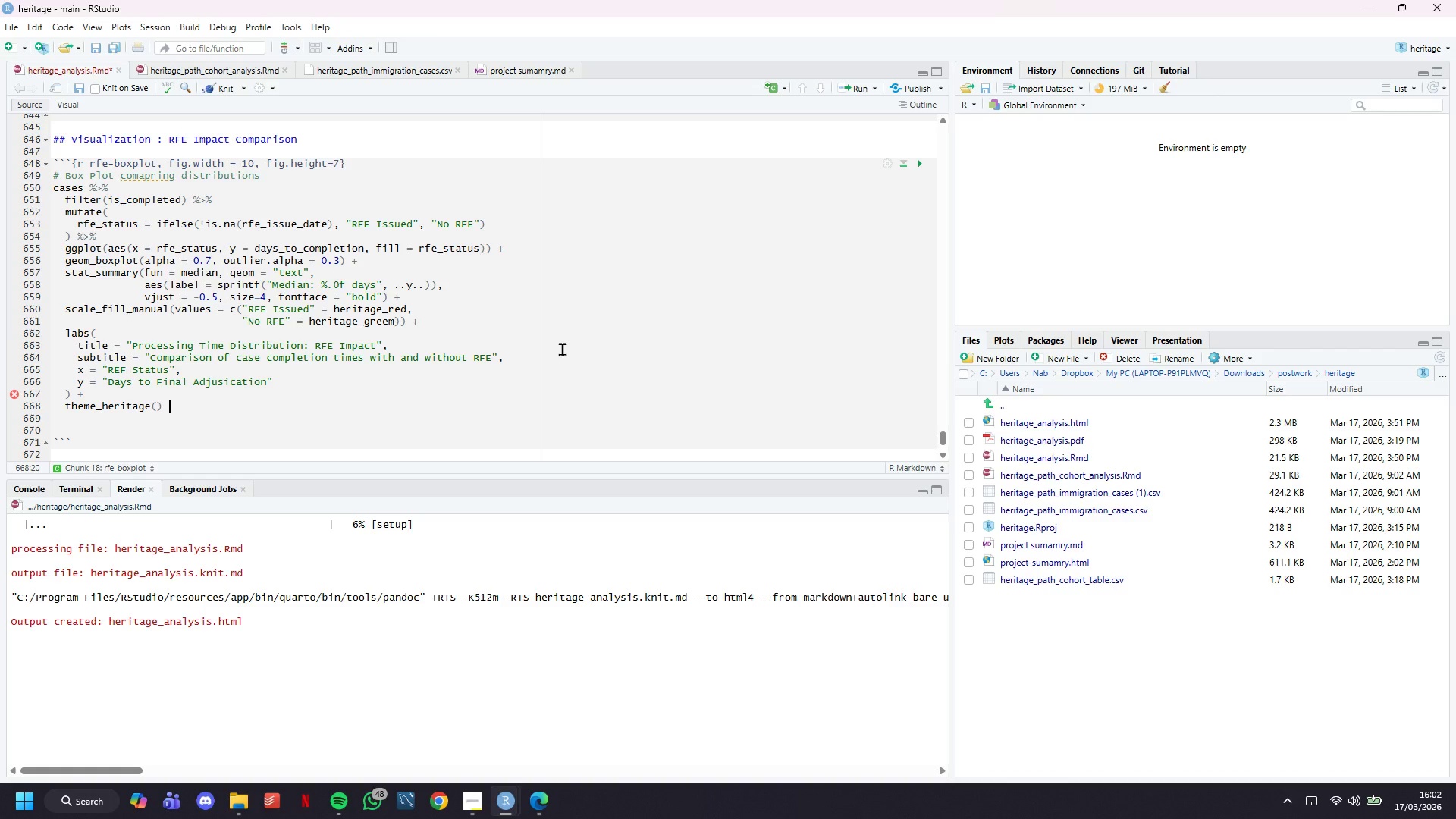 
key(Shift+ShiftLeft)
 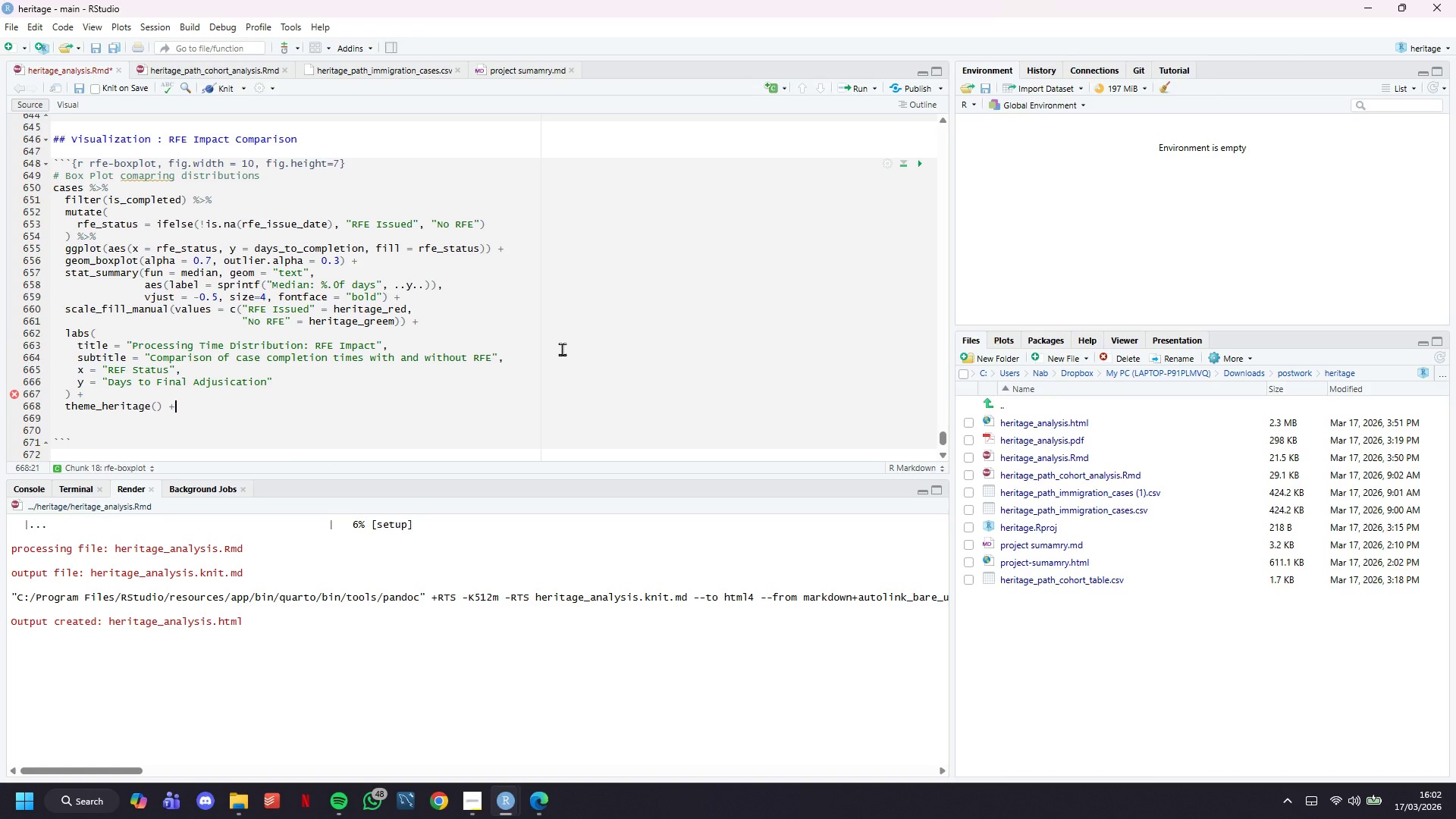 
key(Shift+Equal)
 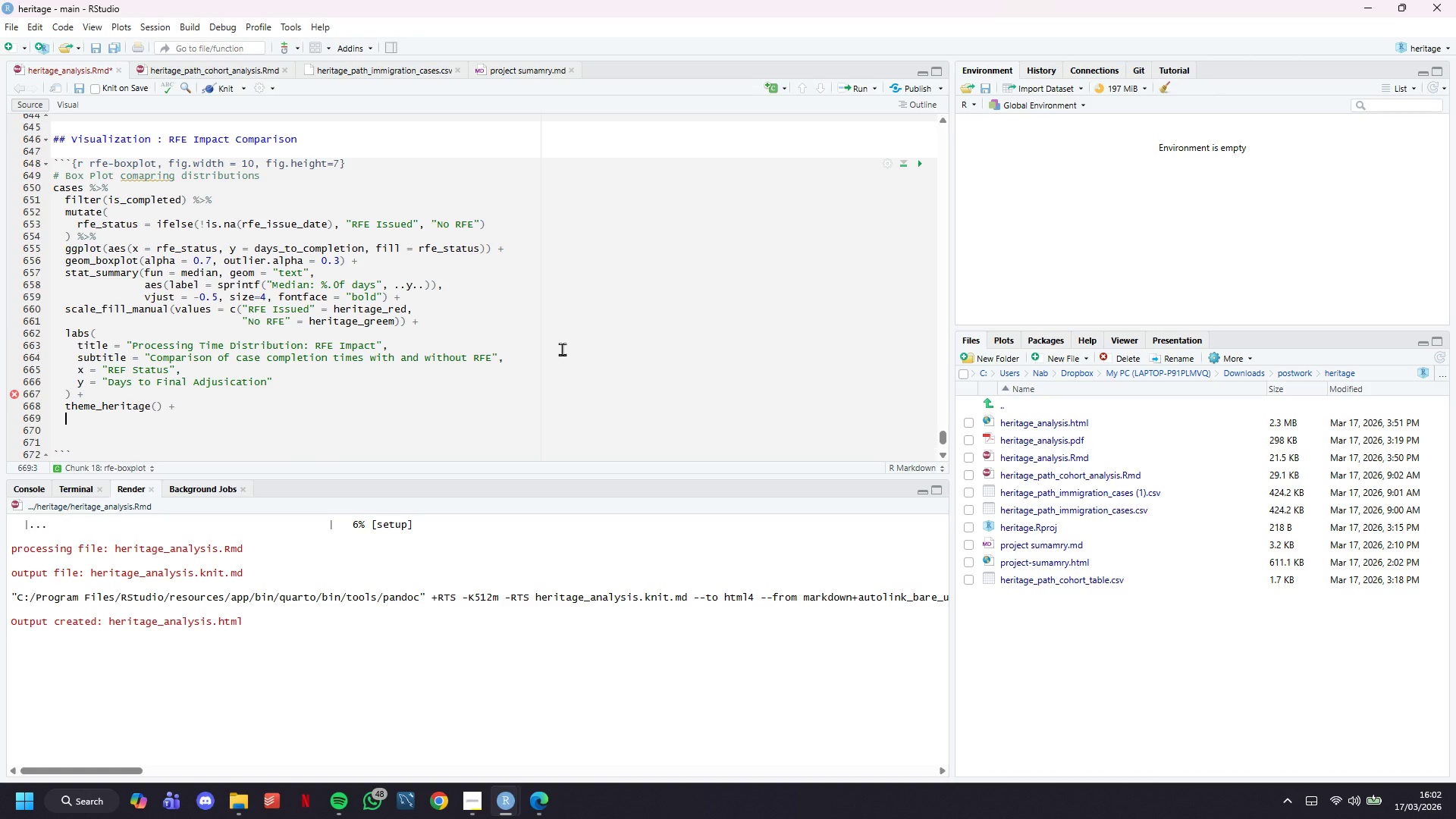 
key(Enter)
 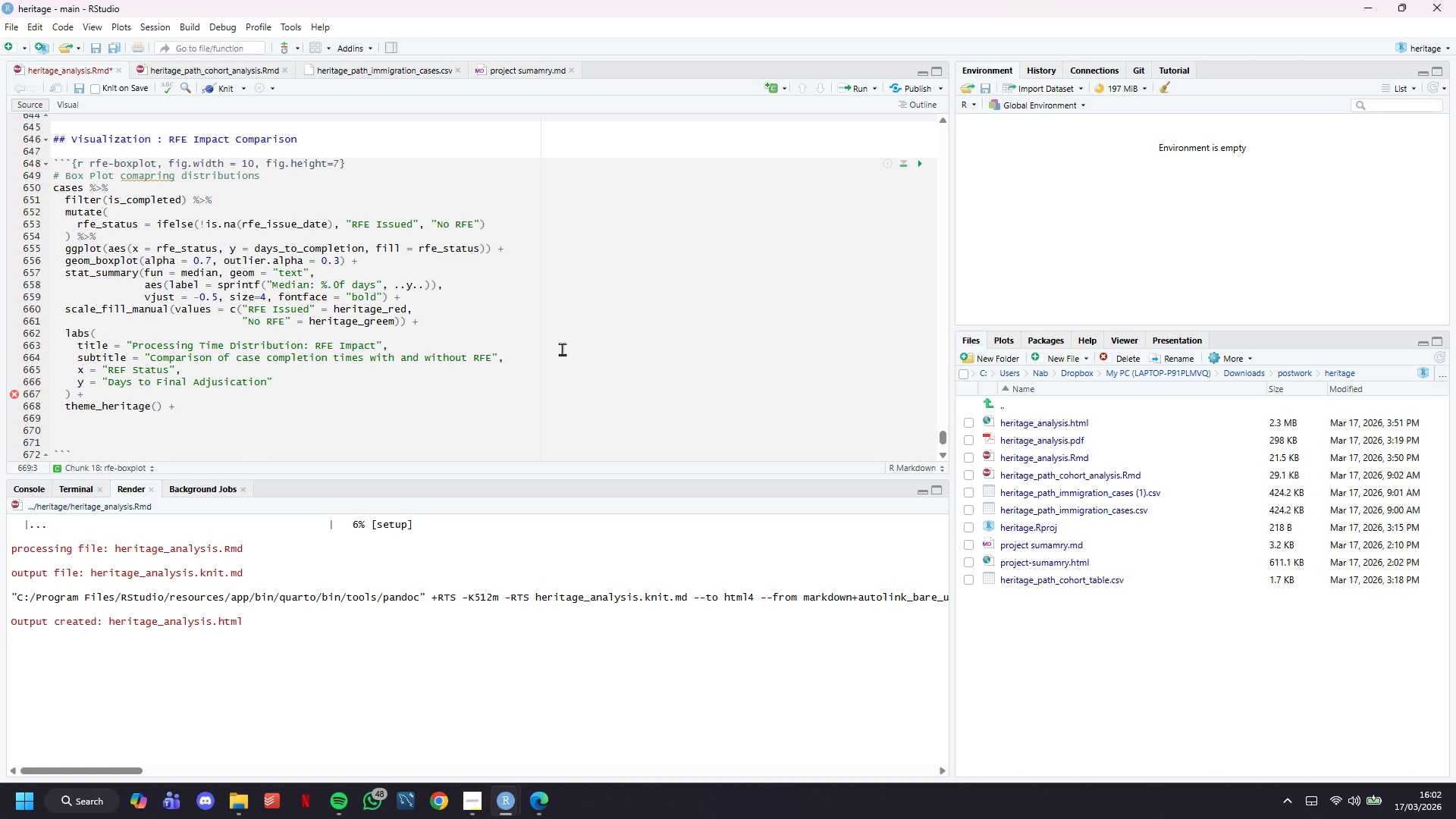 
type(theme(legend.position = "none)
 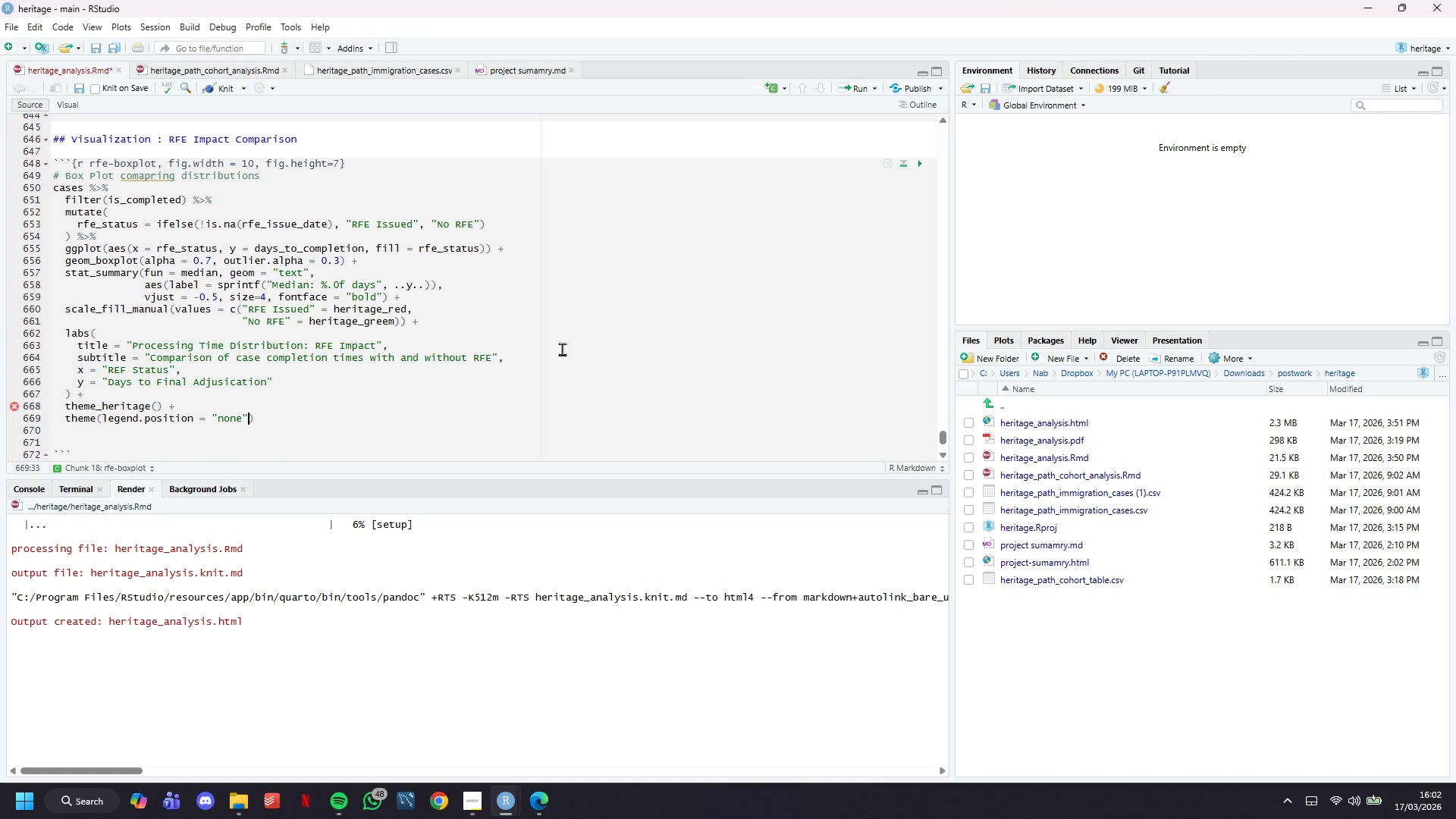 
key(ArrowRight)
 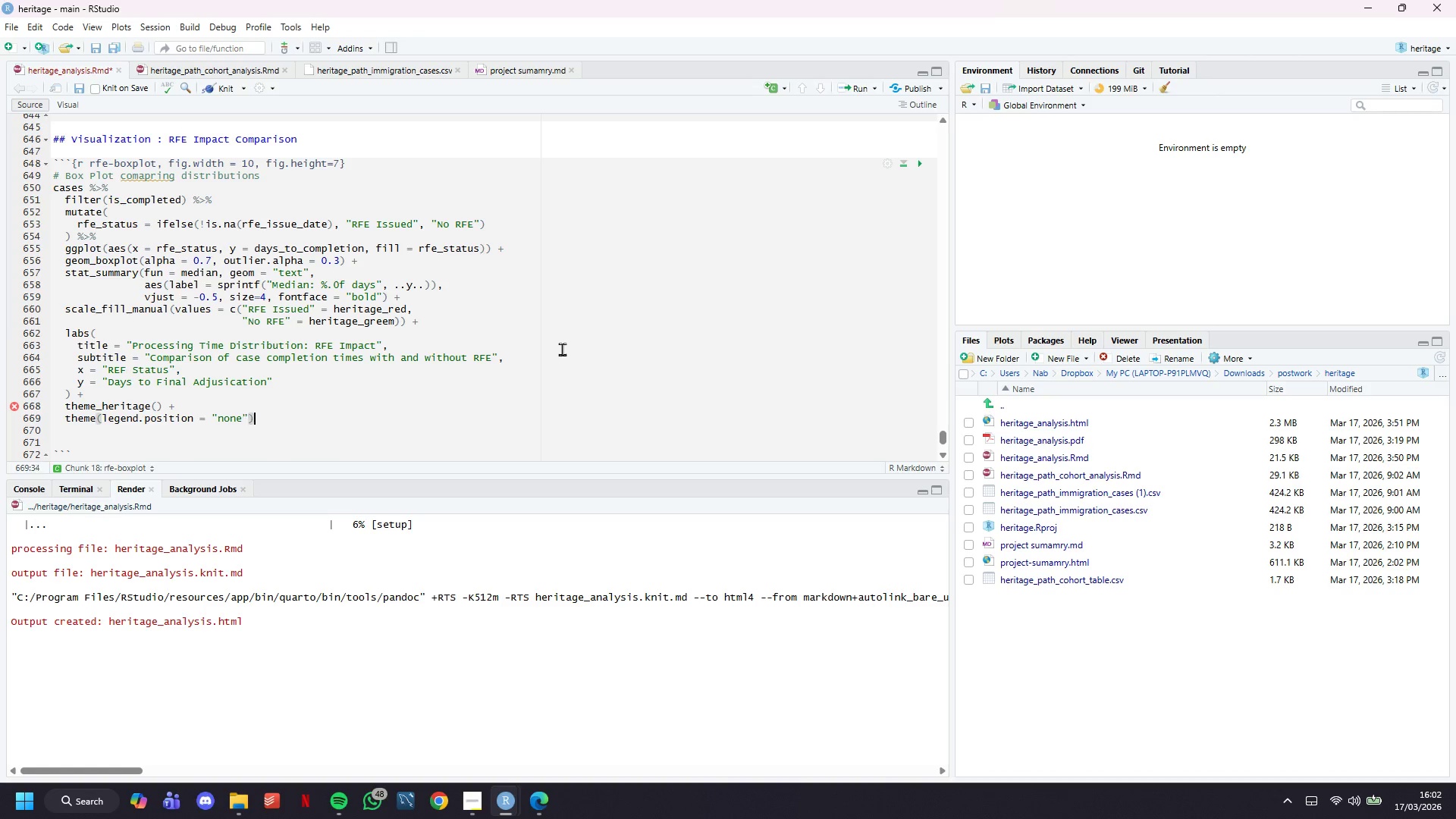 
key(ArrowRight)
 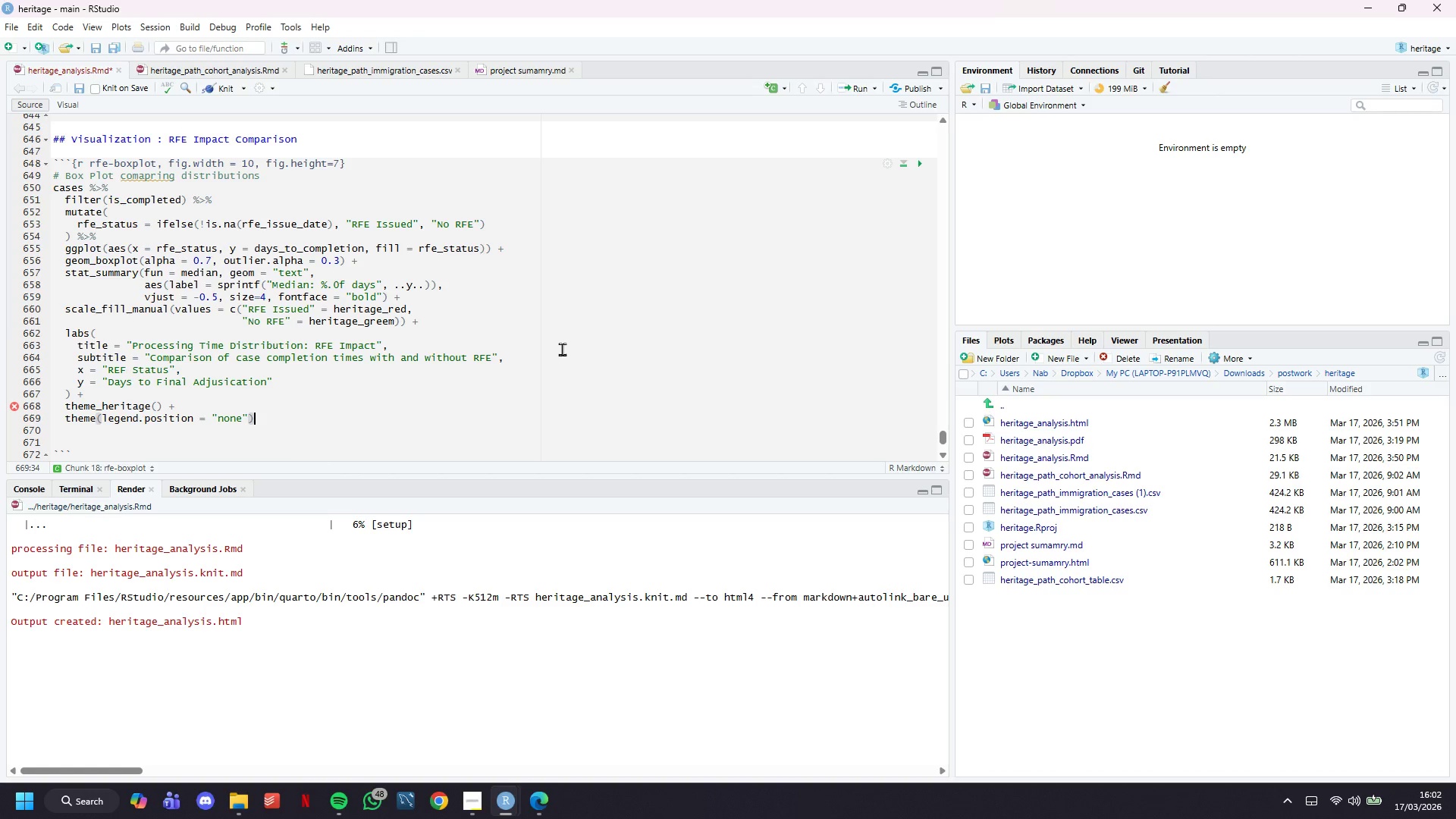 
key(ArrowDown)
 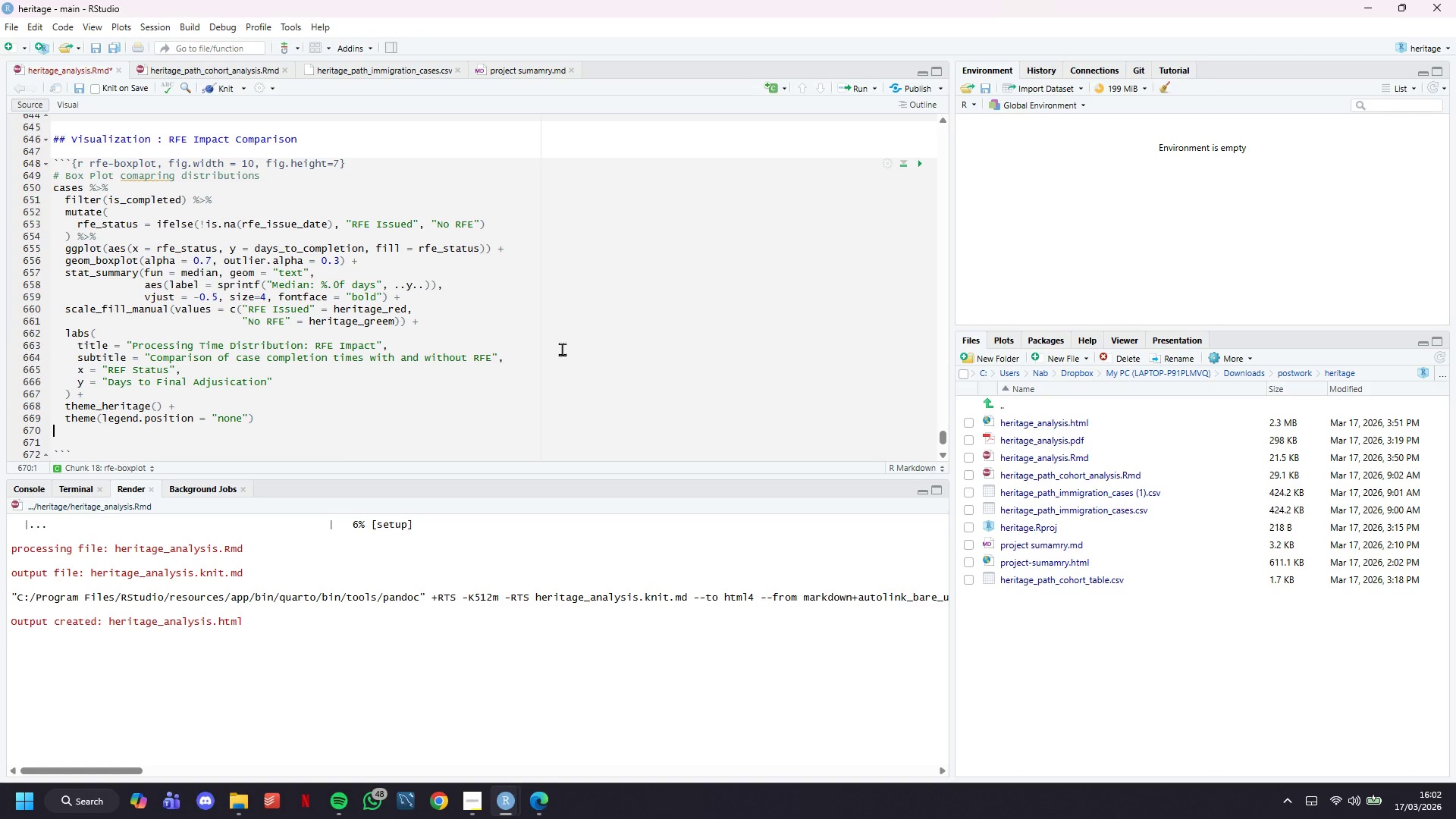 
key(ArrowDown)
 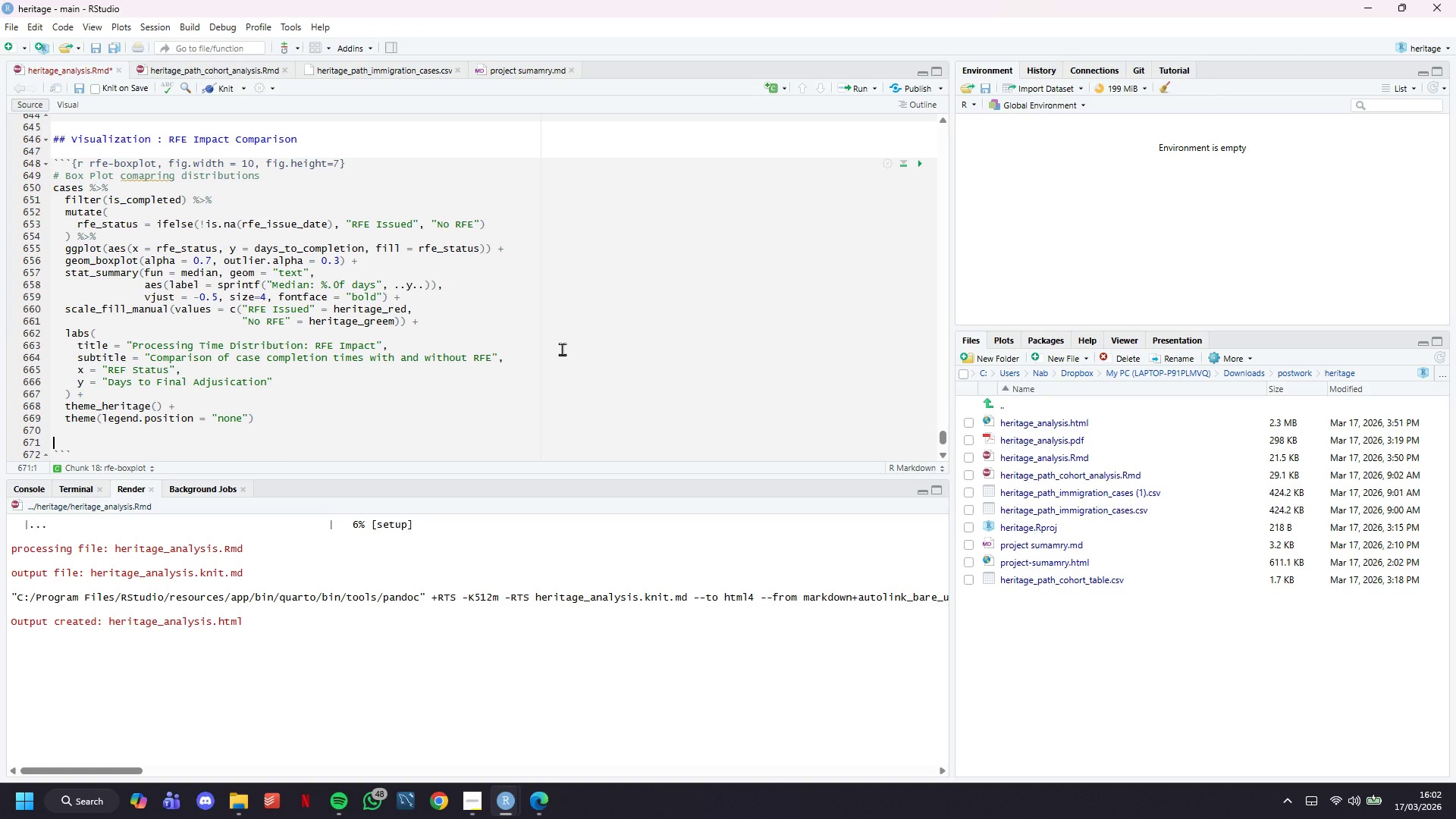 
key(Backspace)
 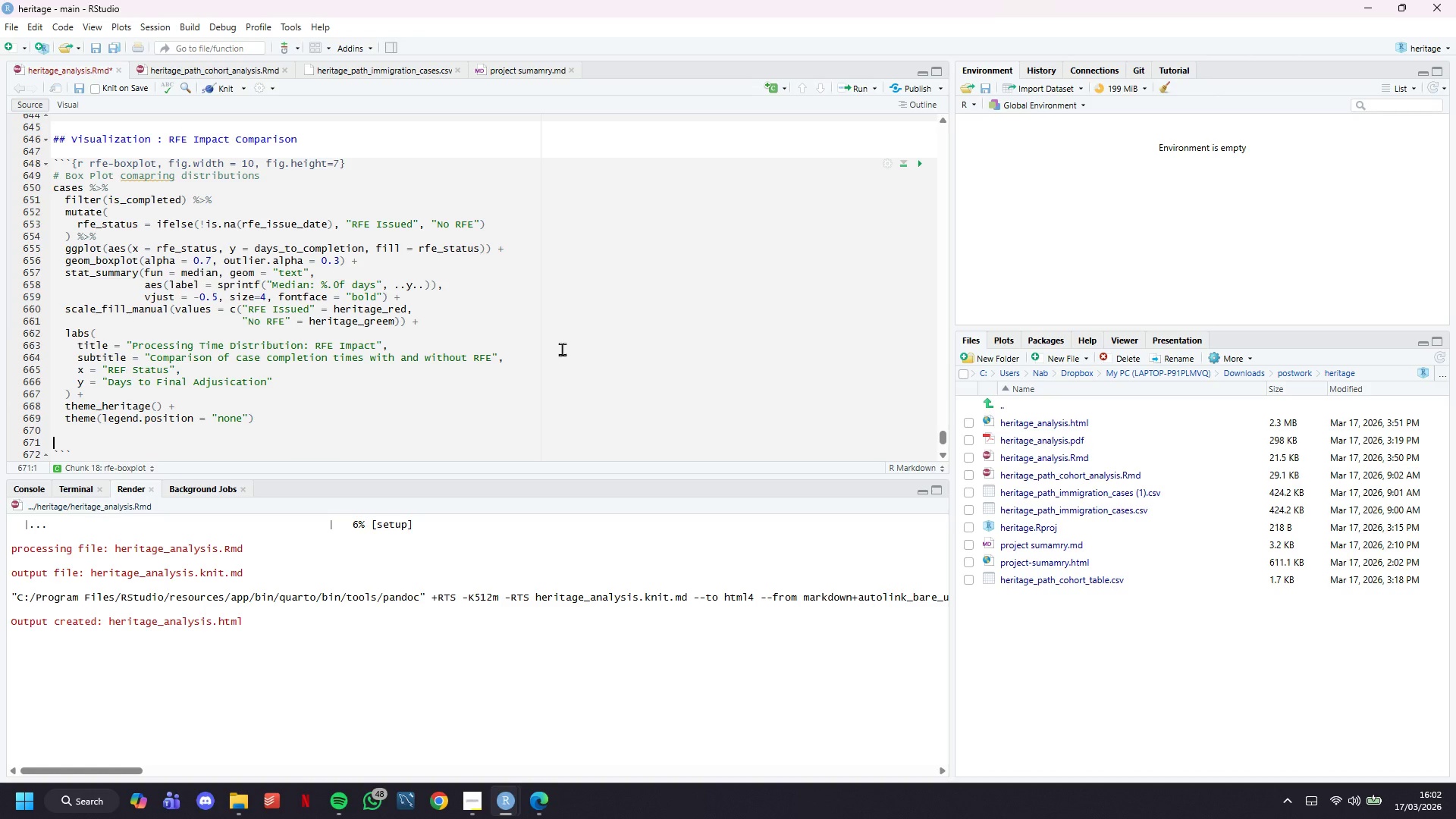 
key(Backspace)
 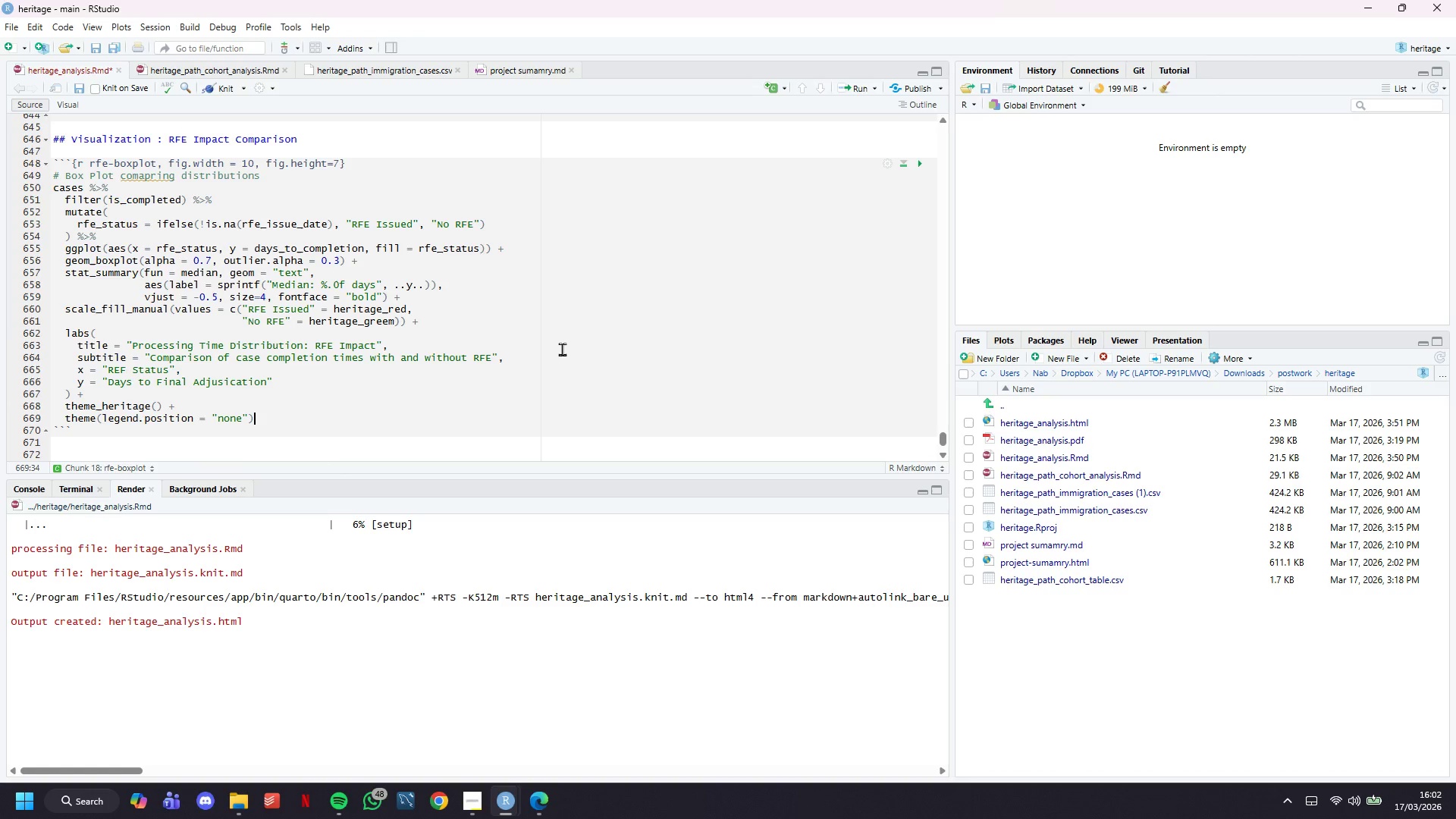 
key(Control+S)
 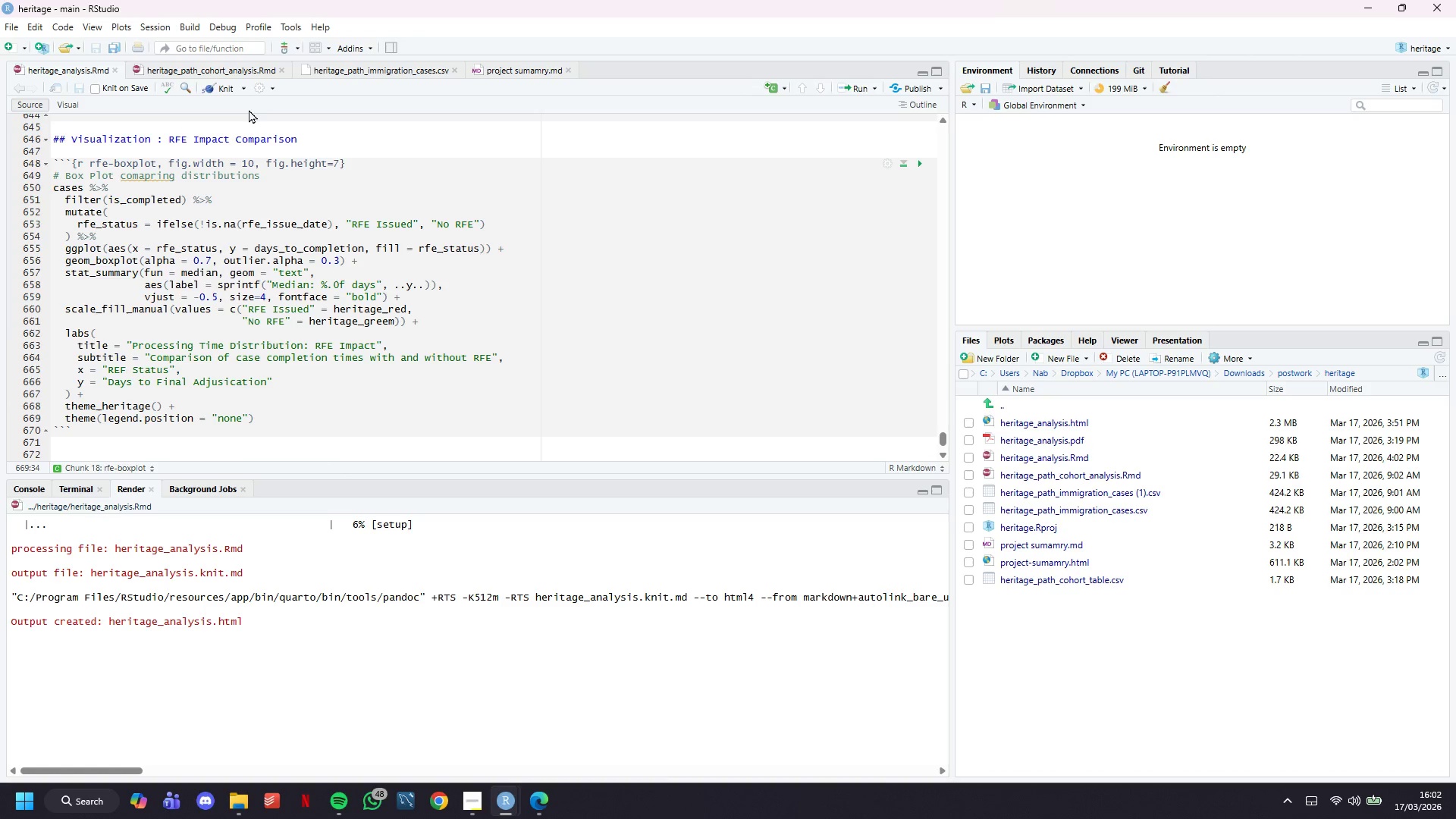 
left_click([233, 81])
 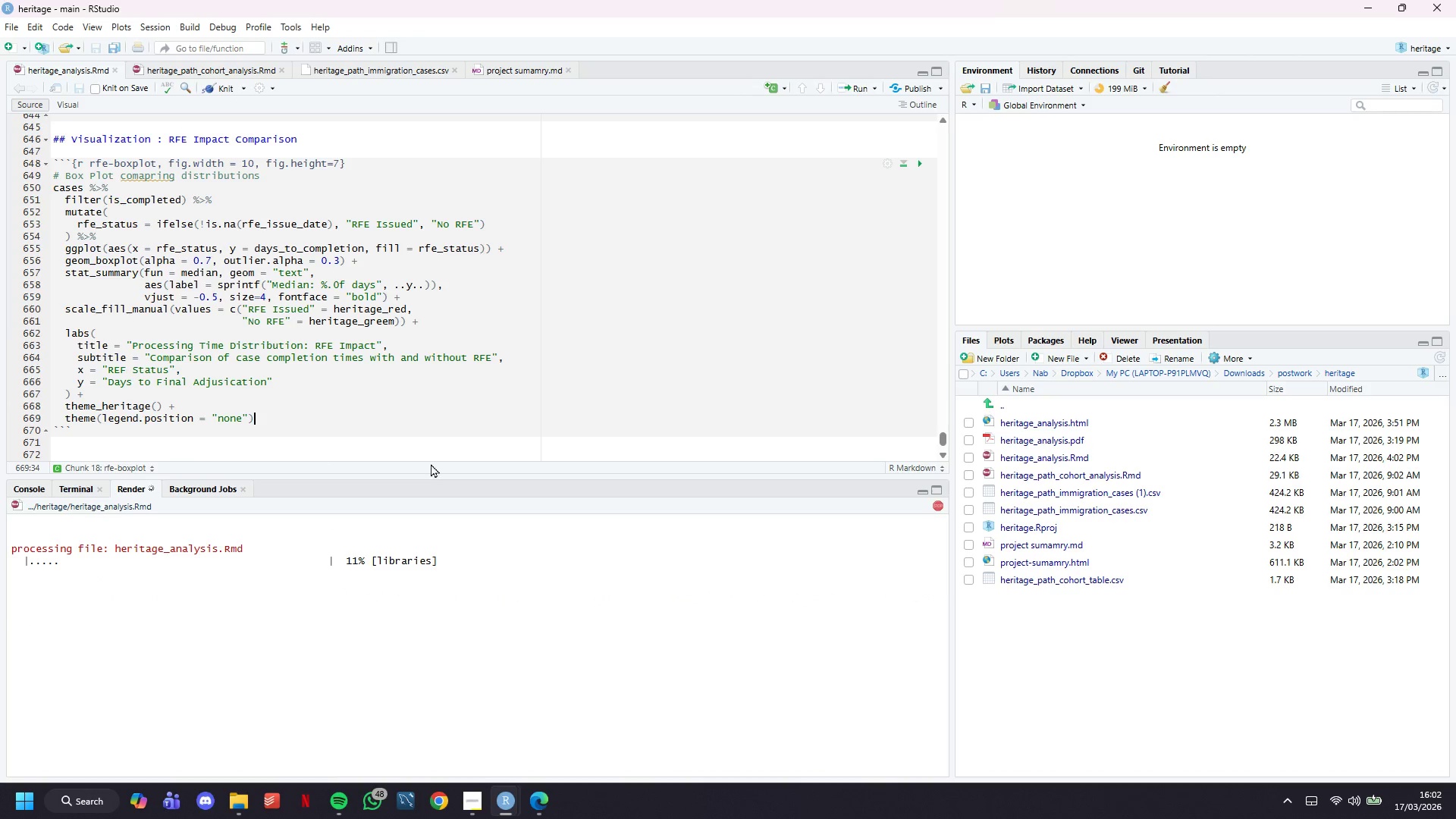 
scroll: coordinate [447, 367], scroll_direction: down, amount: 3.0
 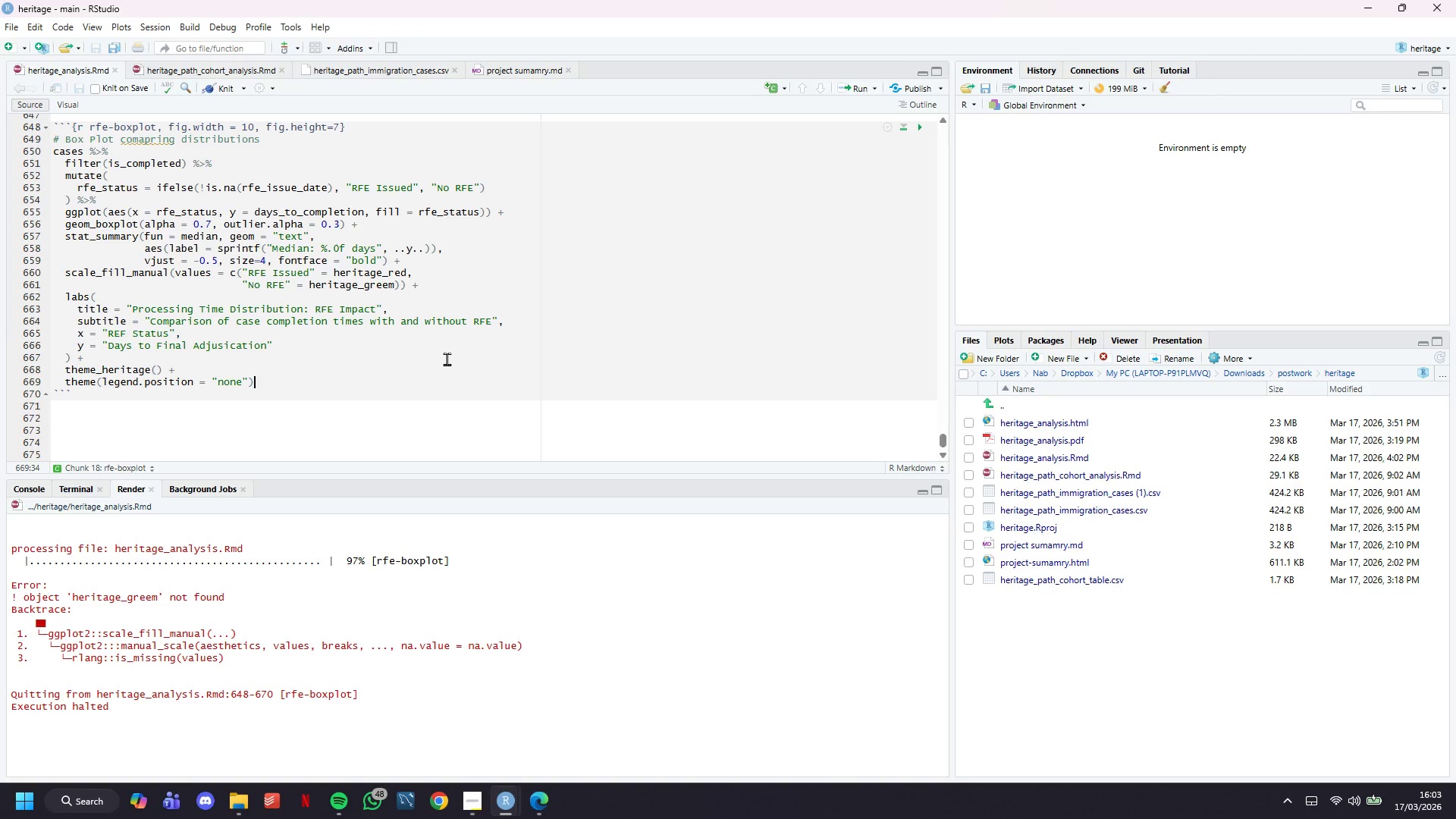 
wait(24.33)
 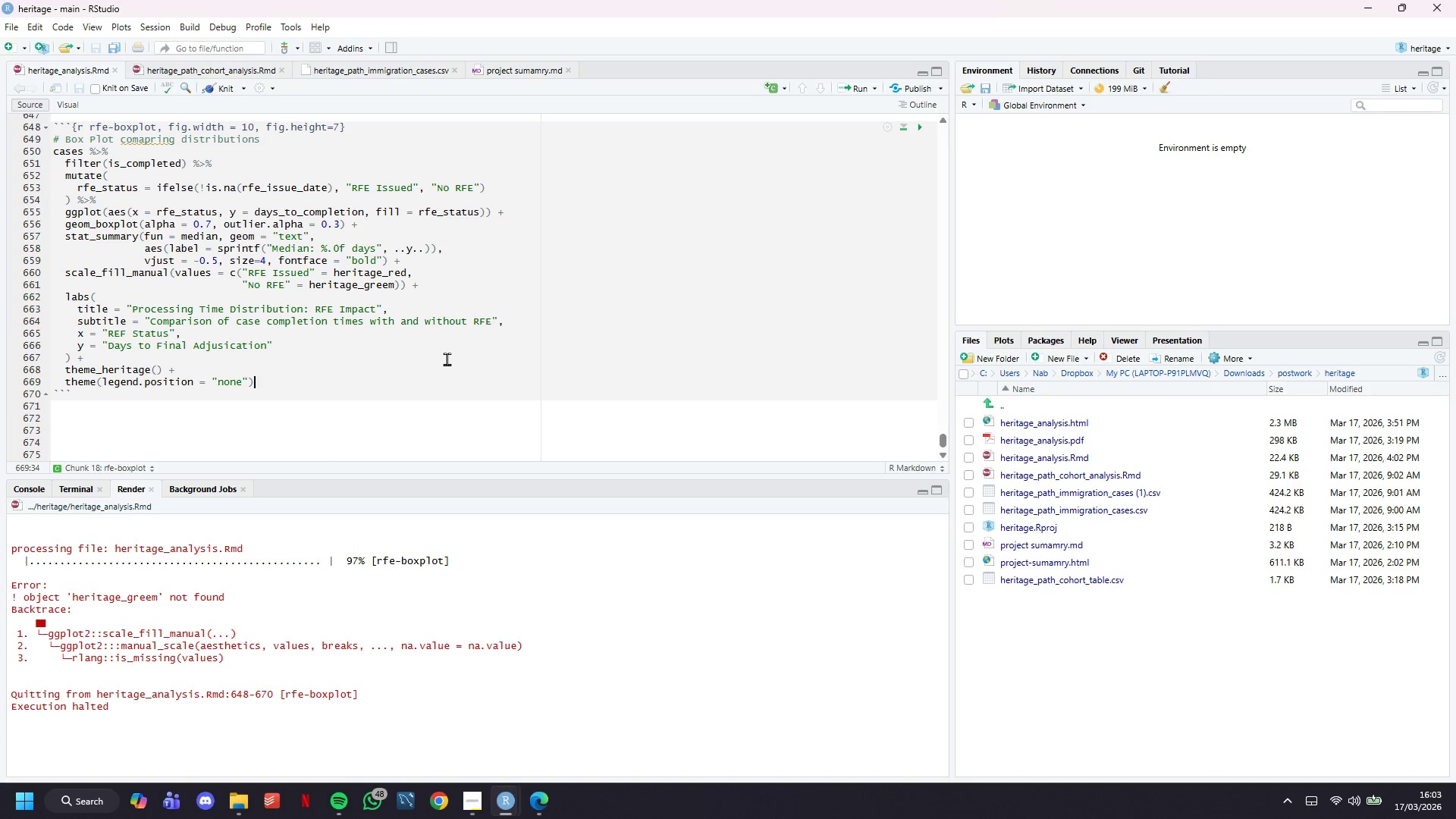 
left_click([386, 287])
 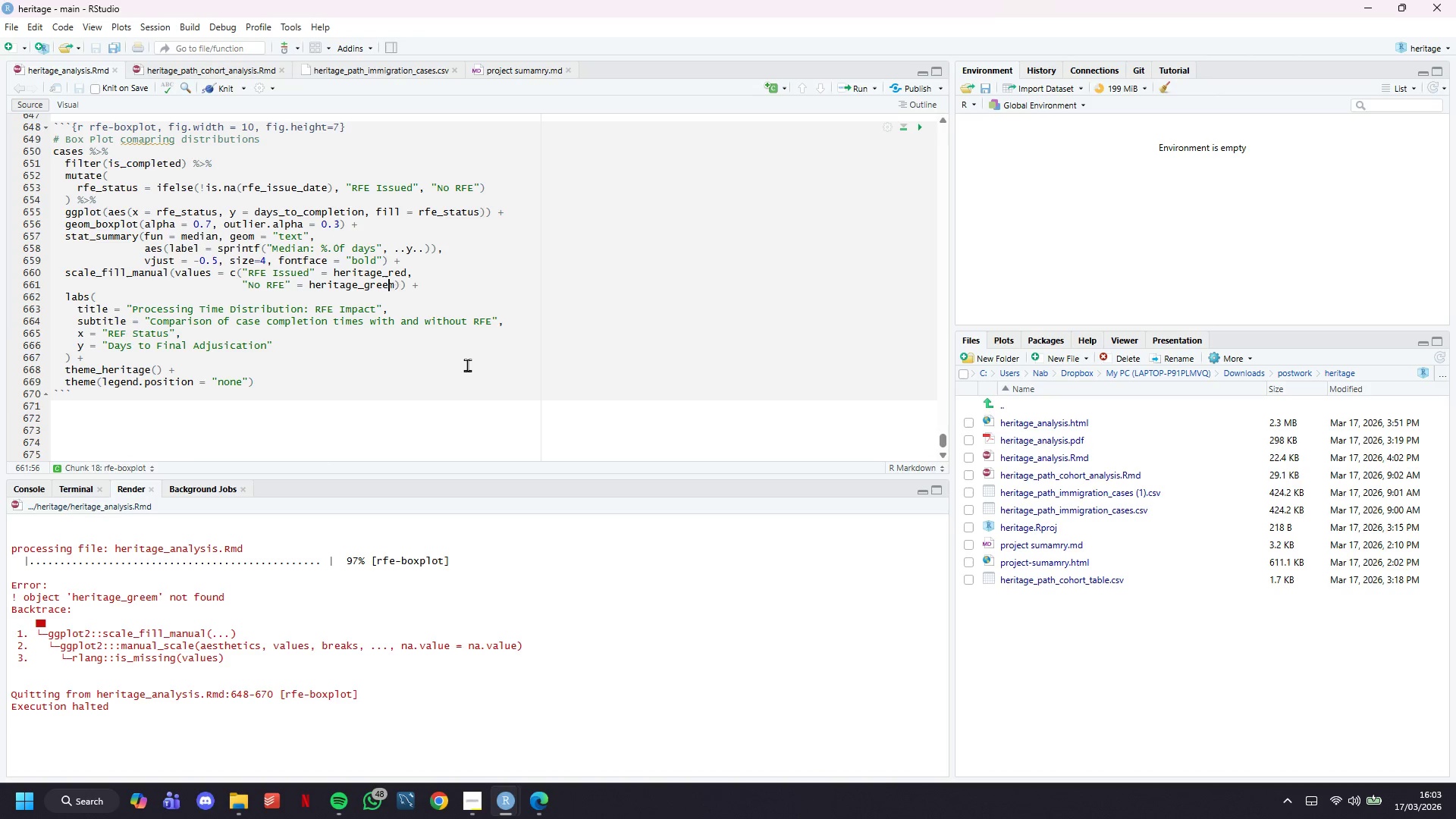 
key(ArrowRight)
 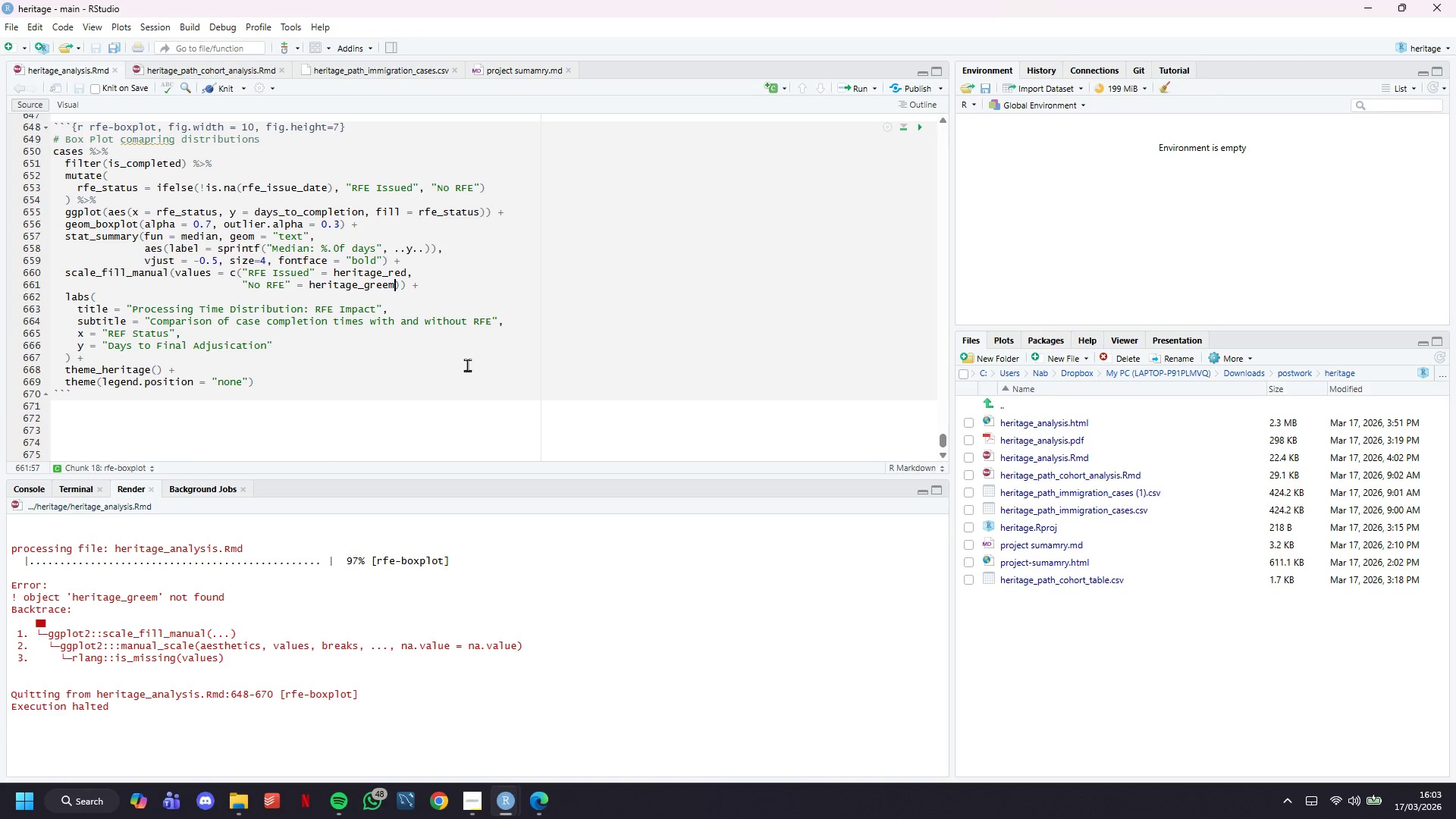 
key(Backspace)
 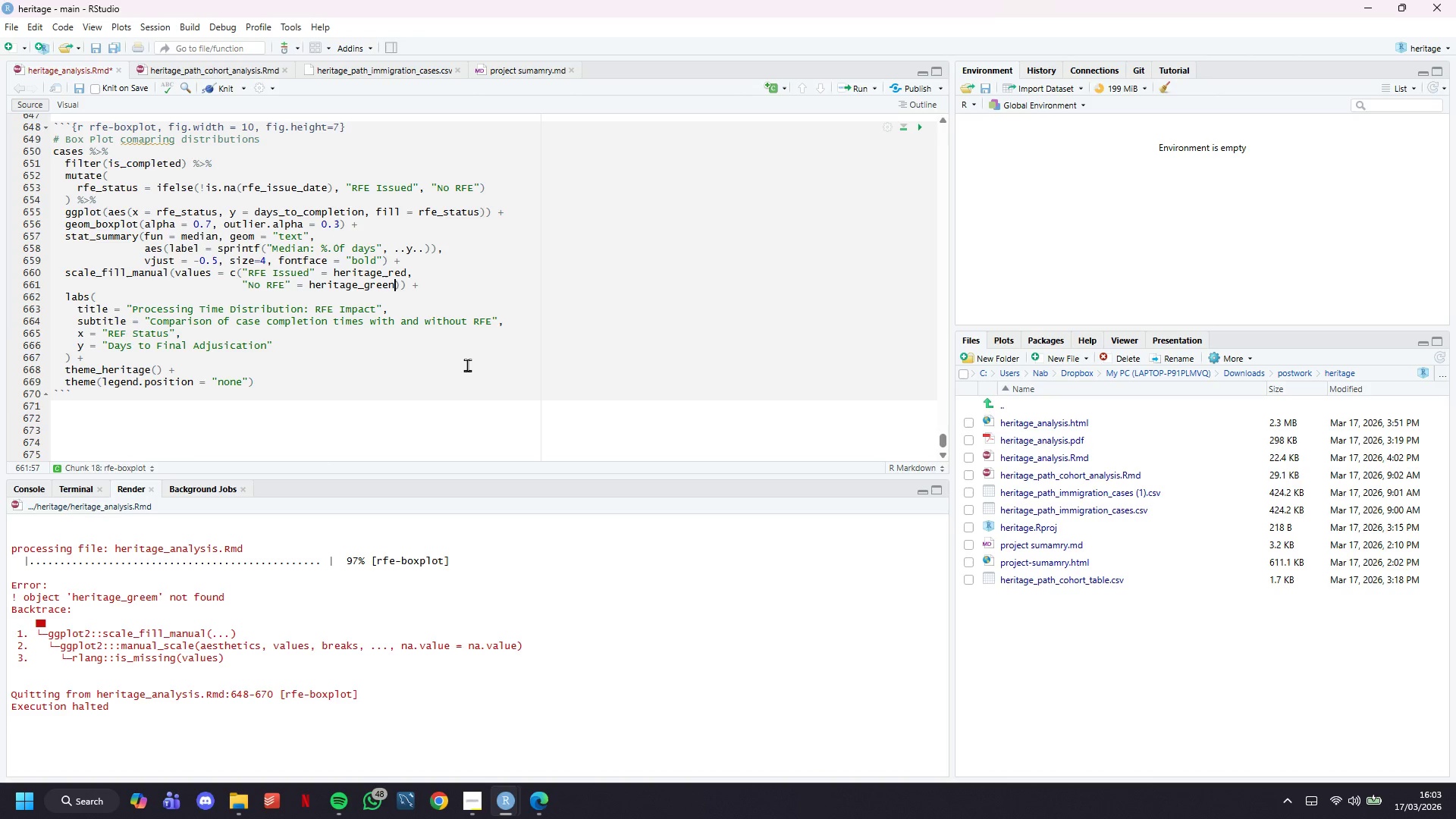 
key(N)
 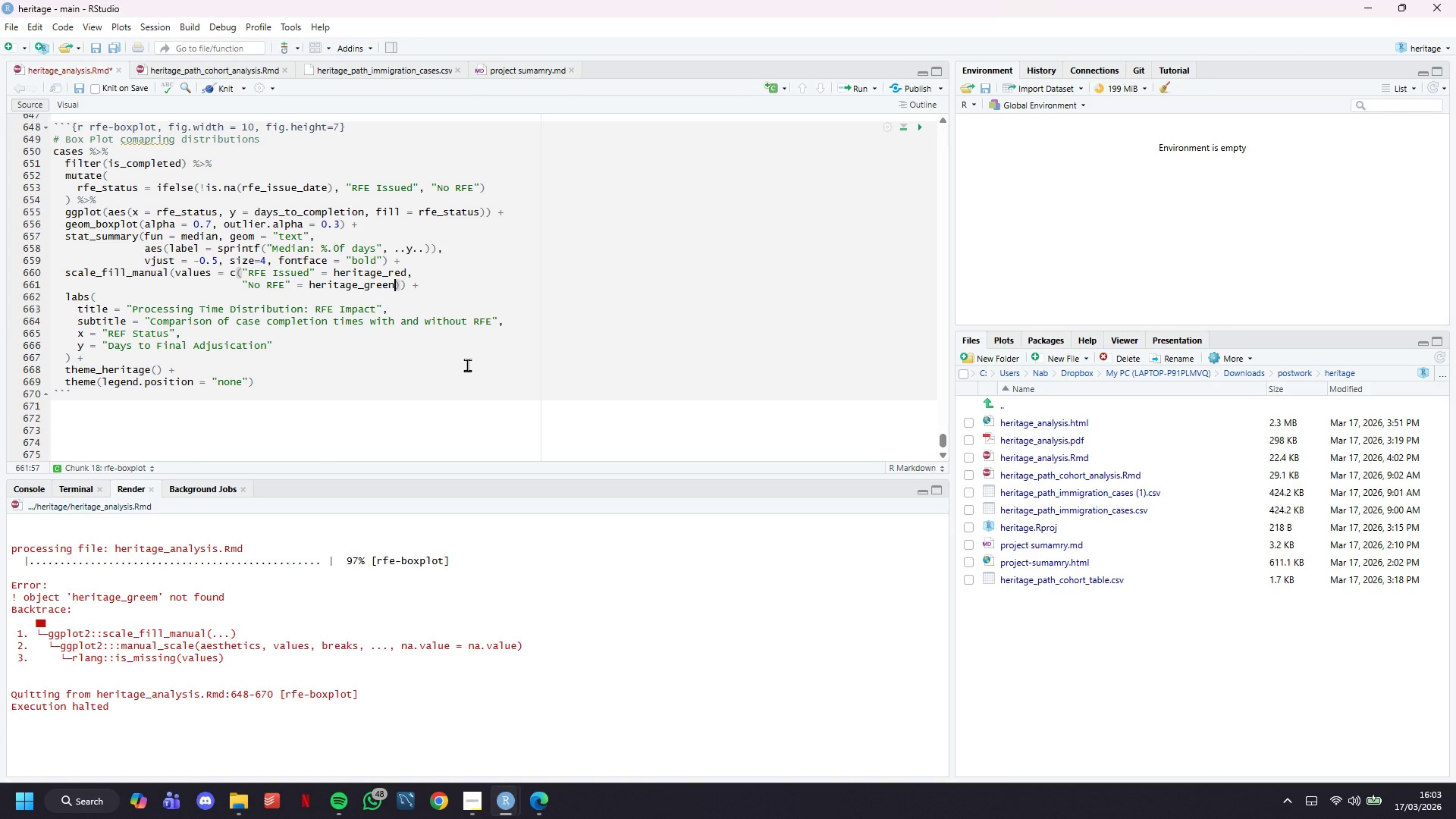 
key(Control+ControlLeft)
 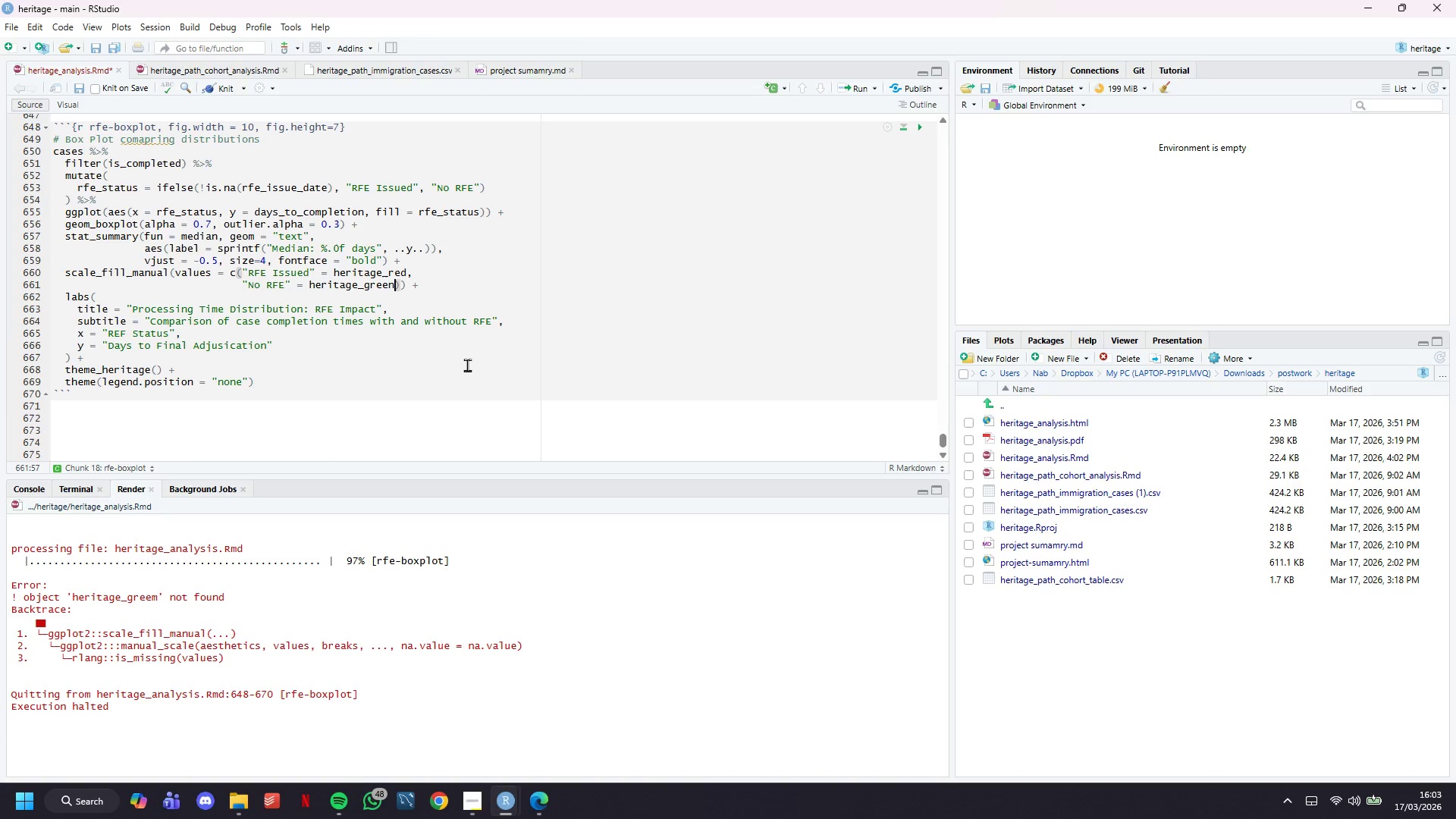 
key(Control+S)
 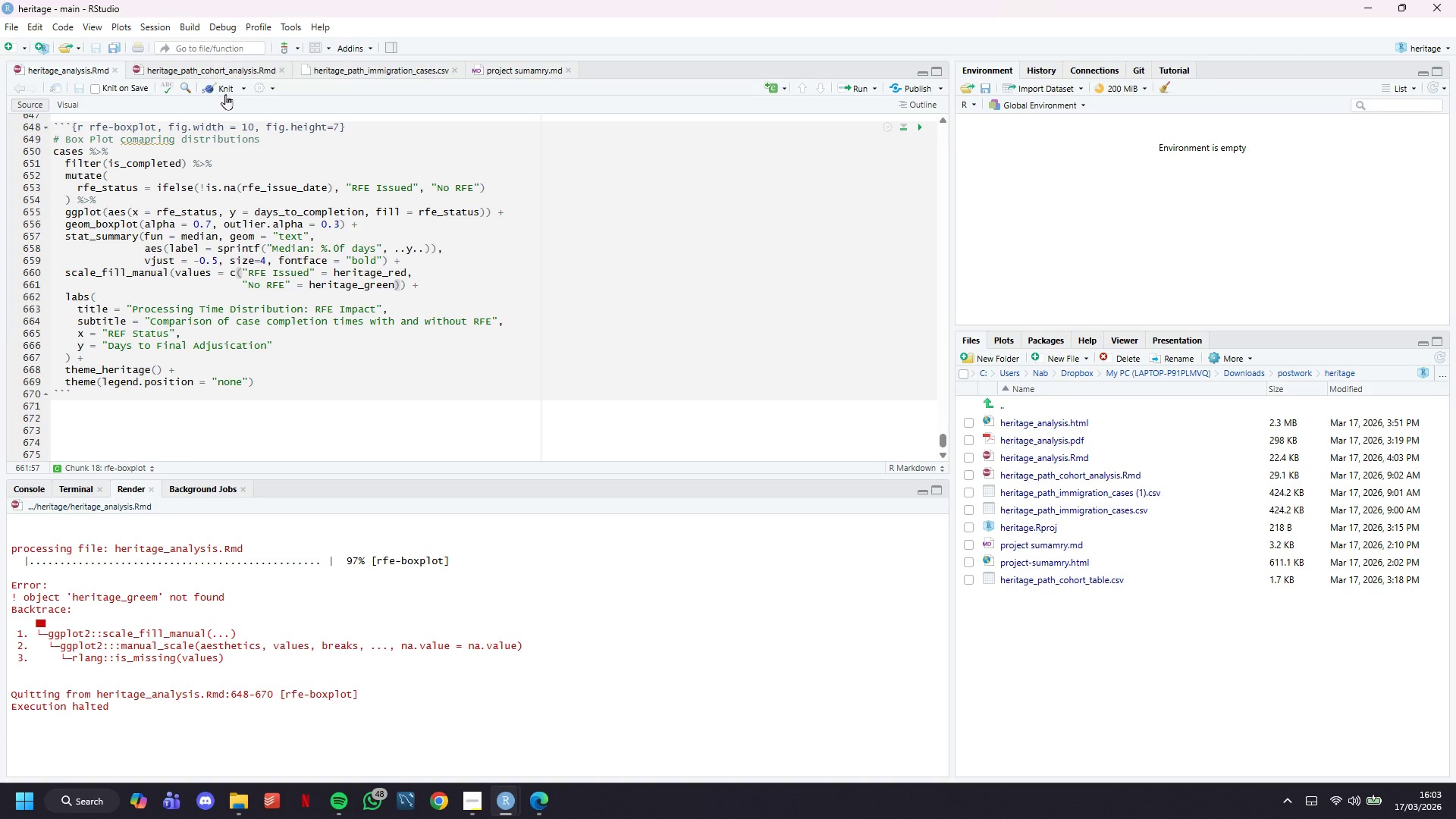 
left_click([225, 83])
 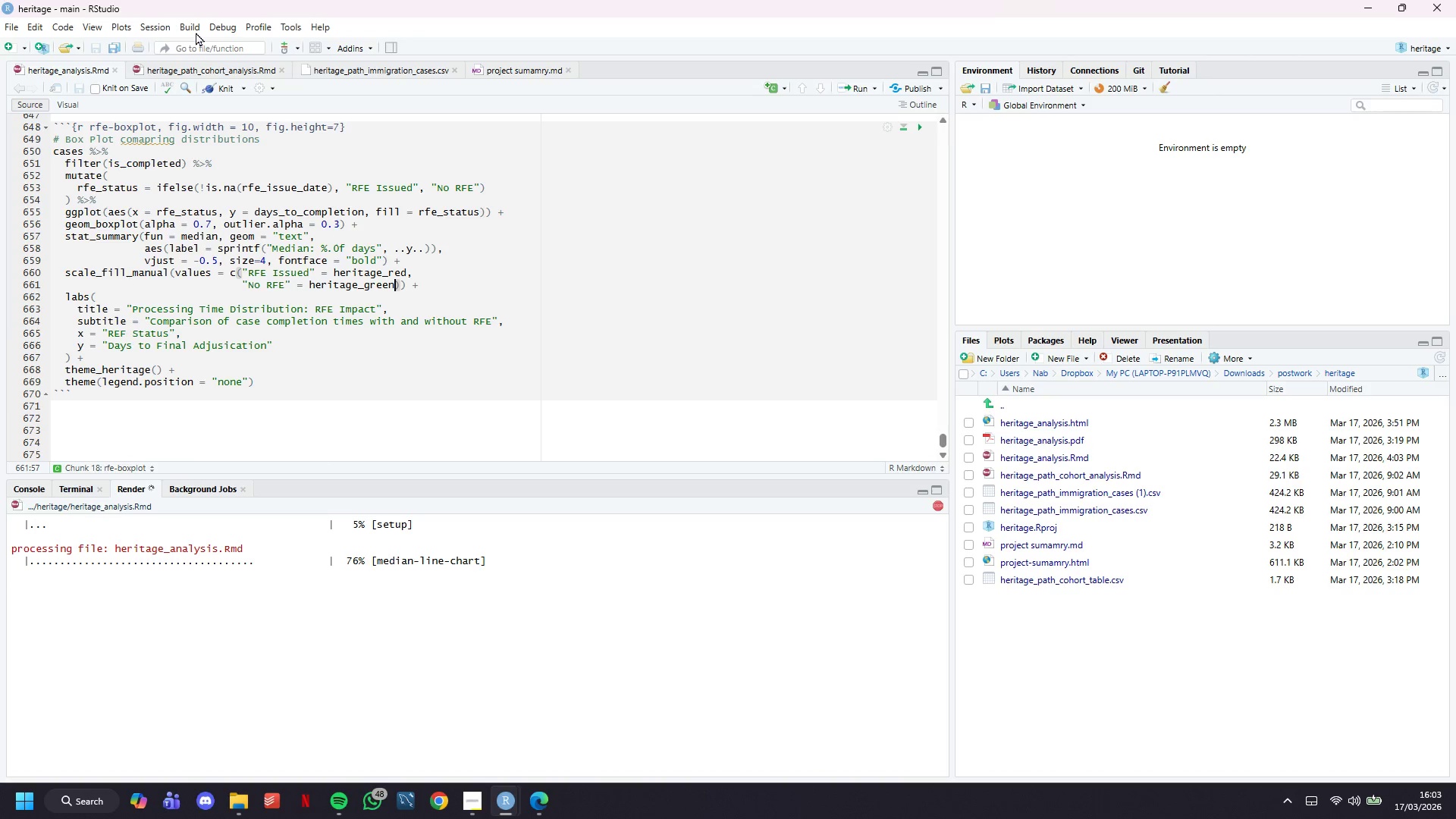 
wait(23.92)
 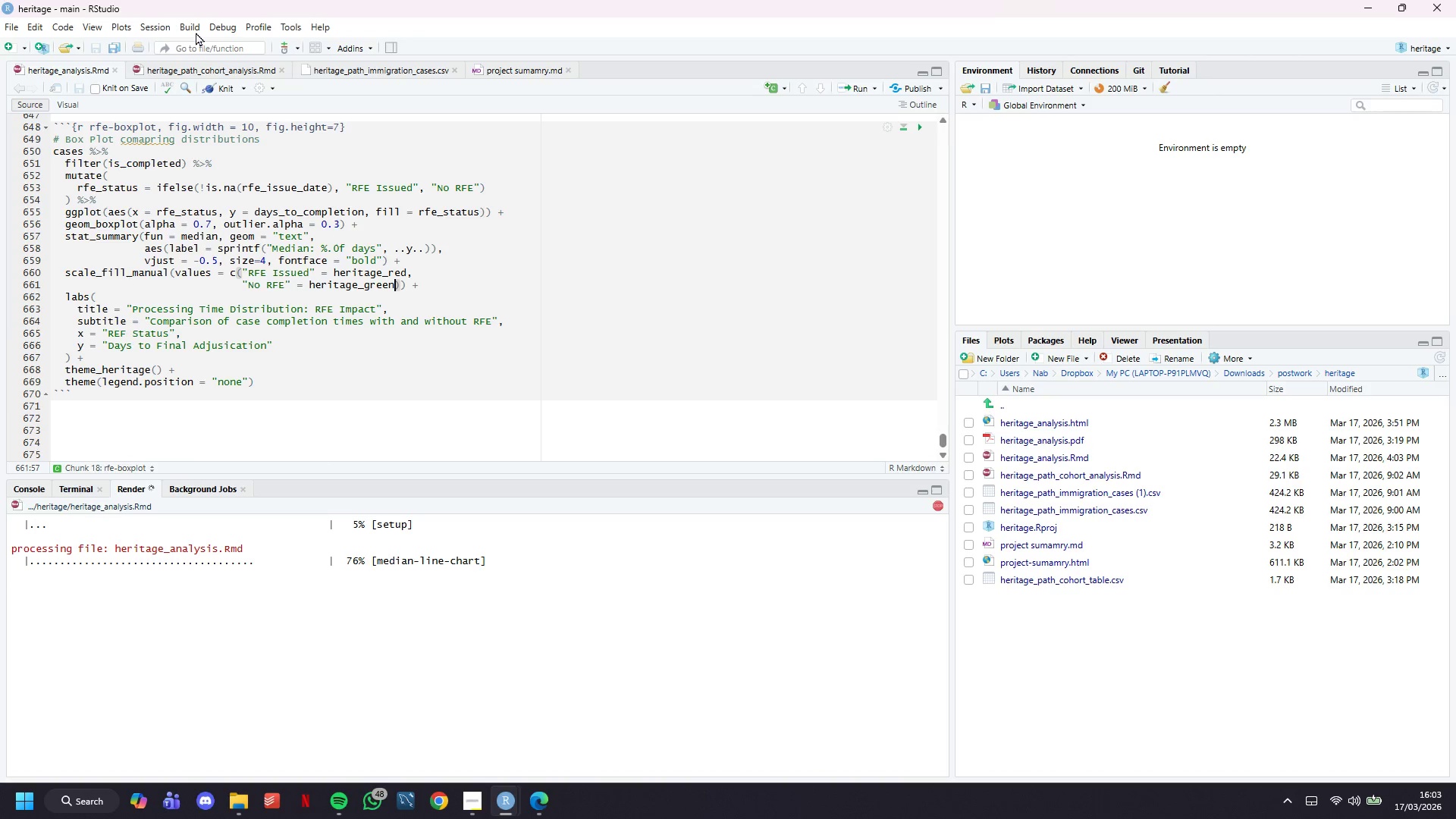 
mouse_move([357, 272])
 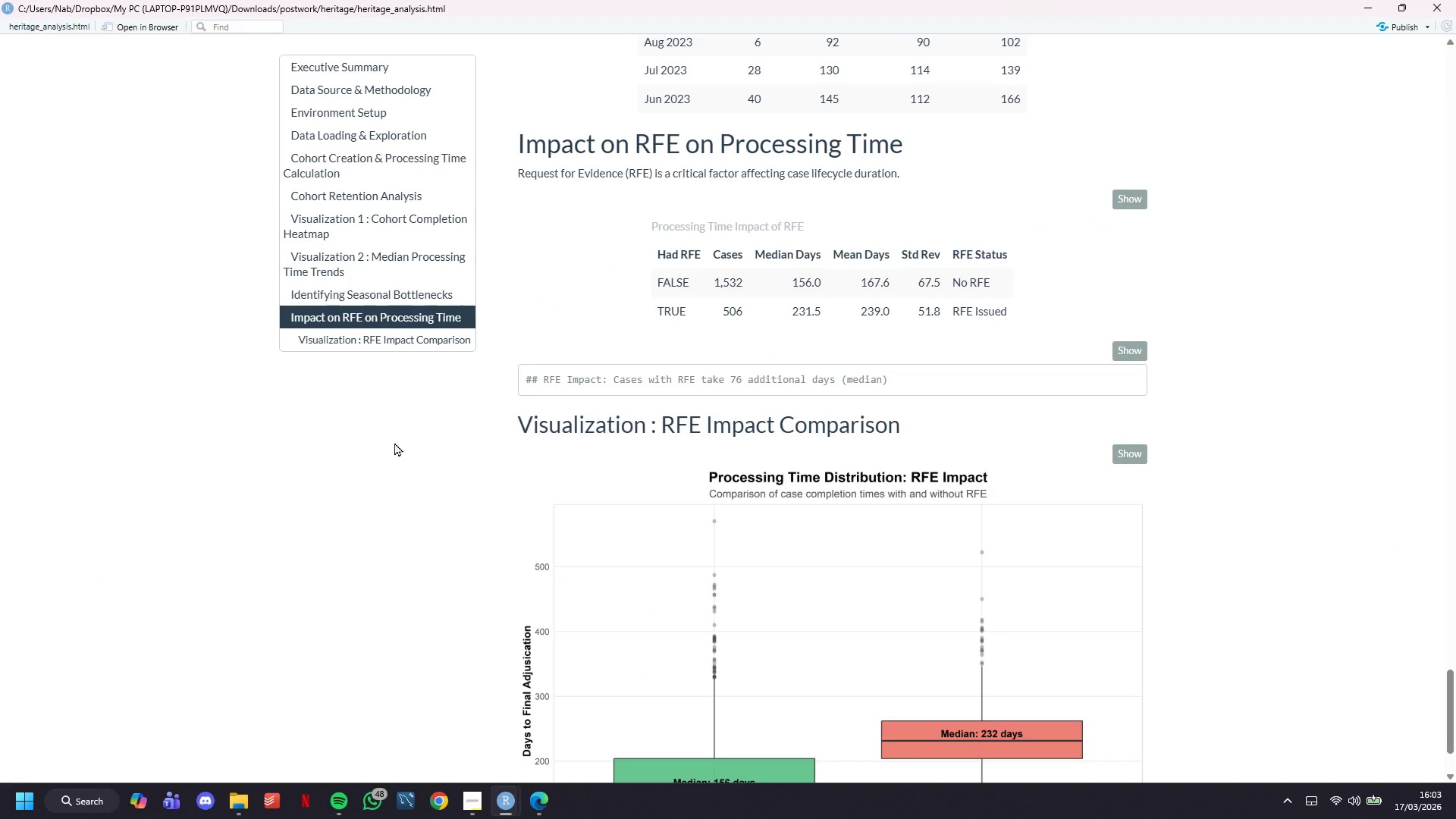 
scroll: coordinate [394, 442], scroll_direction: down, amount: 4.0
 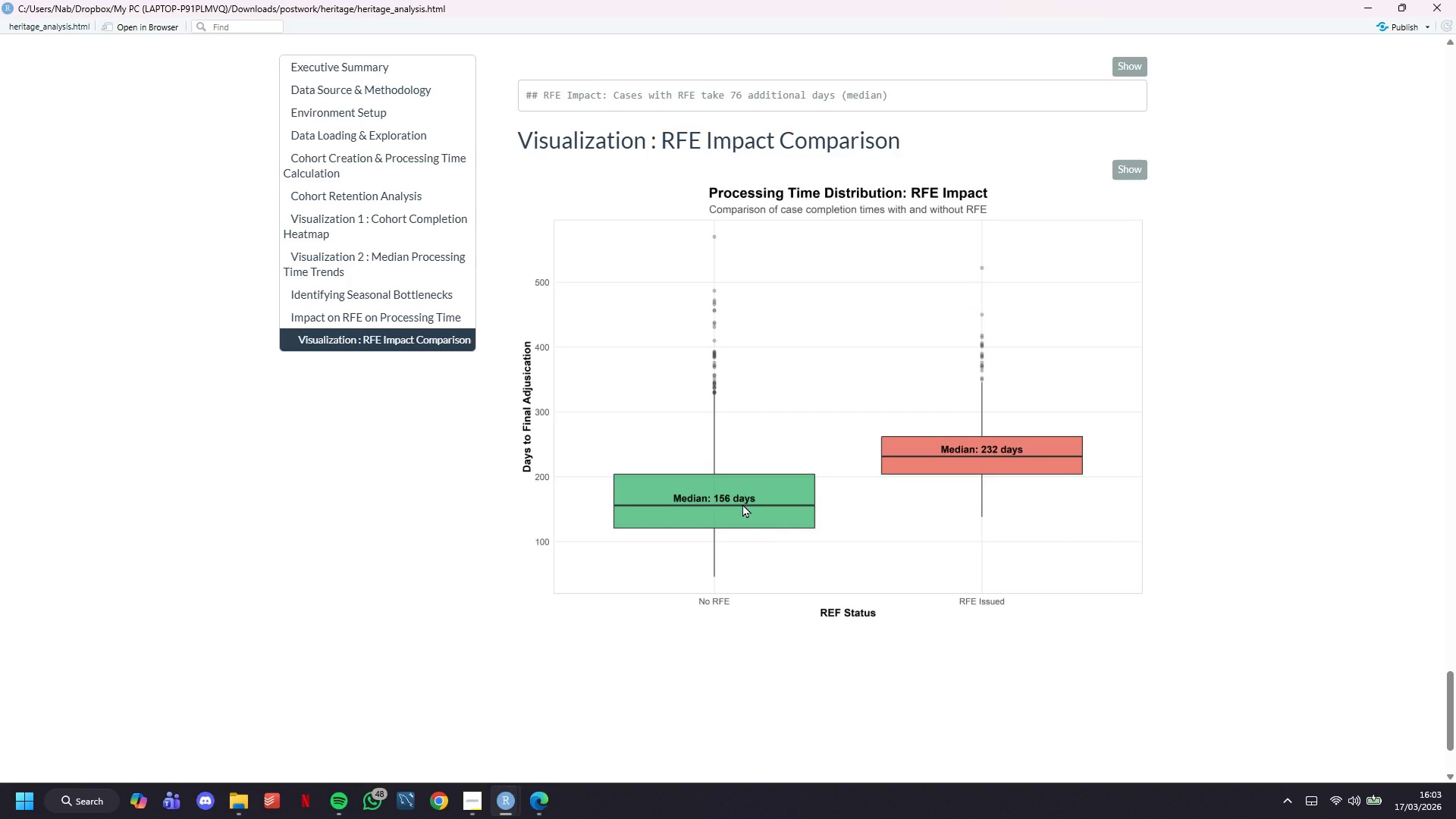 
wait(13.53)
 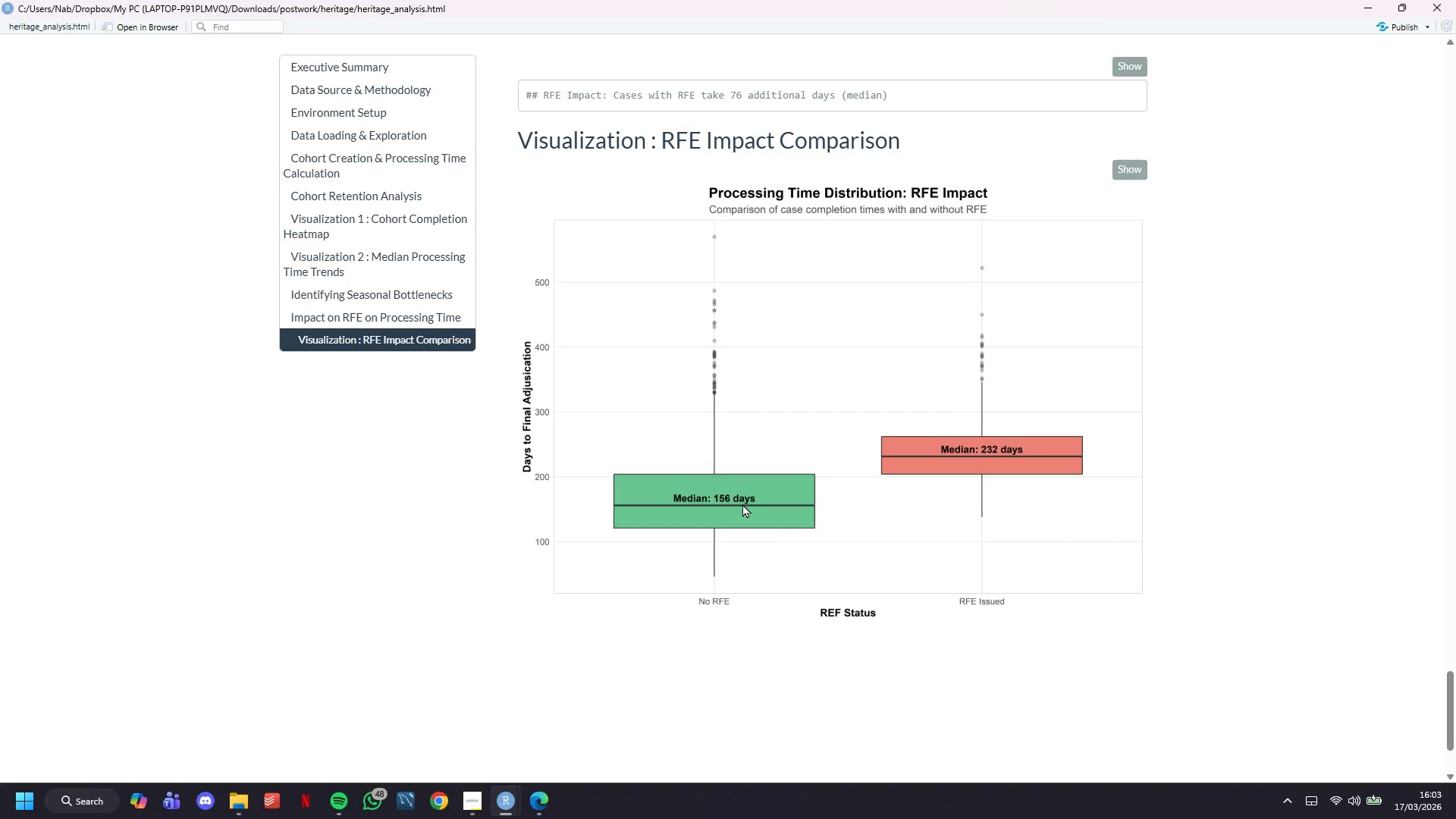 
scroll: coordinate [1144, 312], scroll_direction: down, amount: 8.0
 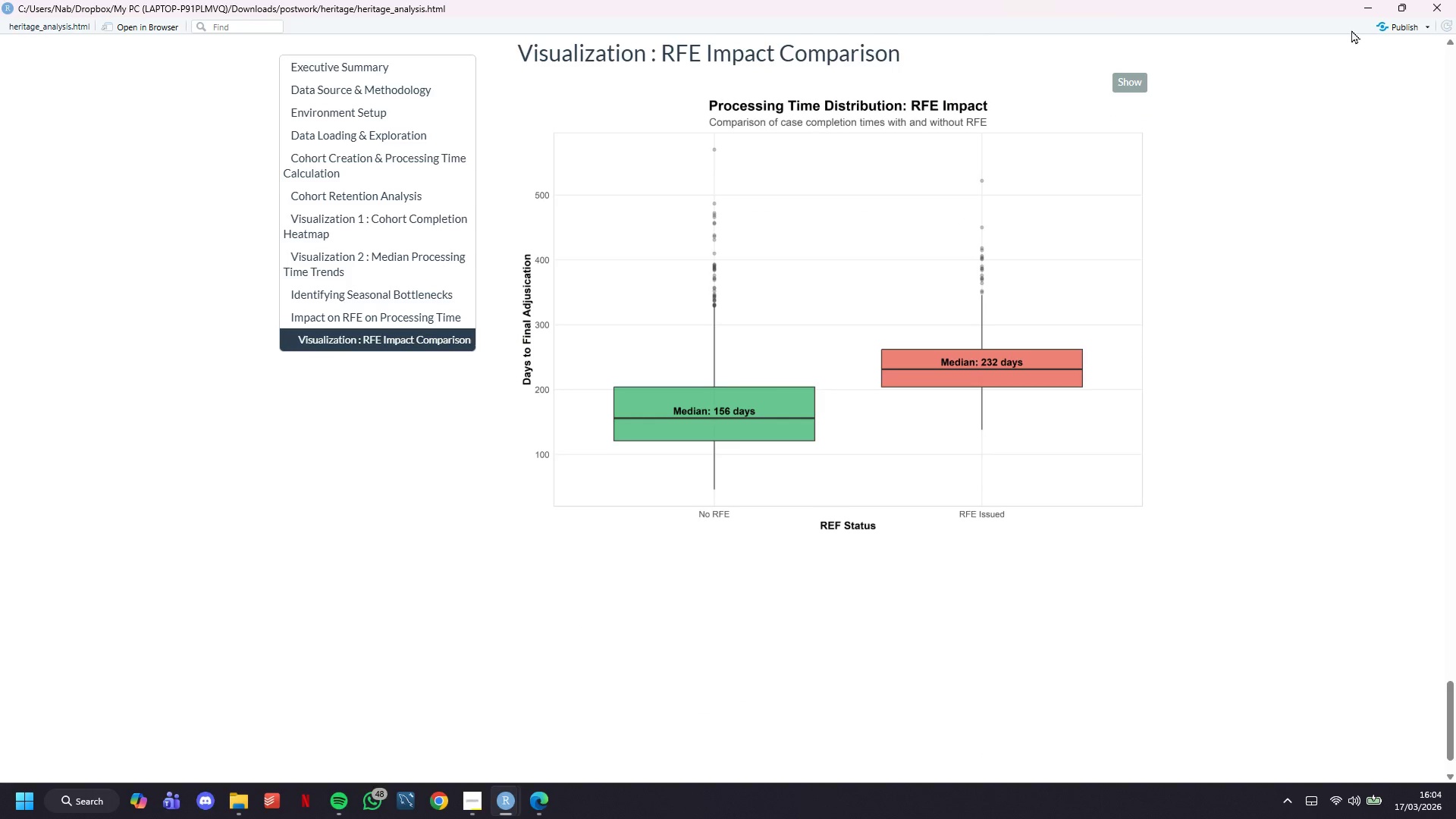 
left_click([1376, 0])
 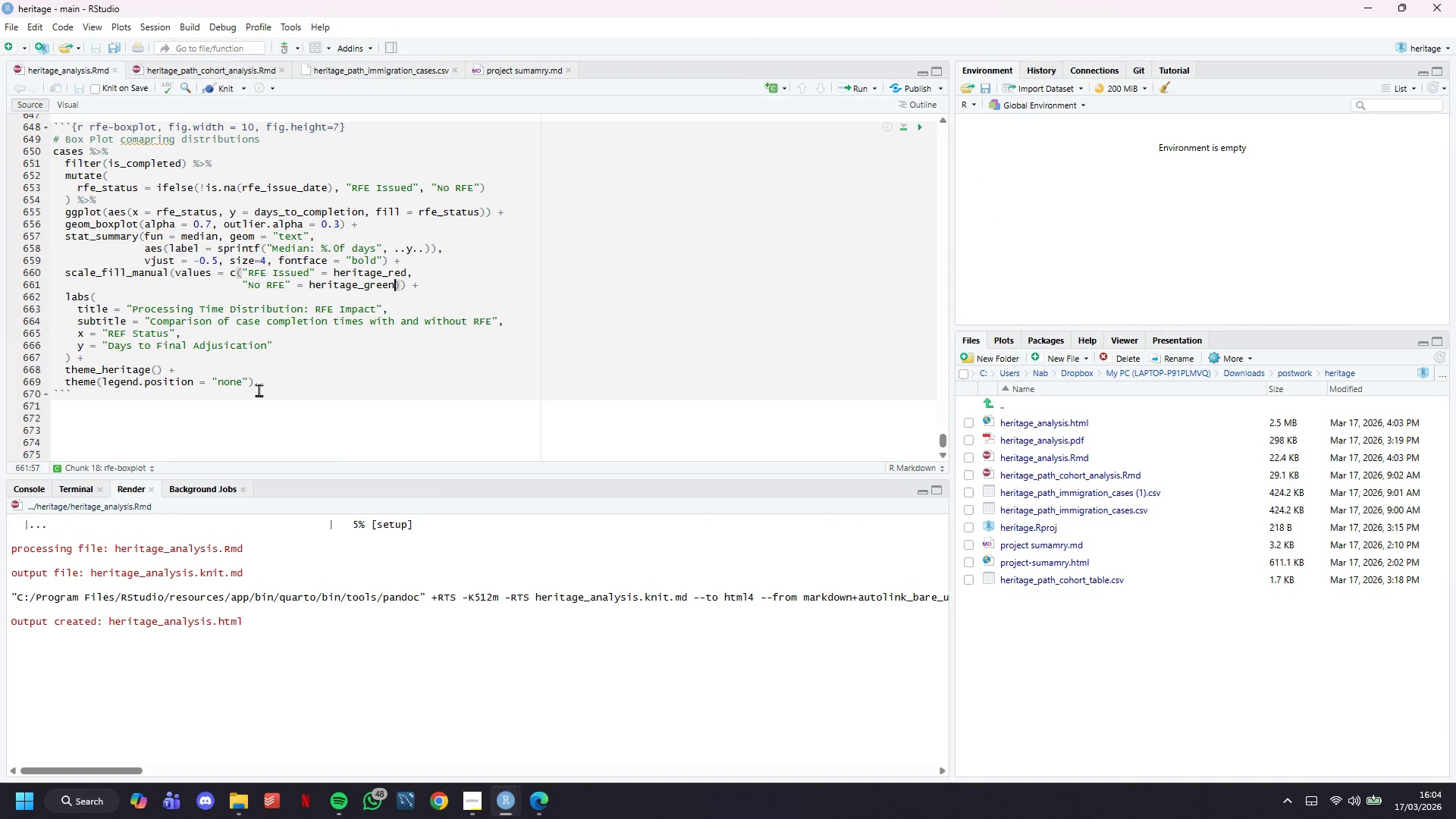 
scroll: coordinate [259, 390], scroll_direction: down, amount: 5.0
 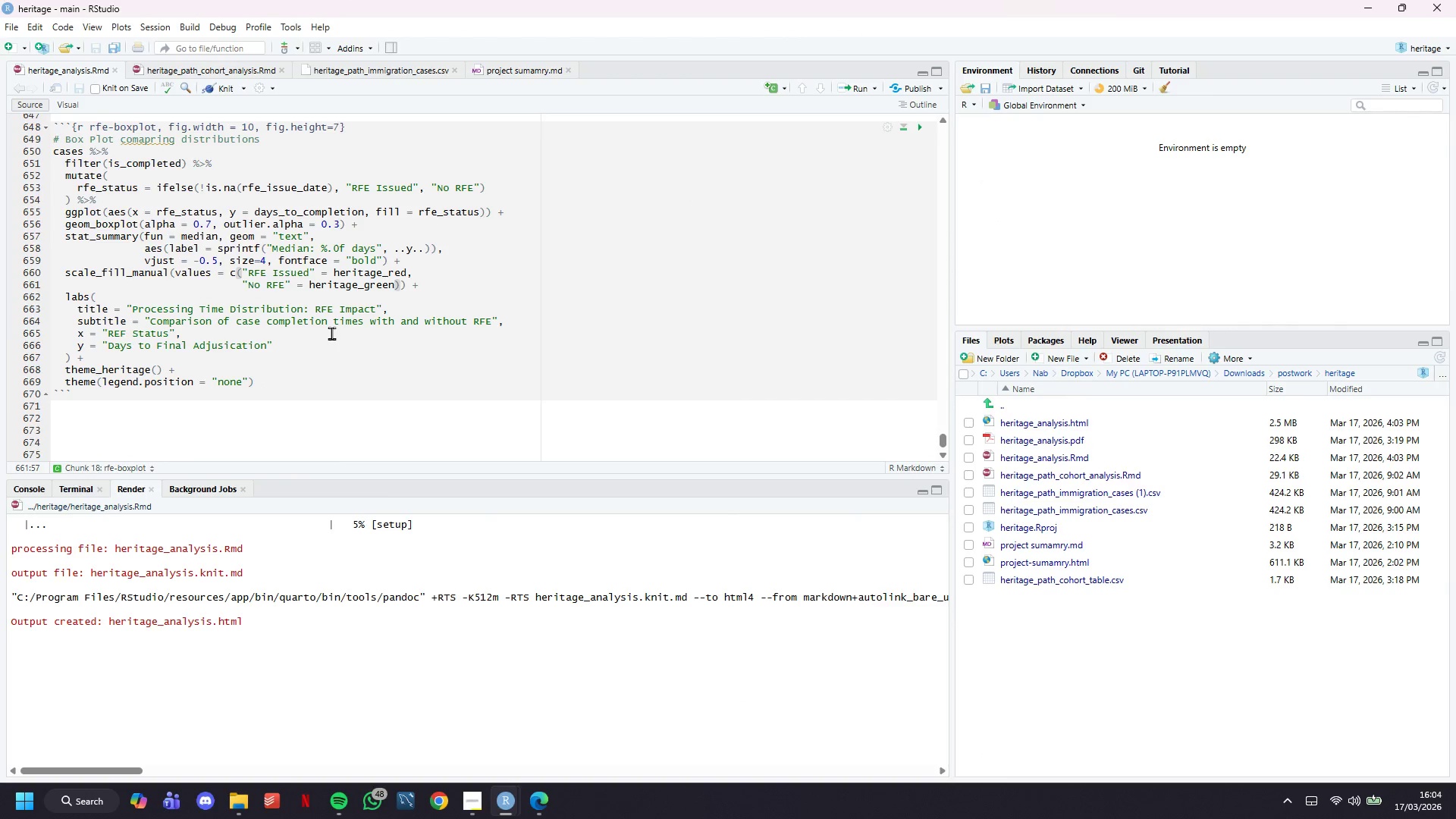 
left_click([117, 334])
 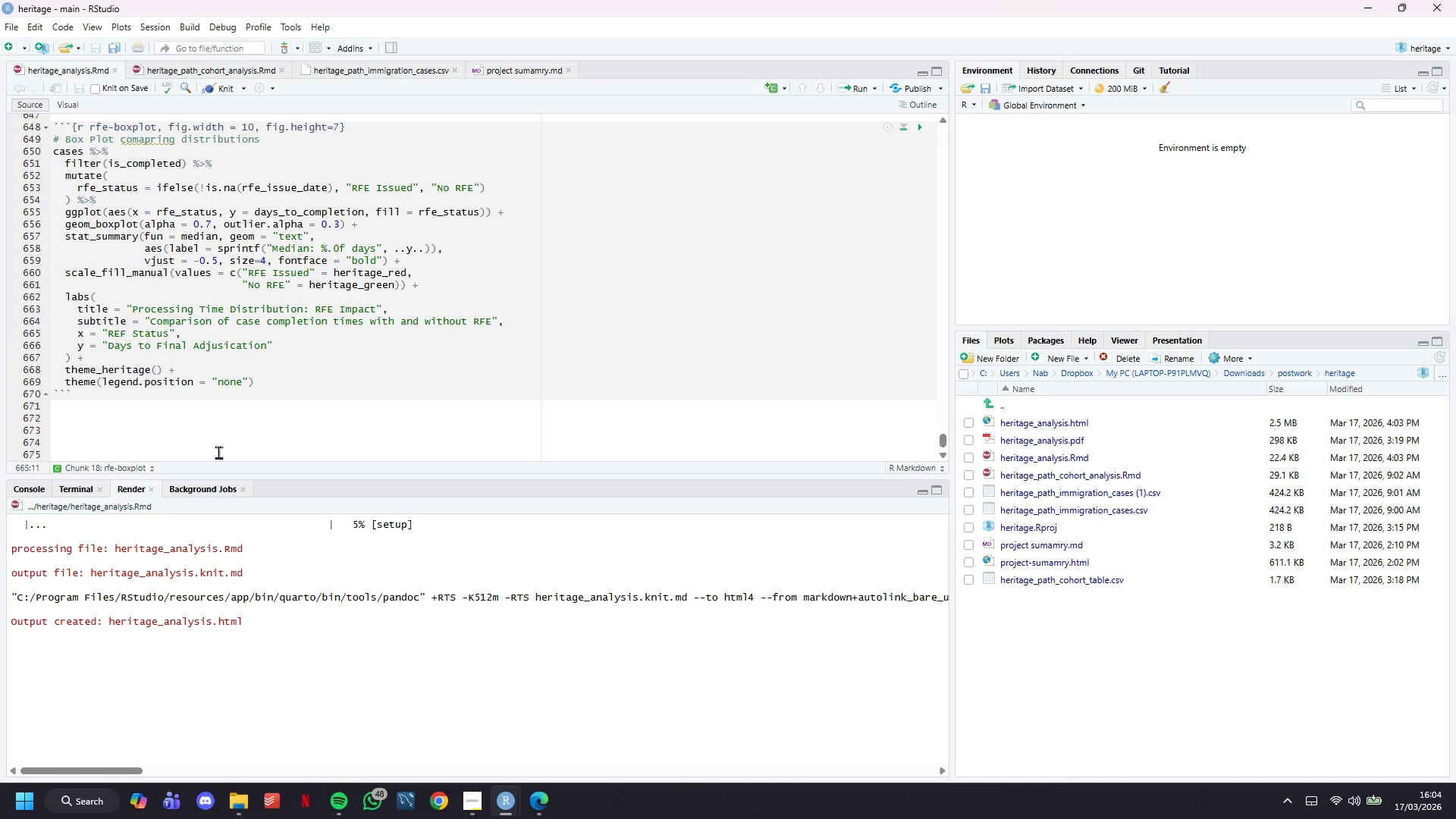 
key(Shift+ShiftRight)
 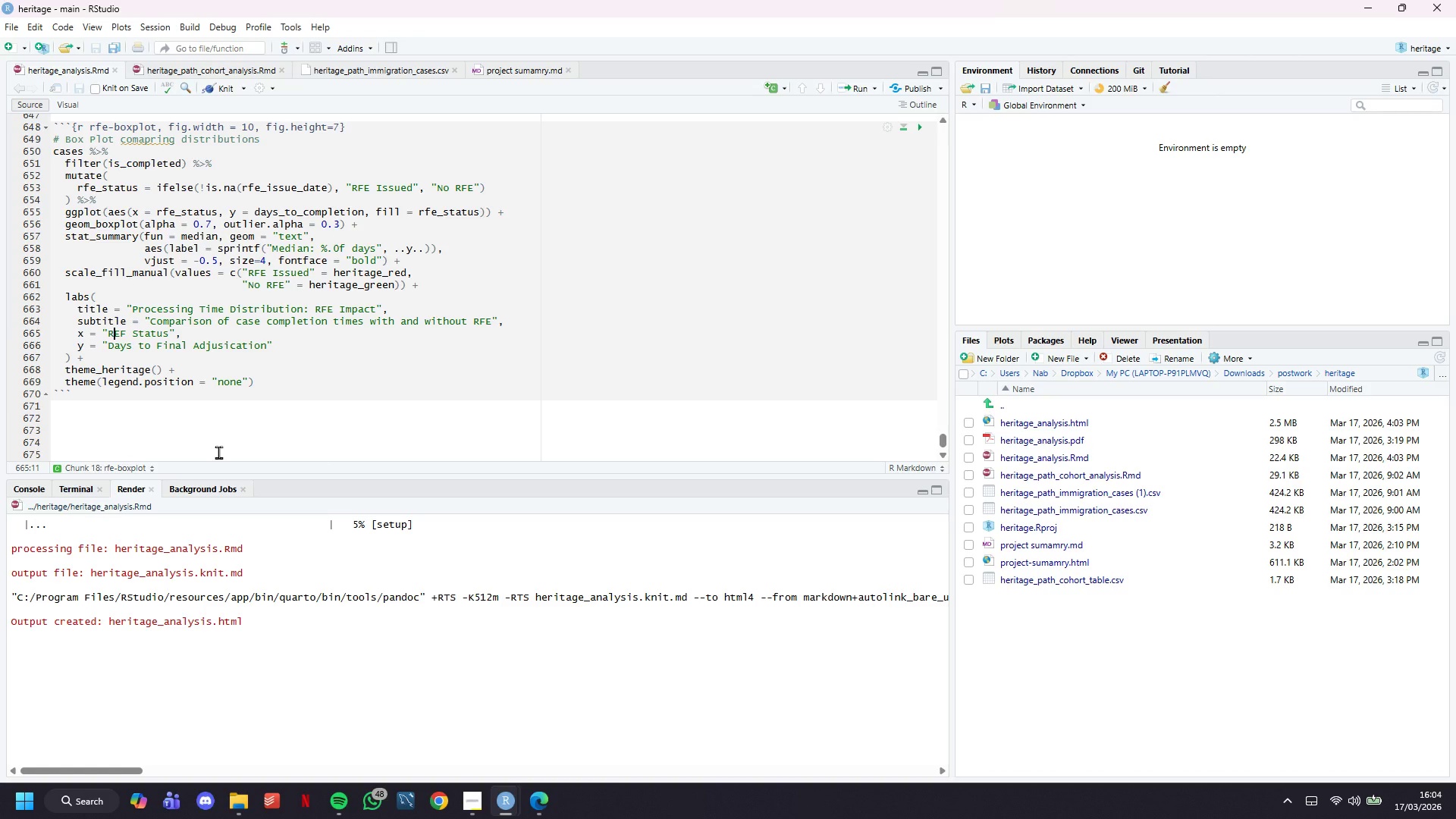 
key(ArrowRight)
 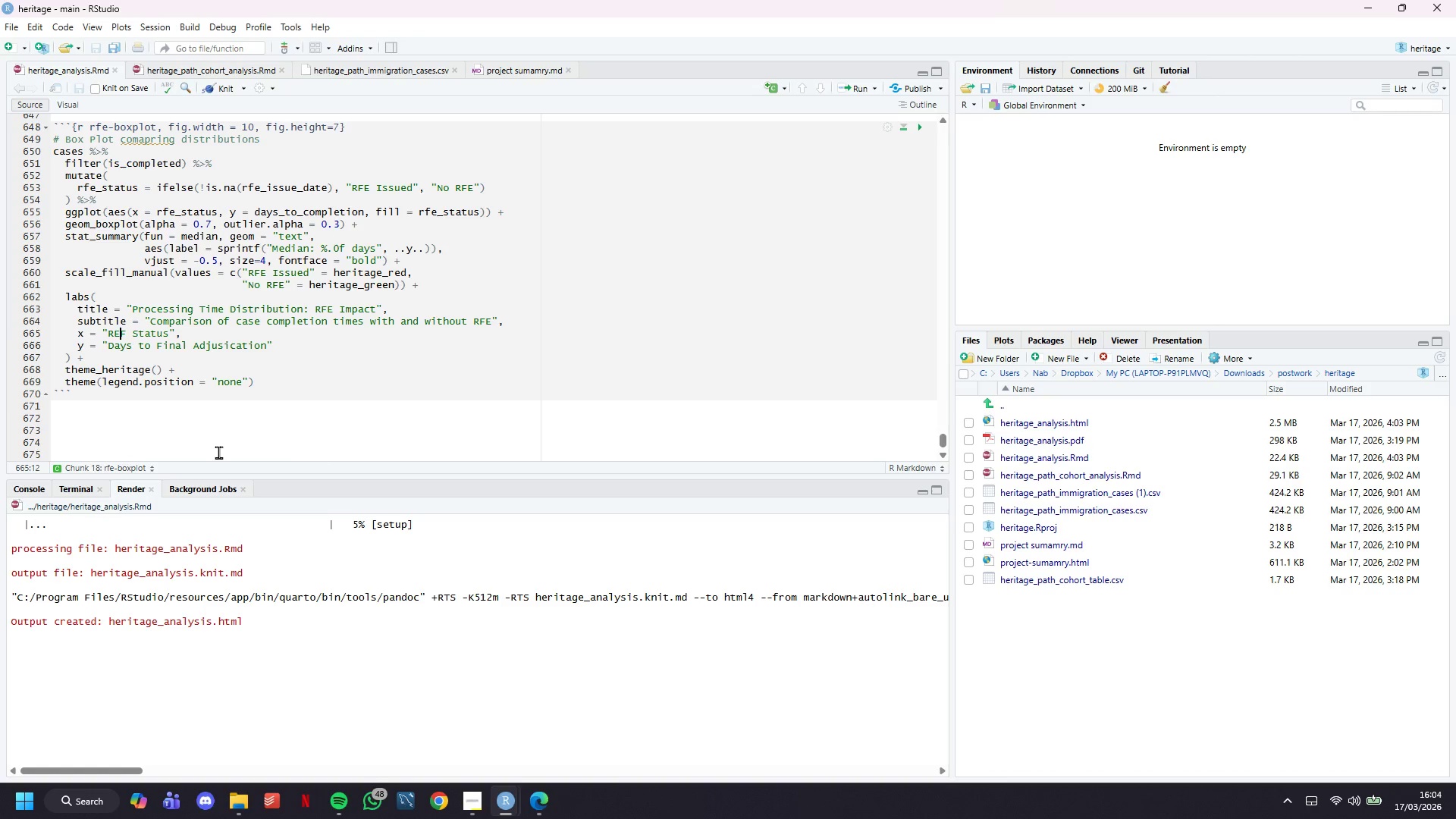 
key(Backspace)
 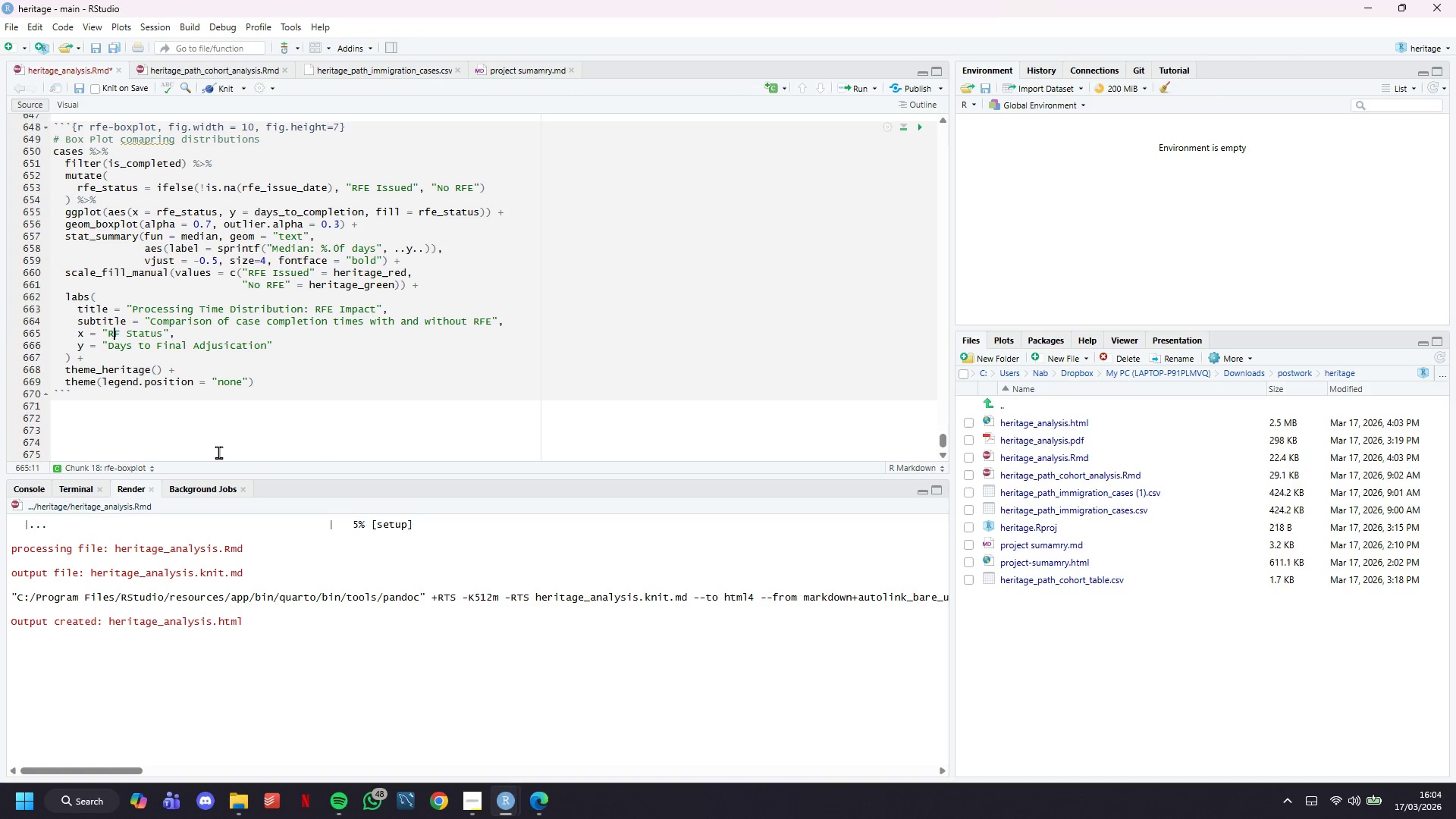 
key(ArrowRight)
 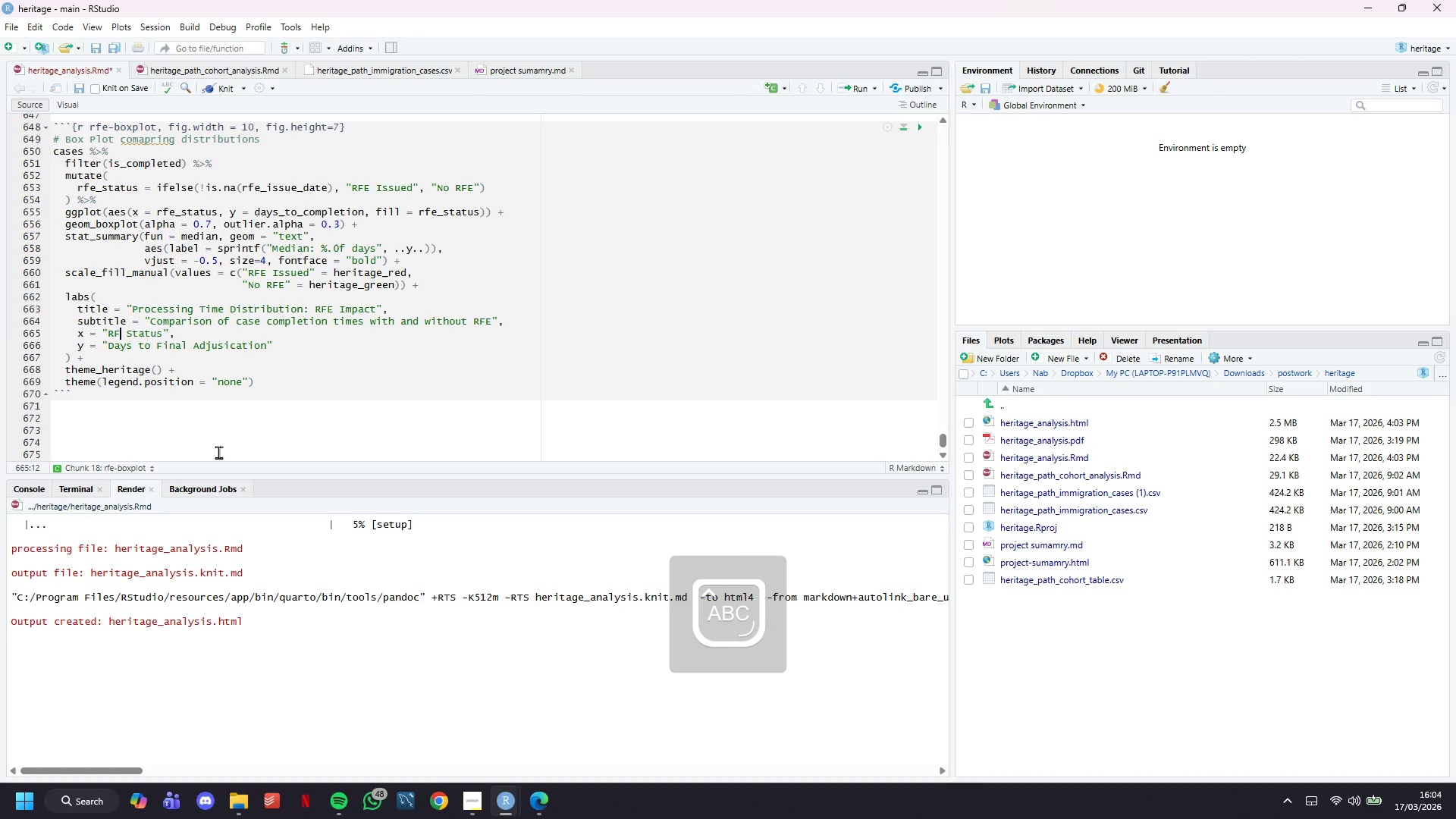 
key(CapsLock)
 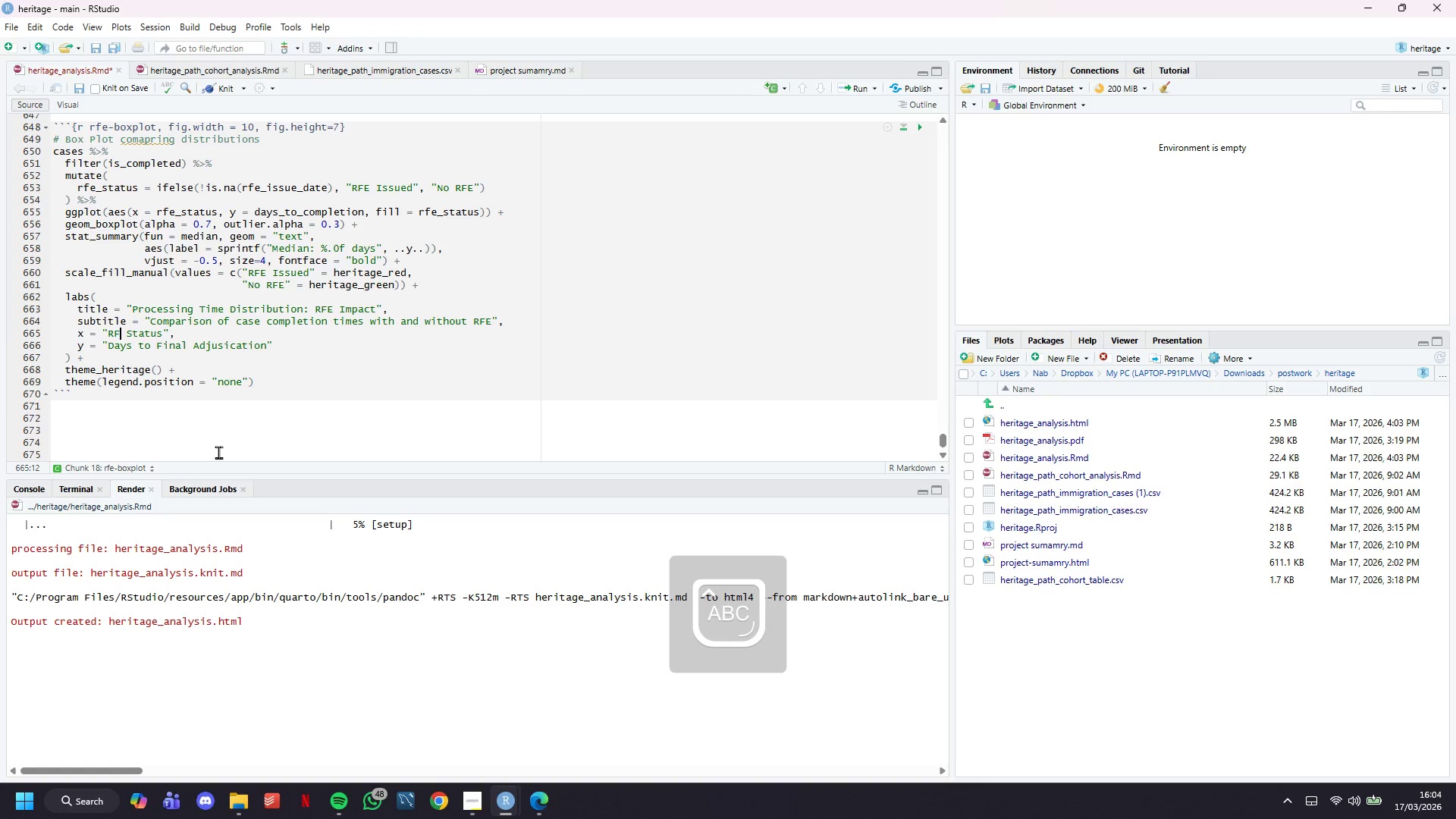 
key(E)
 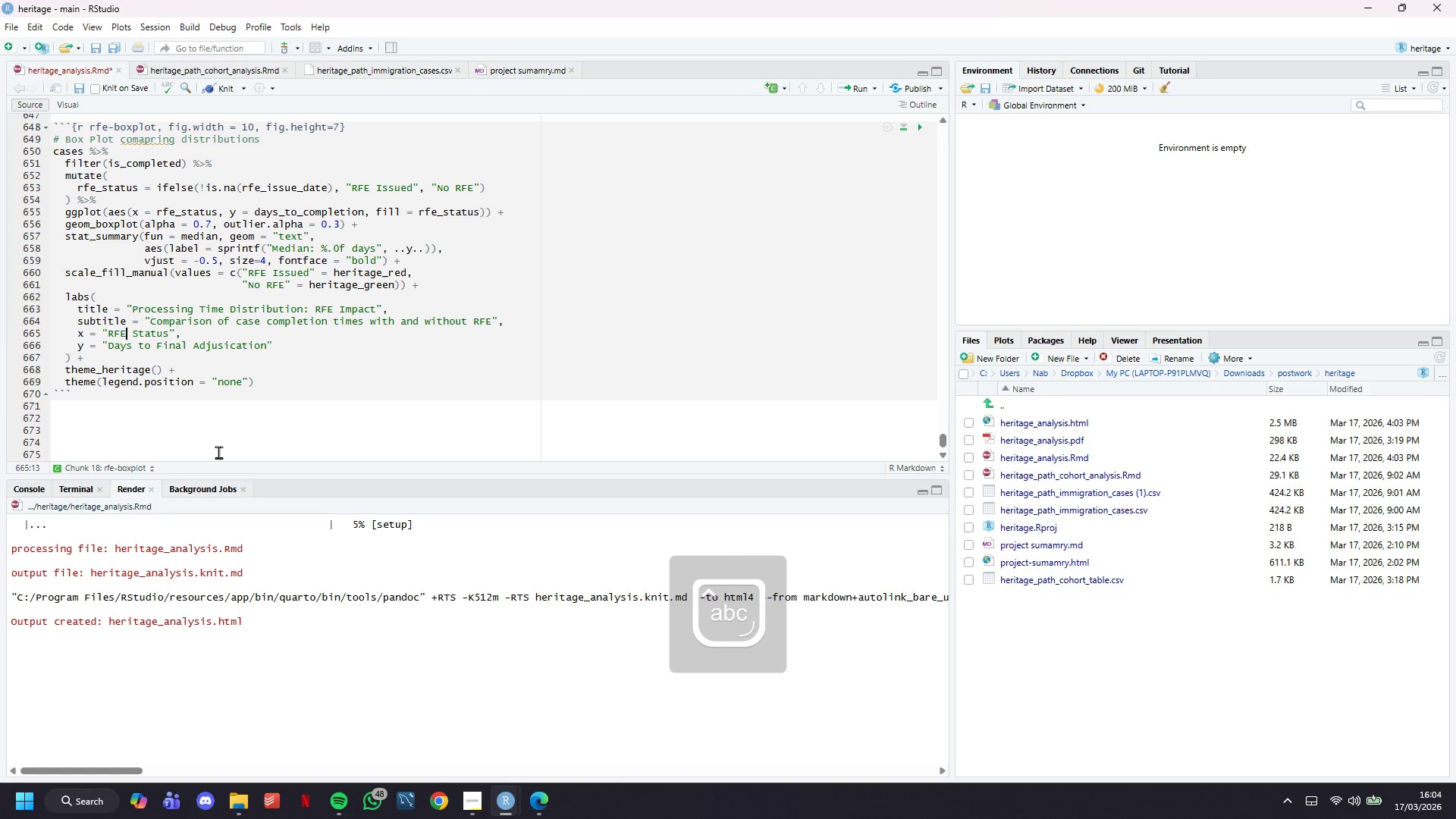 
key(CapsLock)
 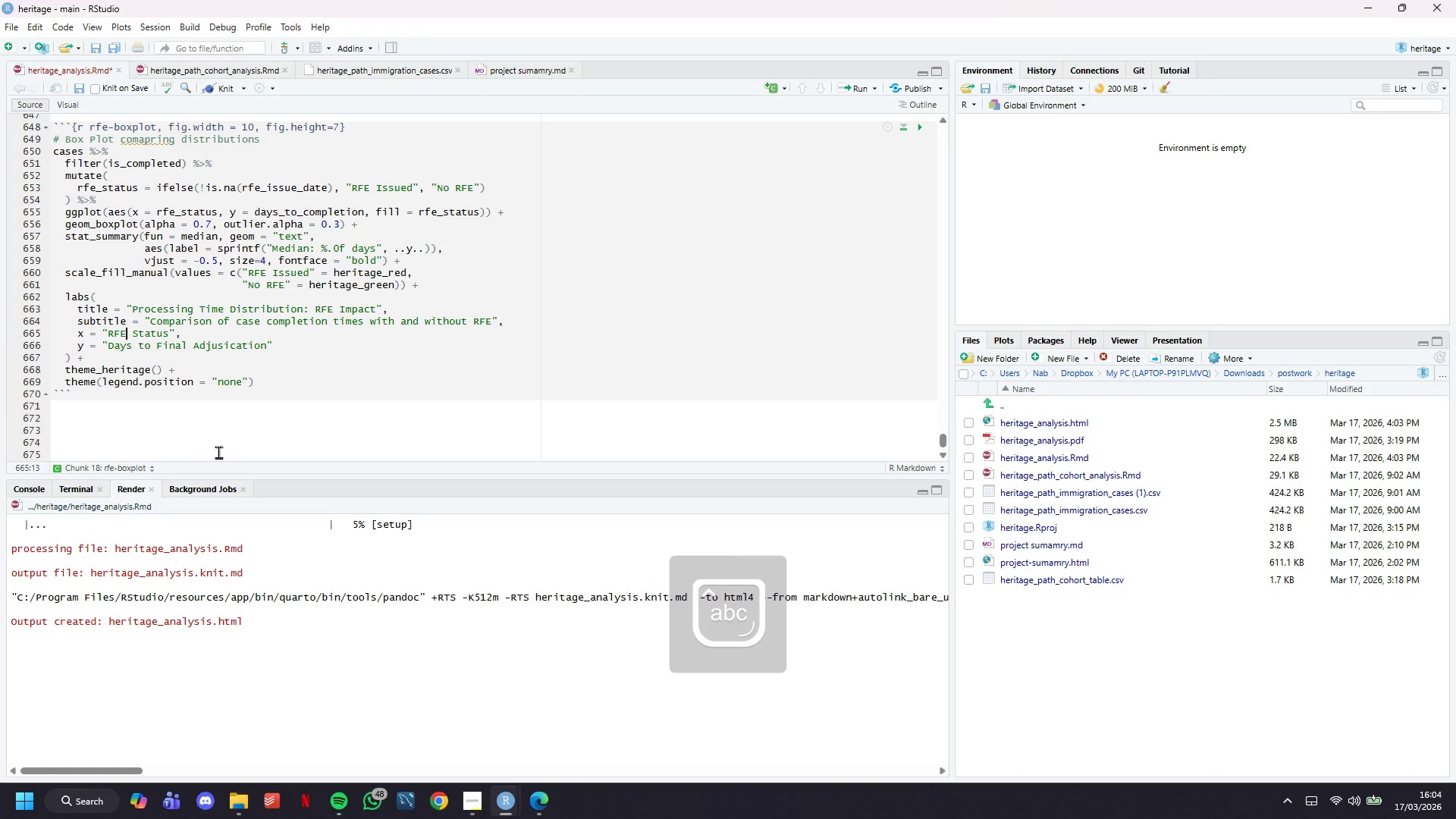 
key(ArrowDown)
 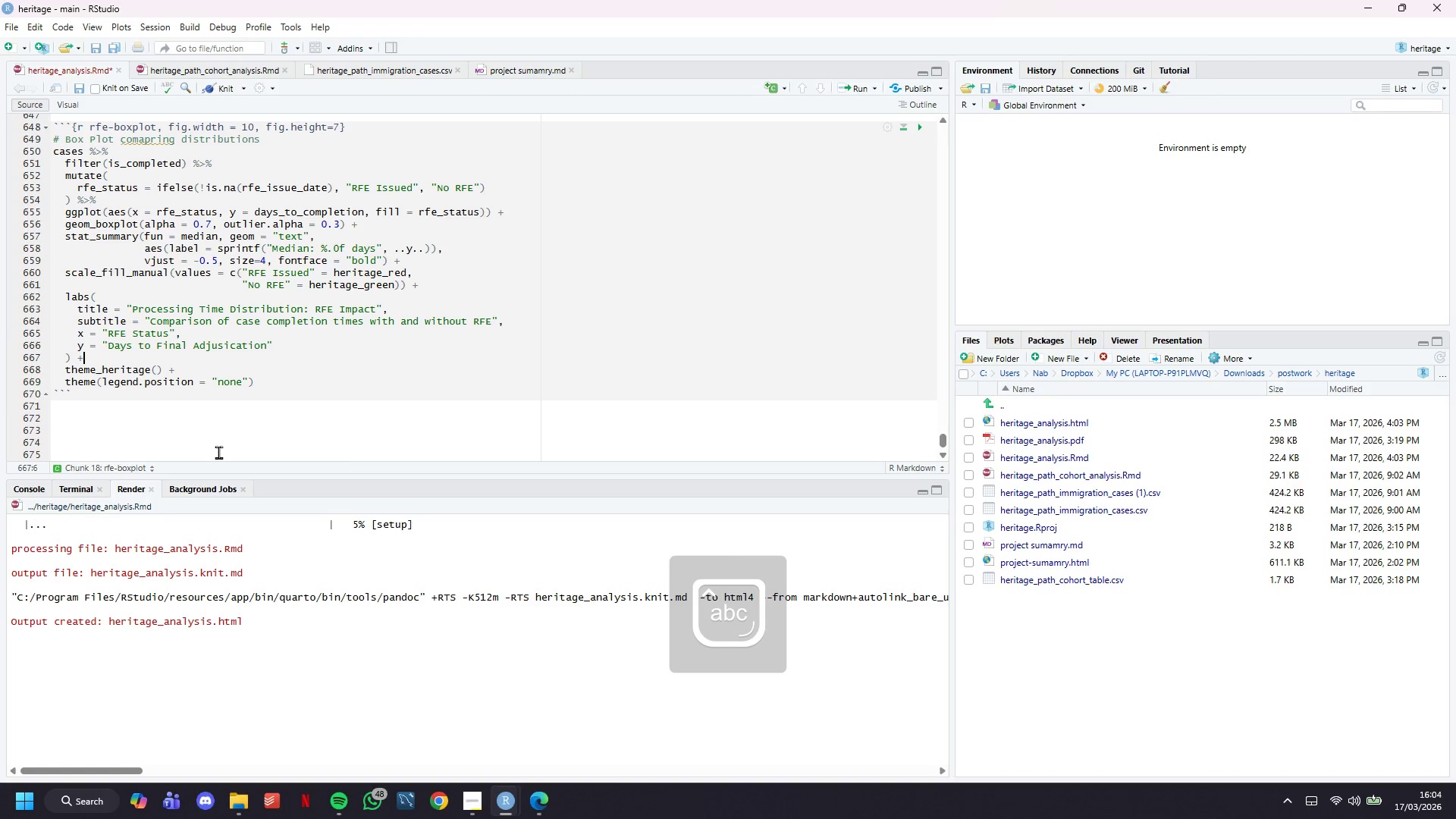 
key(ArrowDown)
 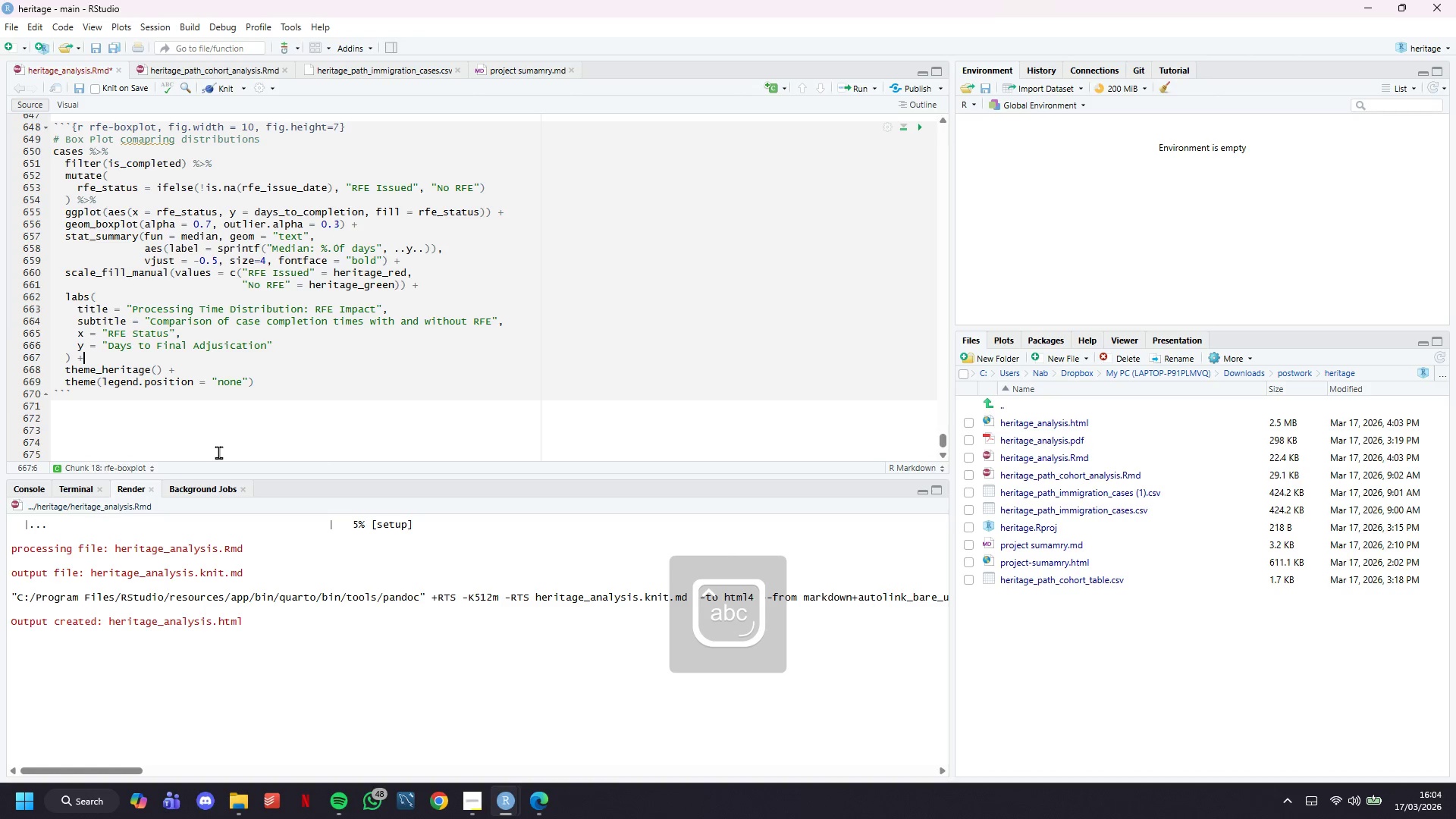 
key(ArrowDown)
 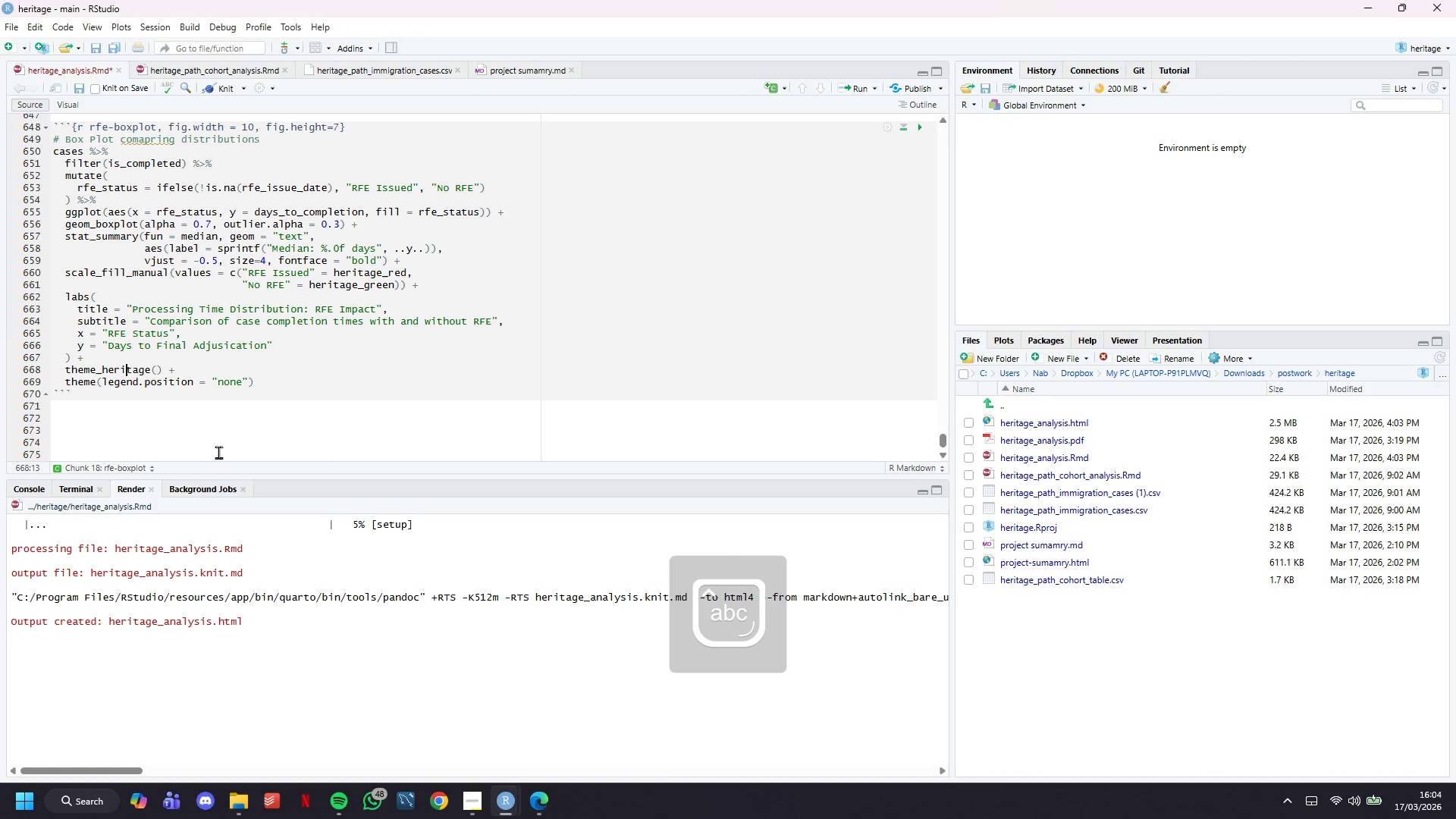 
key(ArrowDown)
 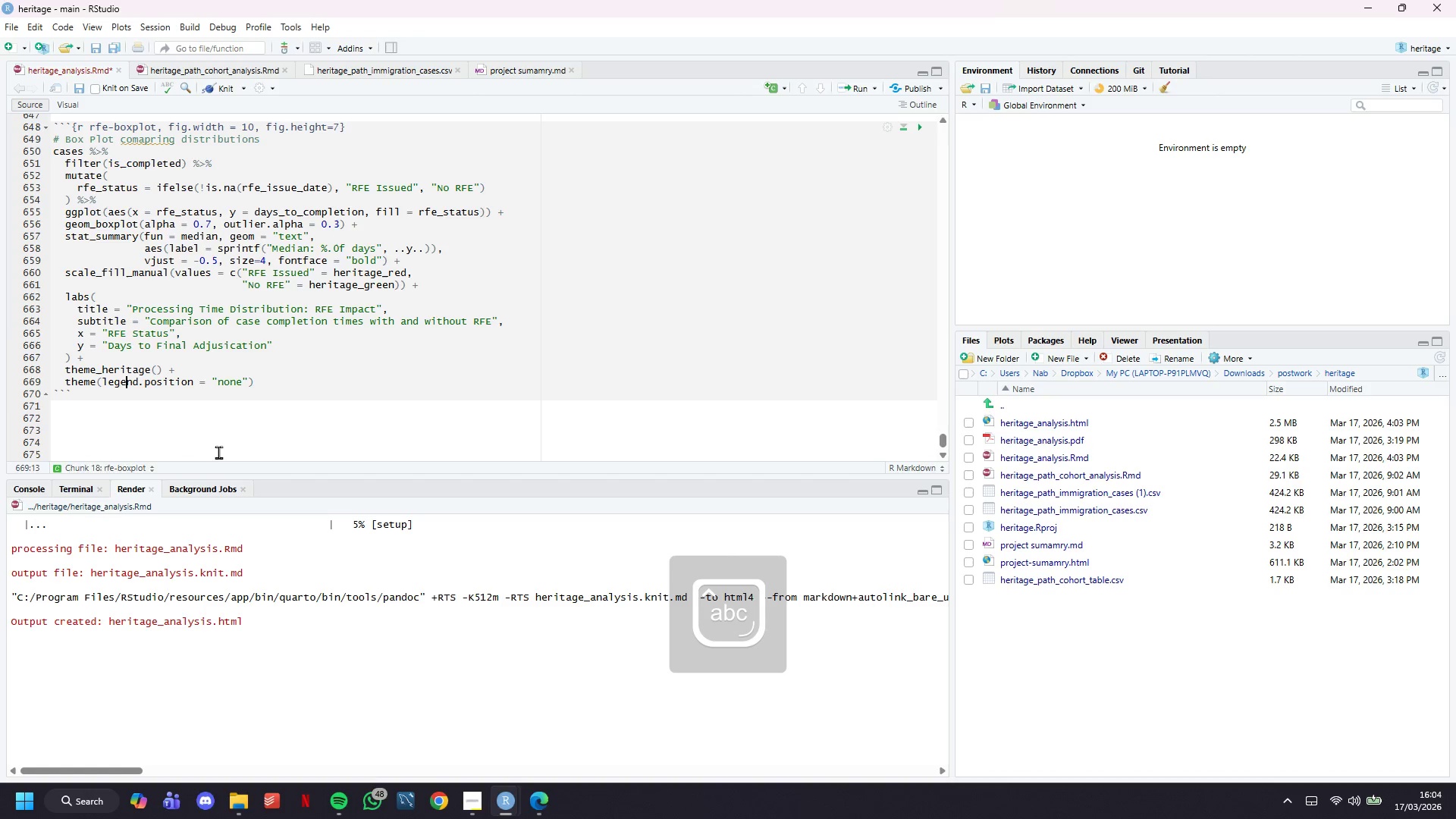 
key(ArrowDown)
 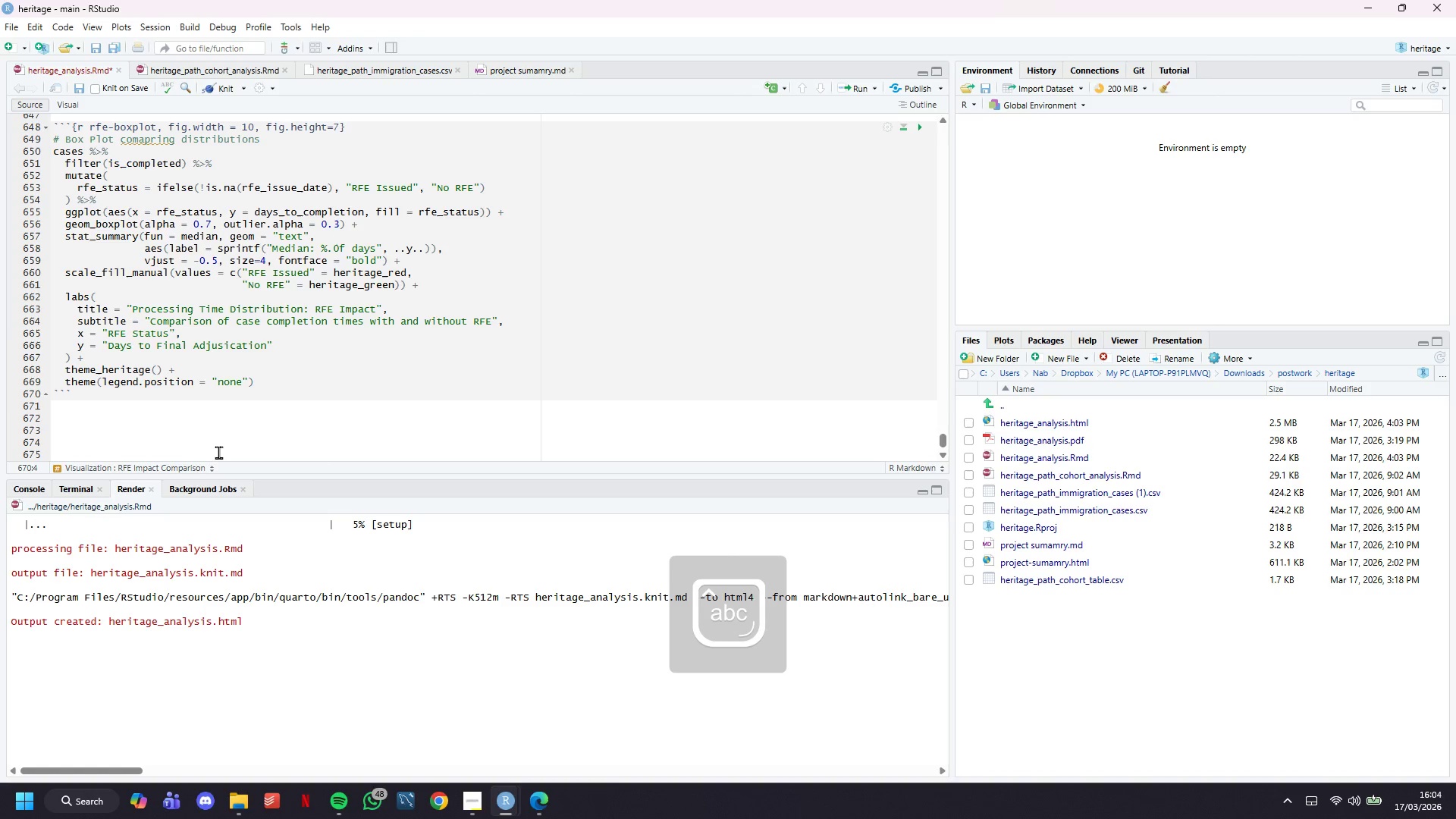 
key(Enter)
 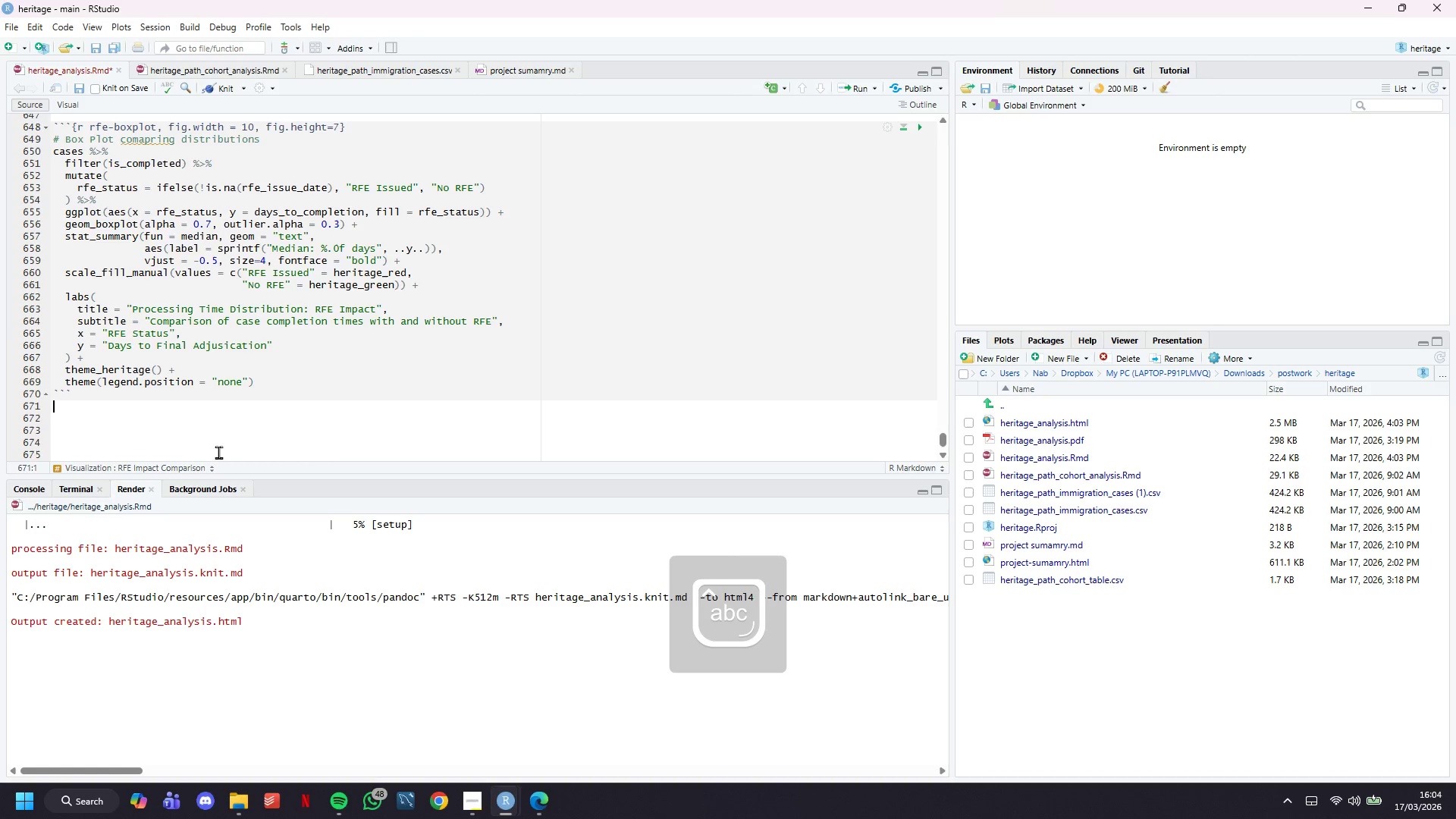 
key(Enter)
 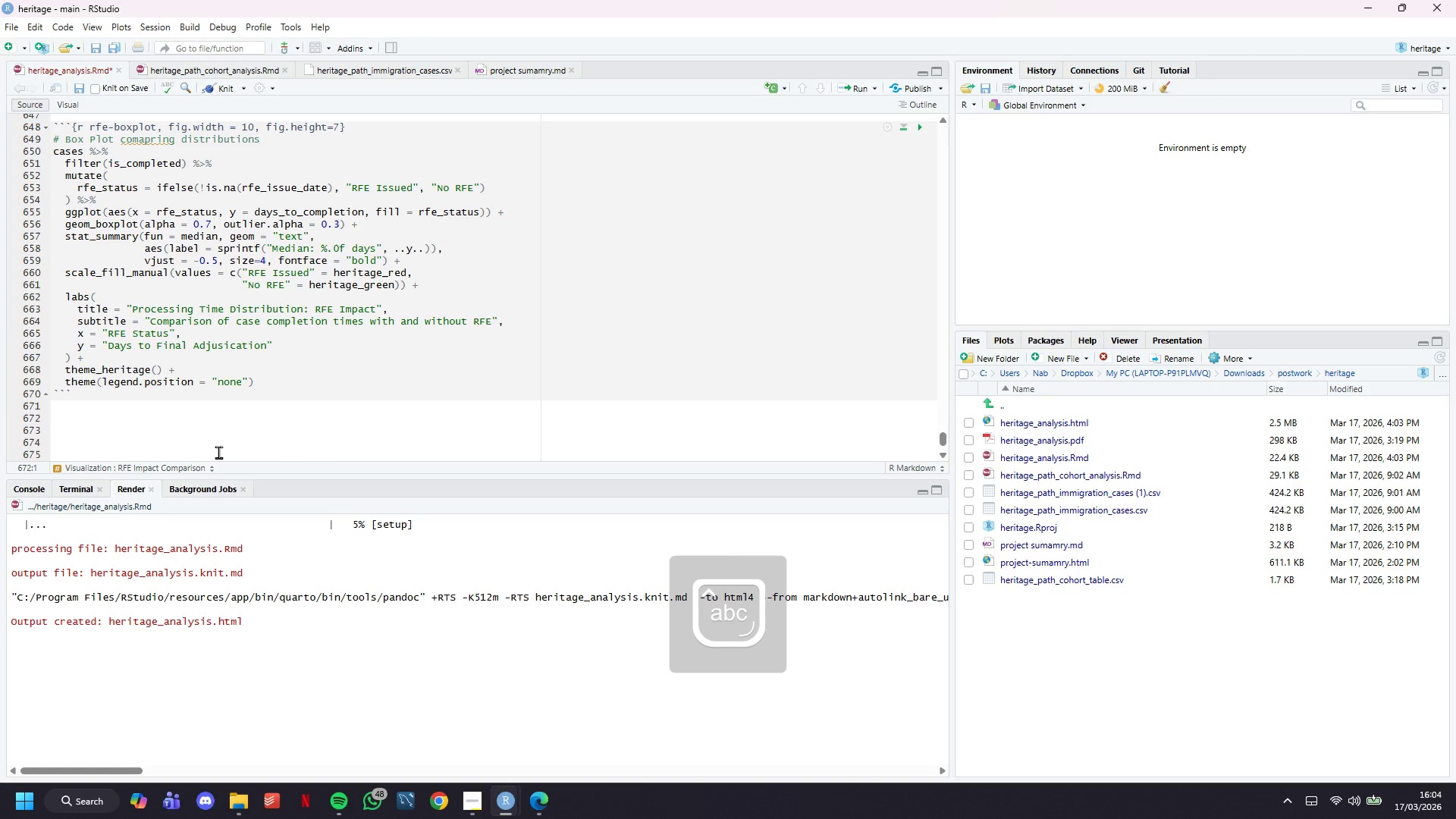 
type(\newpage)
 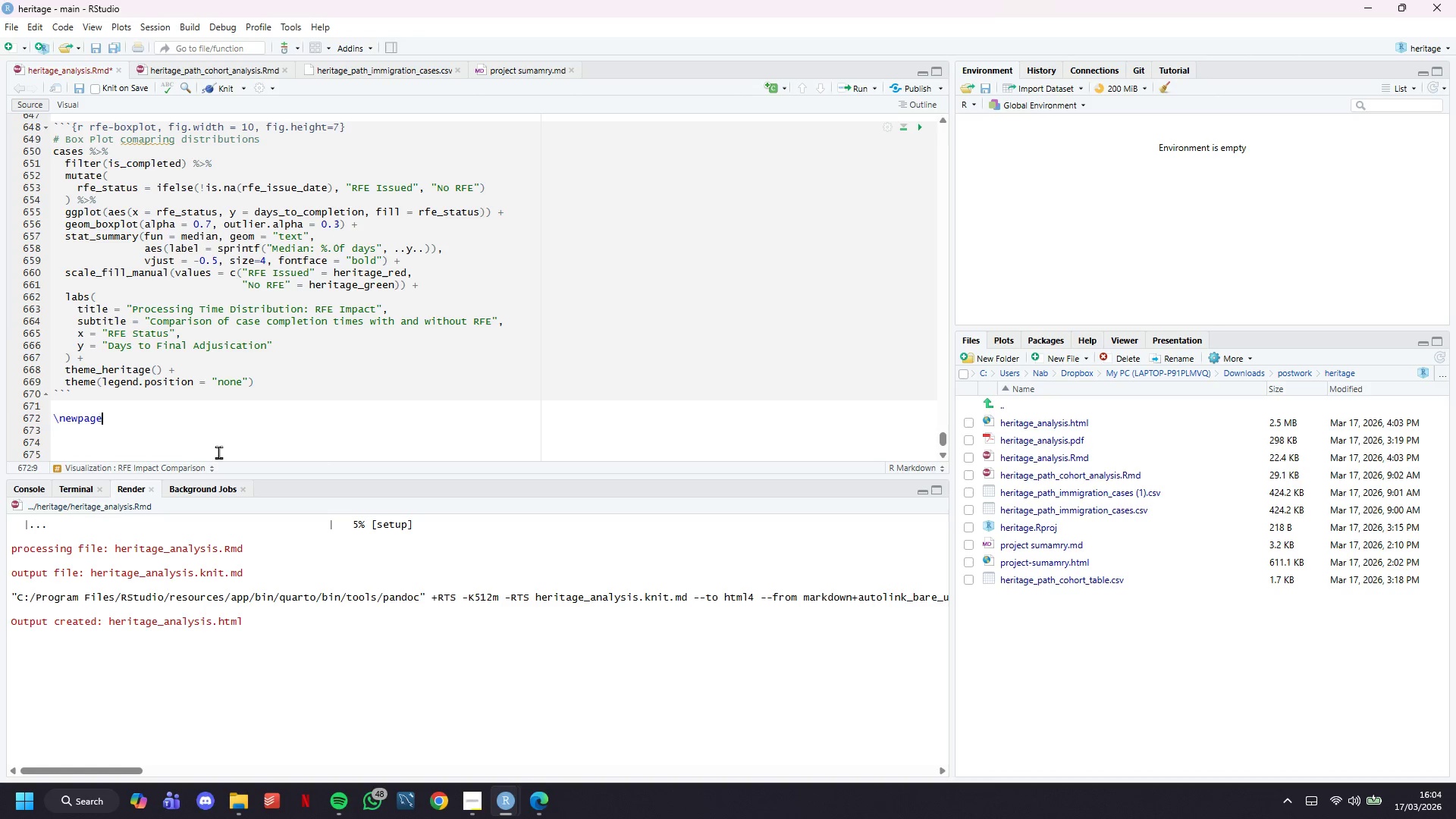 
key(Enter)
 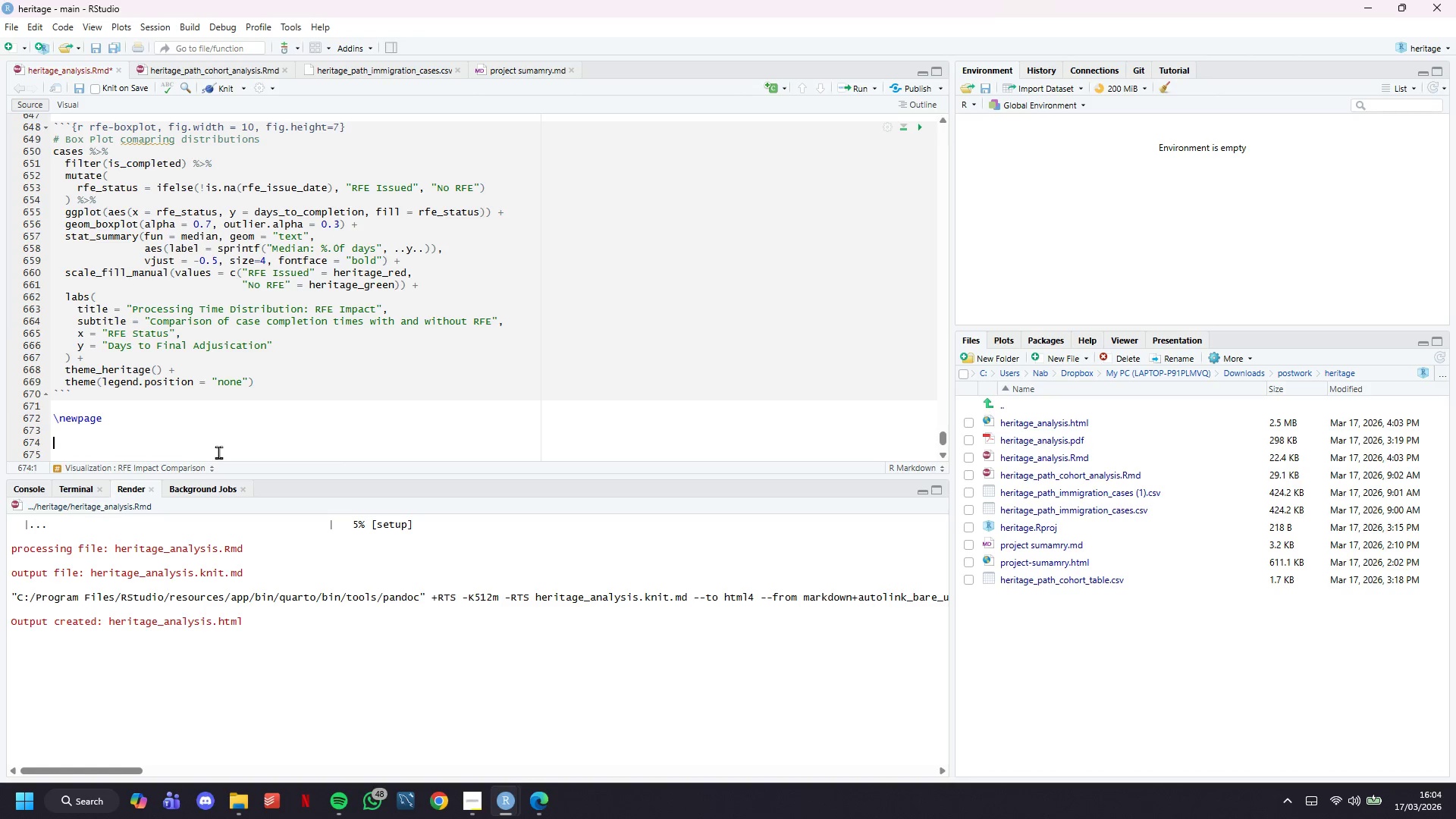 
key(Enter)
 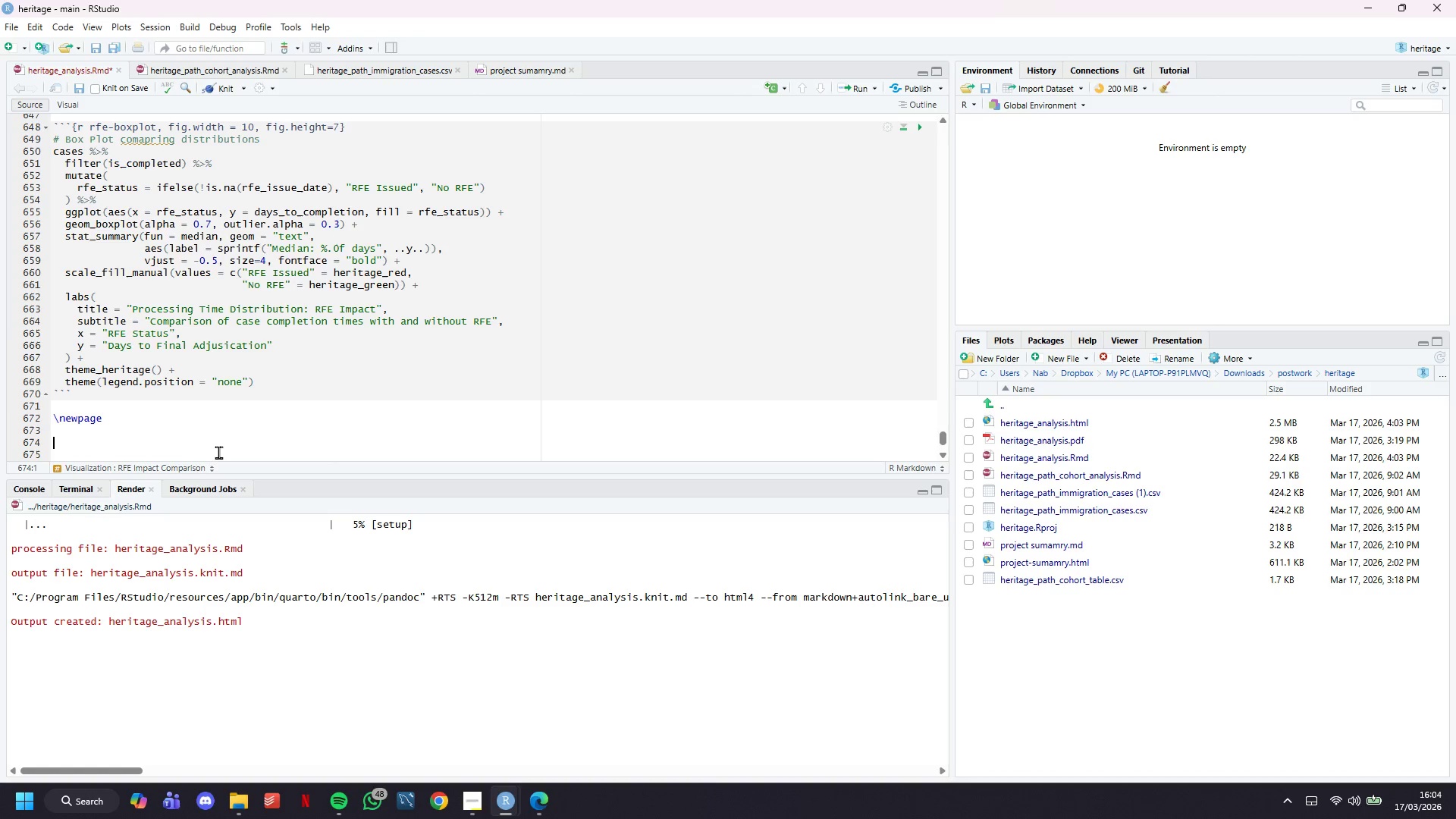 
type(# Service Cene)
key(Backspace)
type(ter Performance Compars)
key(Backspace)
type(ri)
key(Backspace)
key(Backspace)
type(uso)
key(Backspace)
key(Backspace)
key(Backspace)
type(ison)
 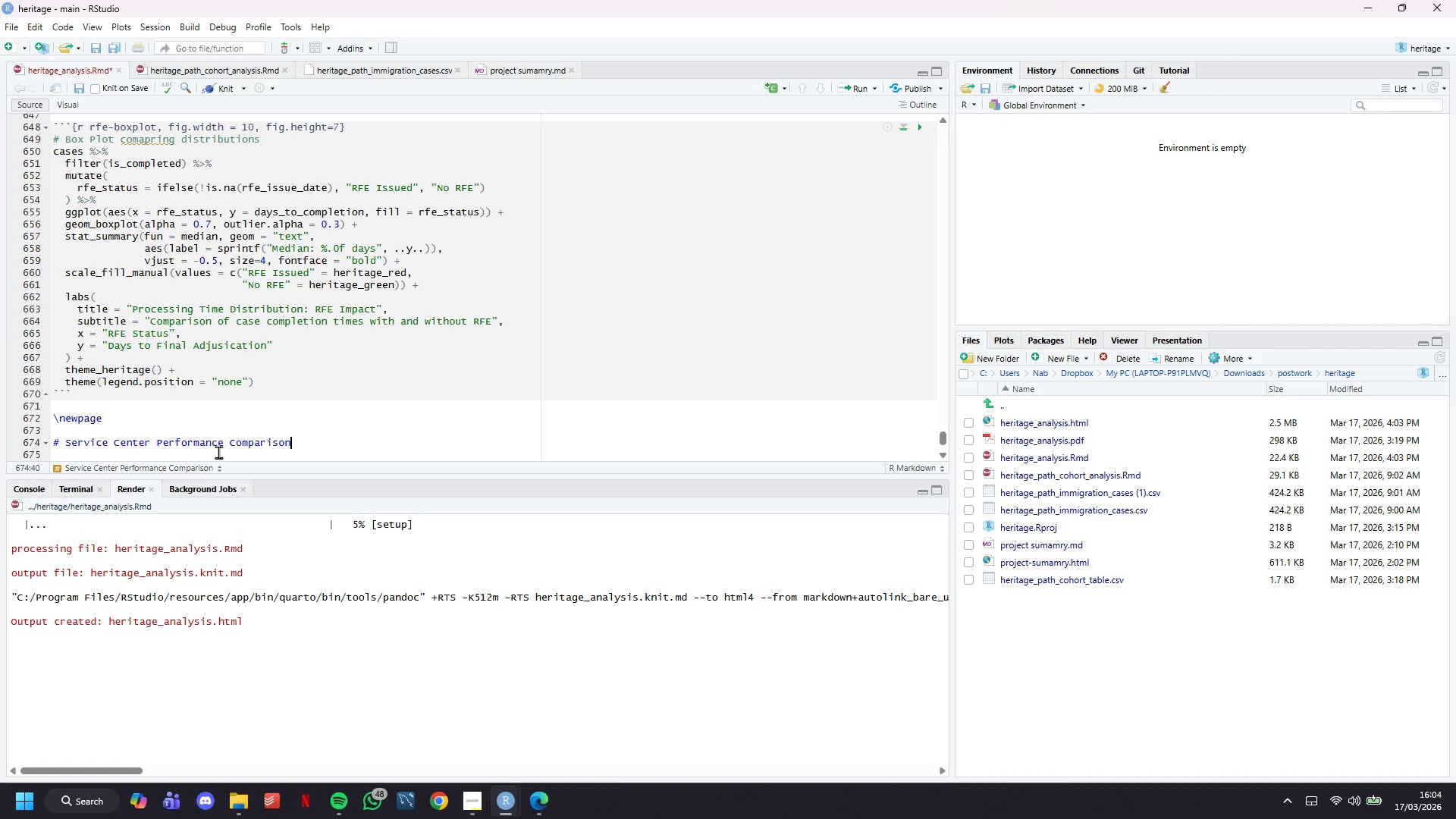 
key(Enter)
 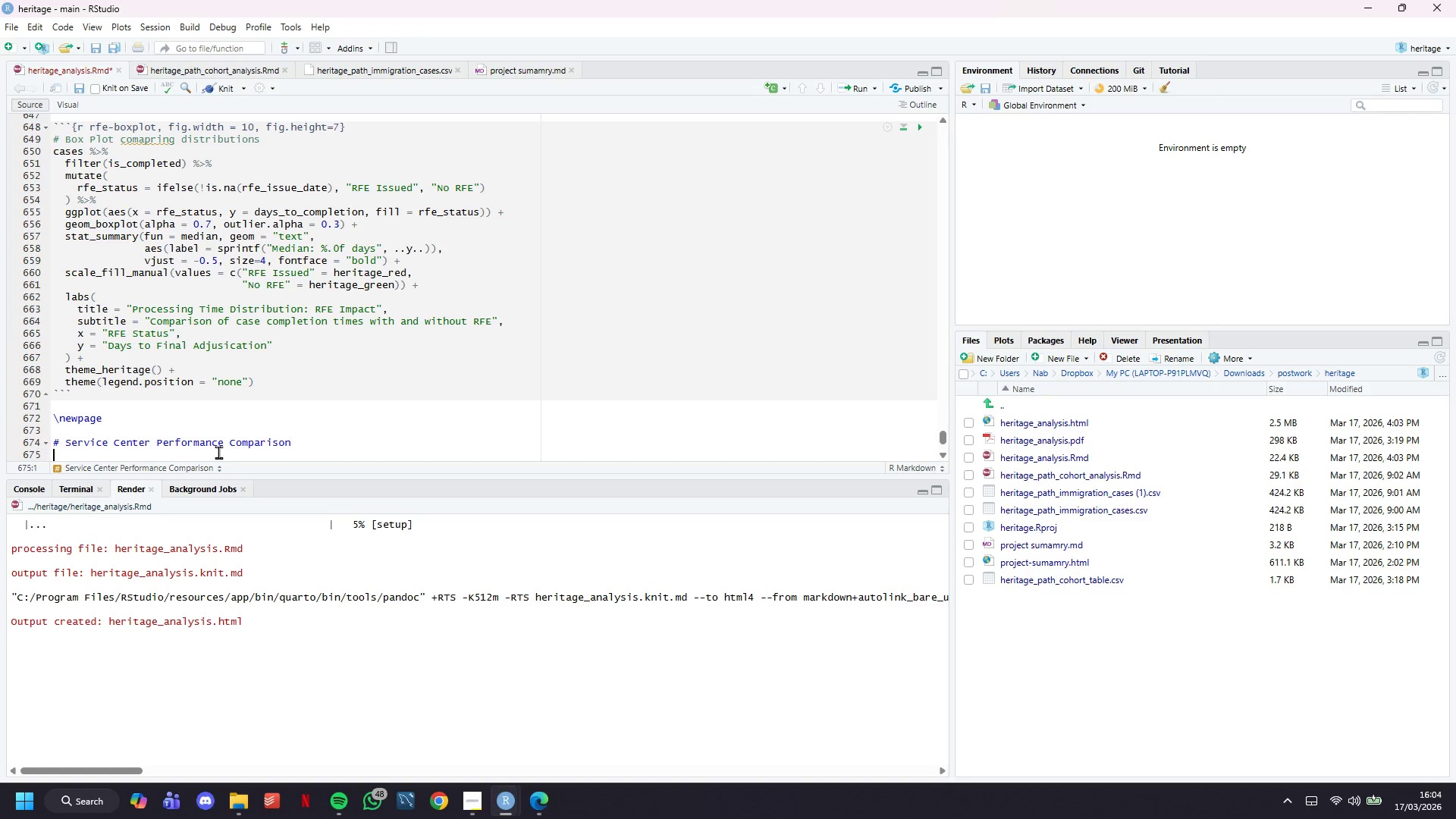 
key(Enter)
 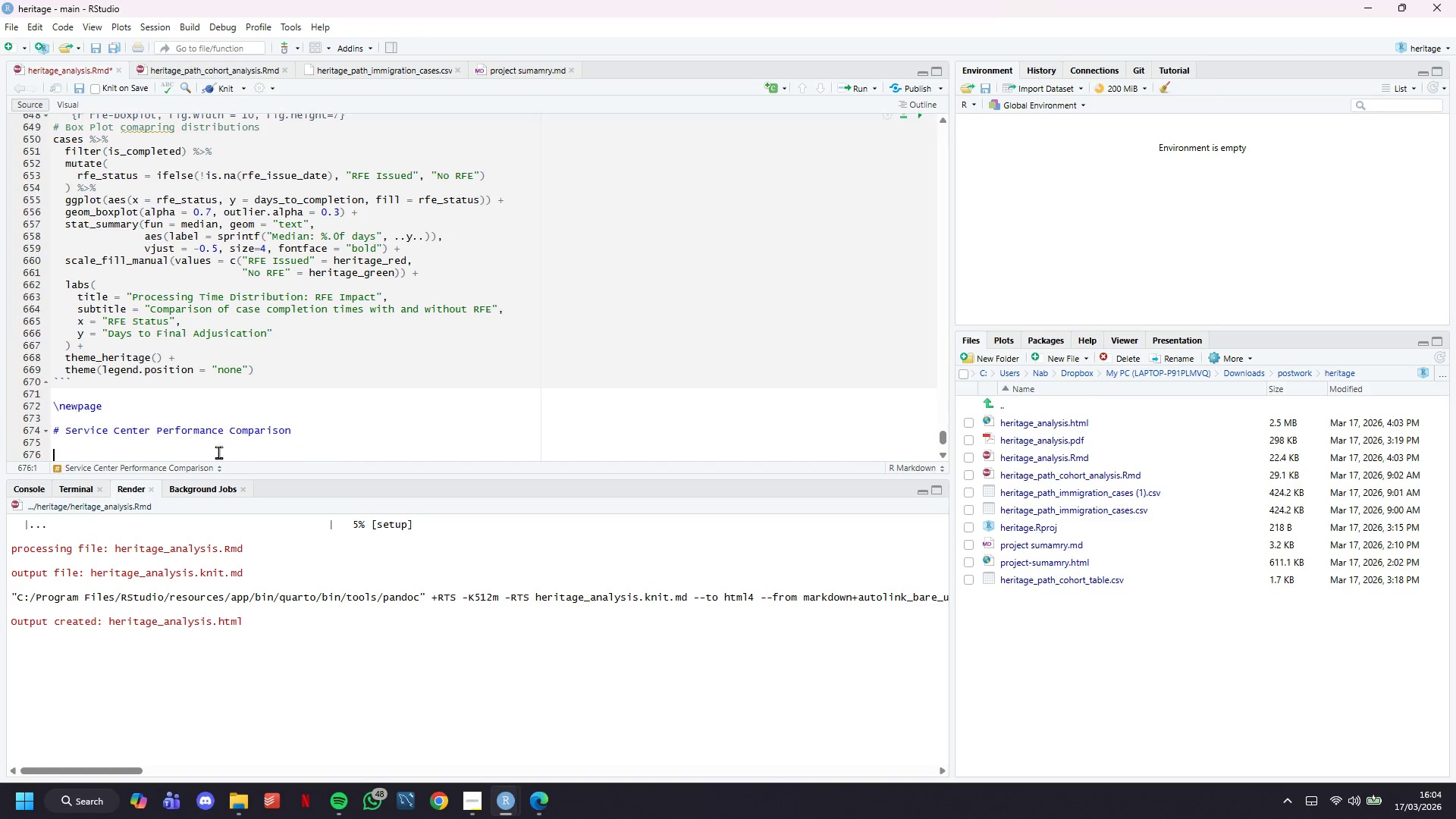 
key(Enter)
 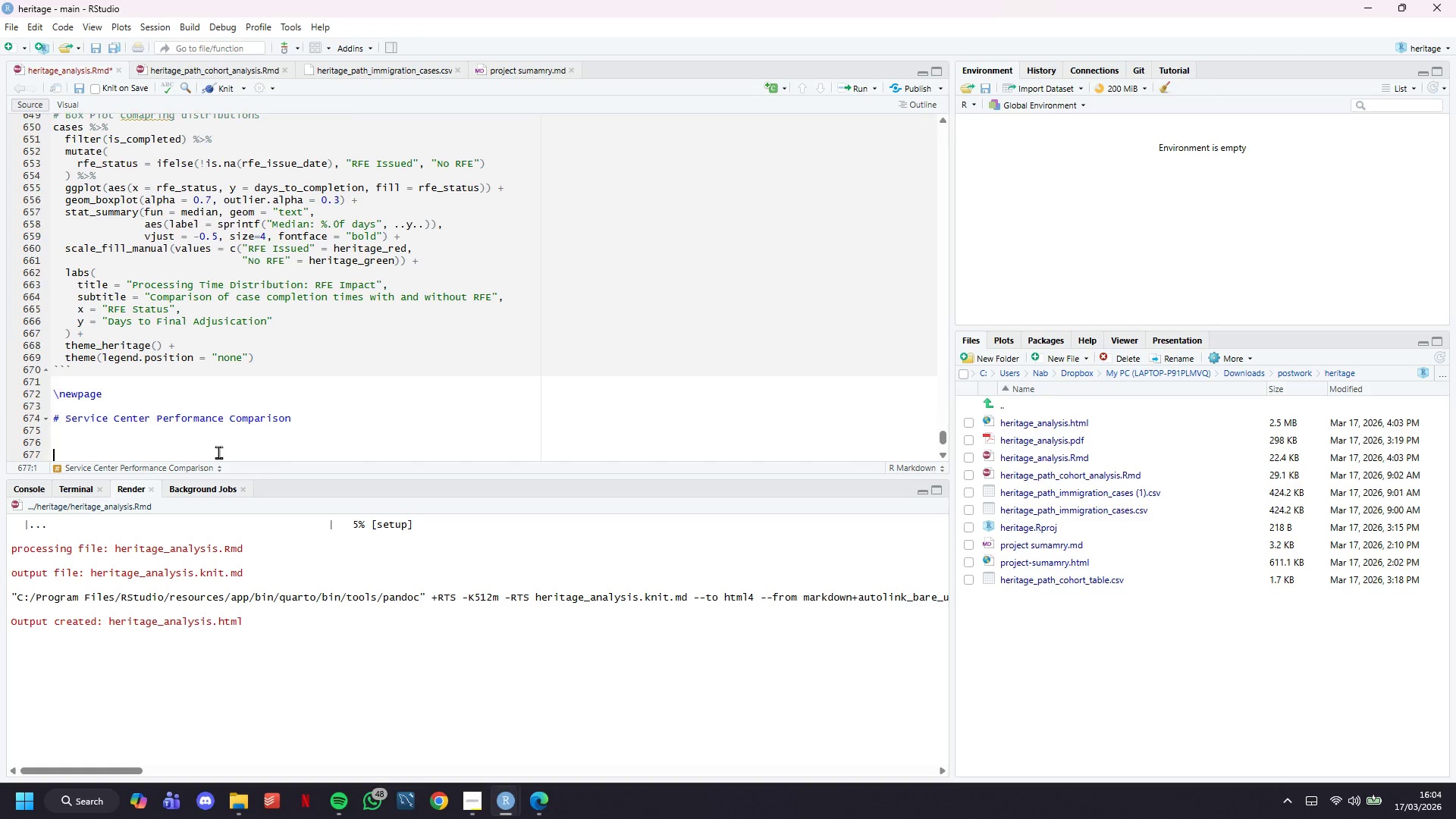 
key(Enter)
 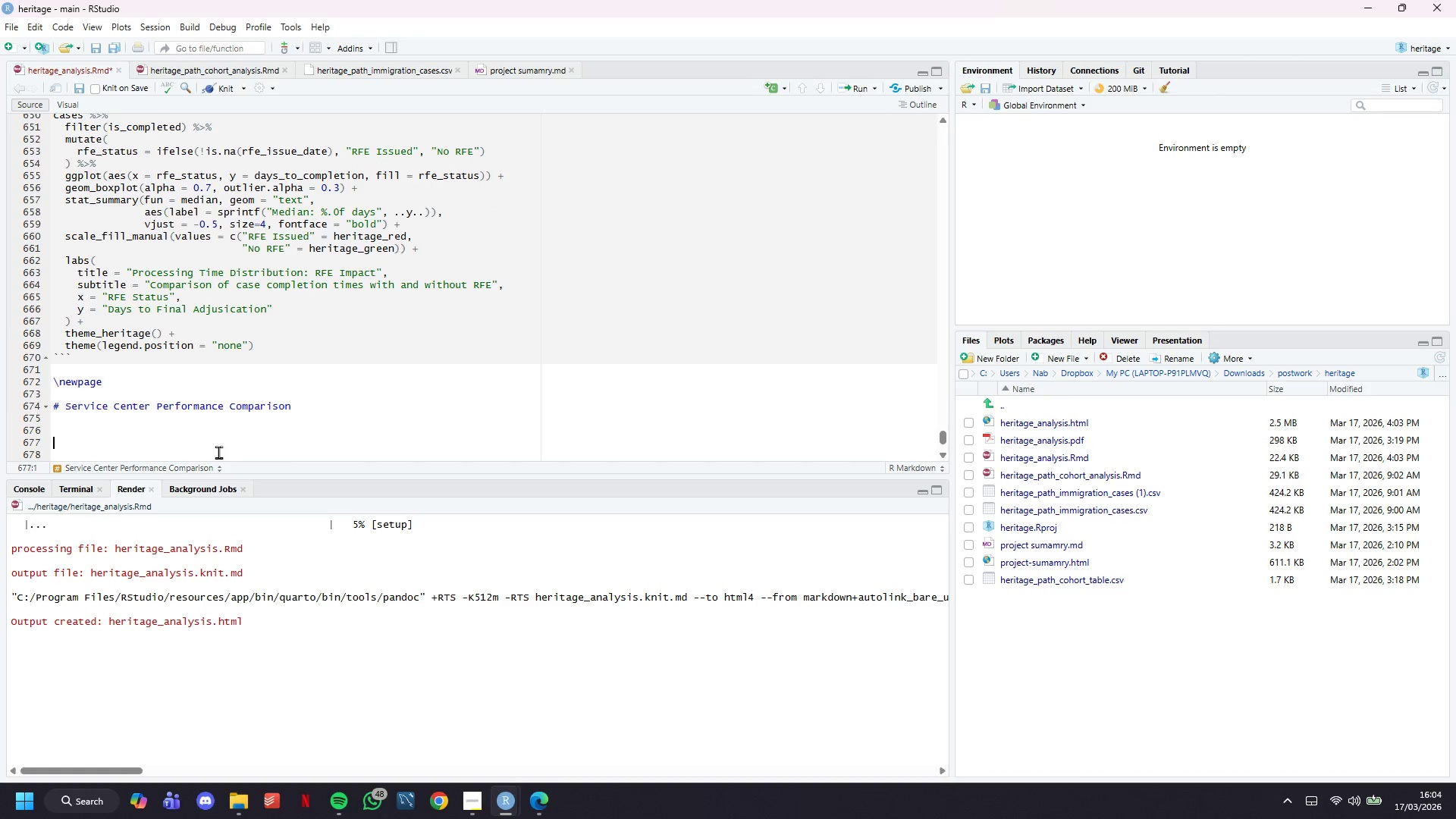 
key(ArrowUp)
 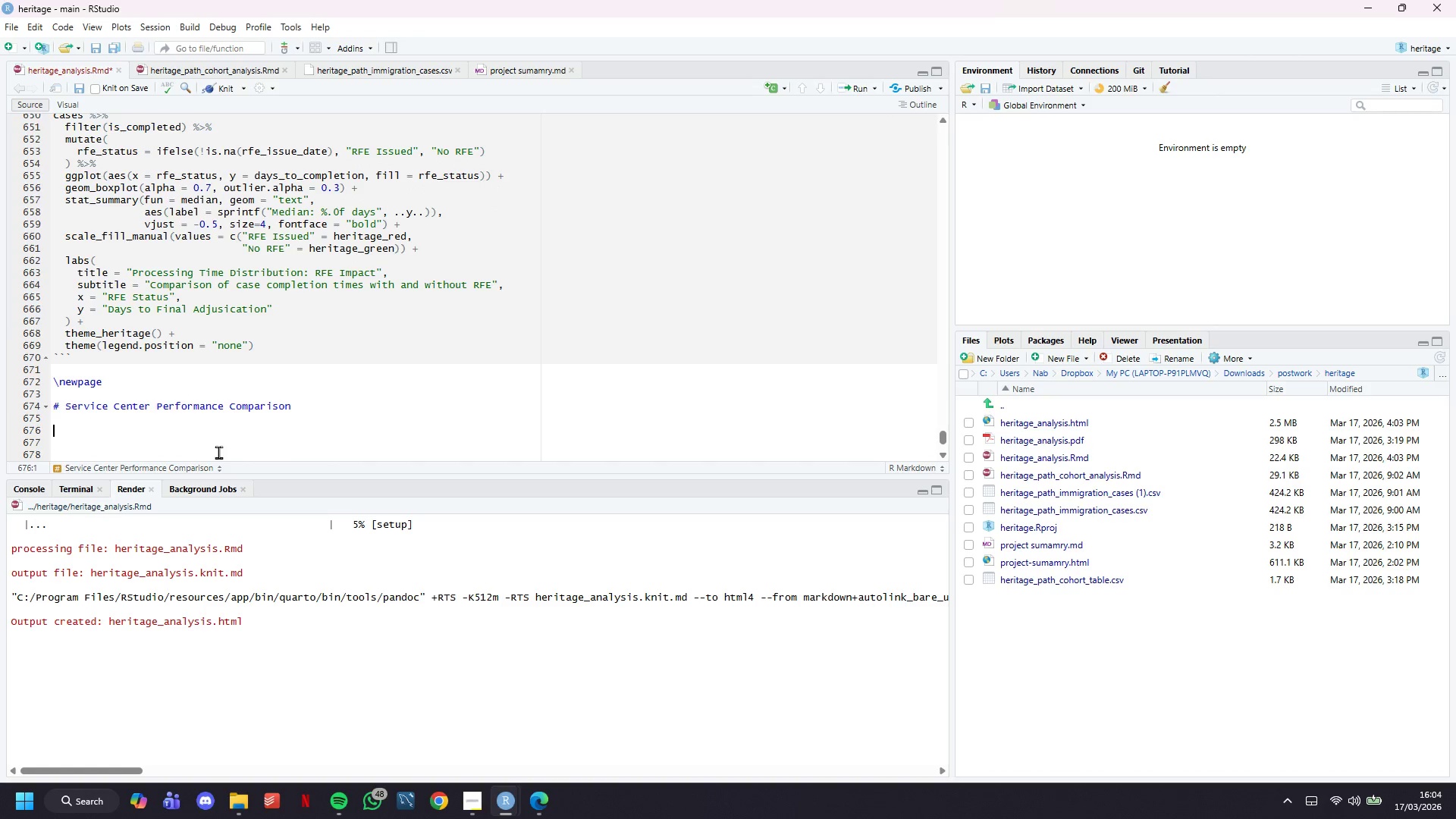 
key(ArrowUp)
 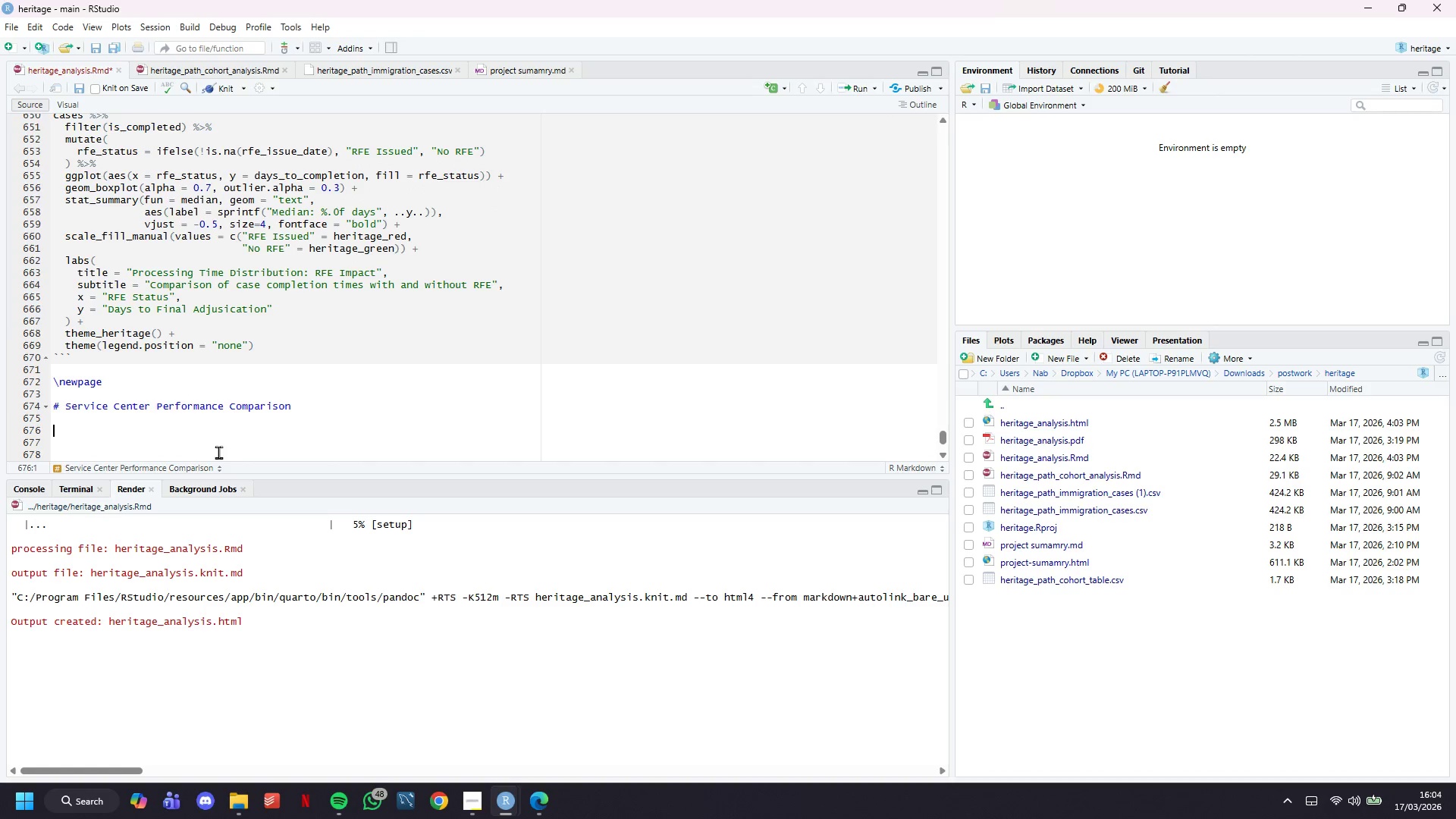 
key(ArrowUp)
 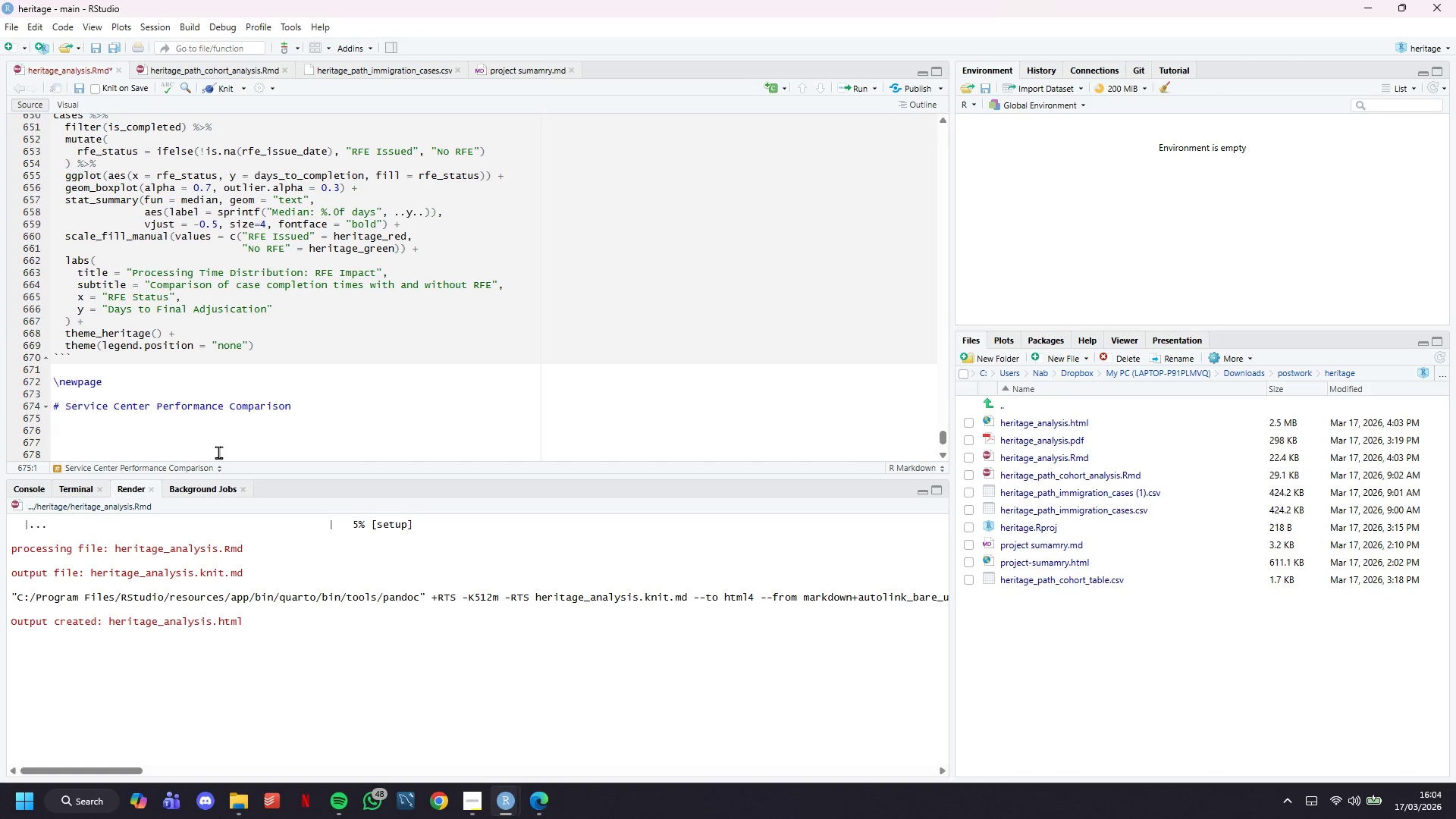 
key(Enter)
 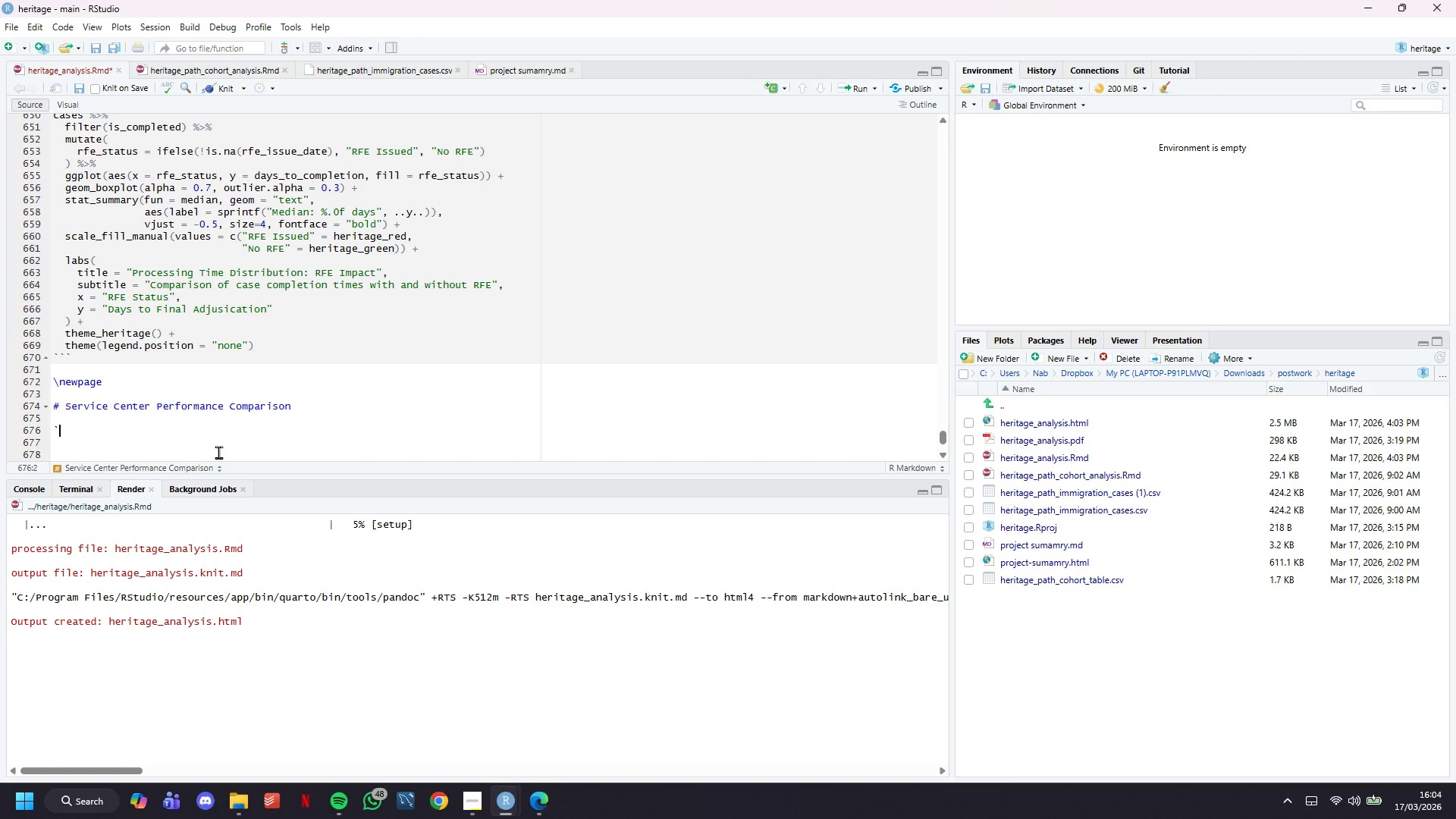 
key(Backquote)
 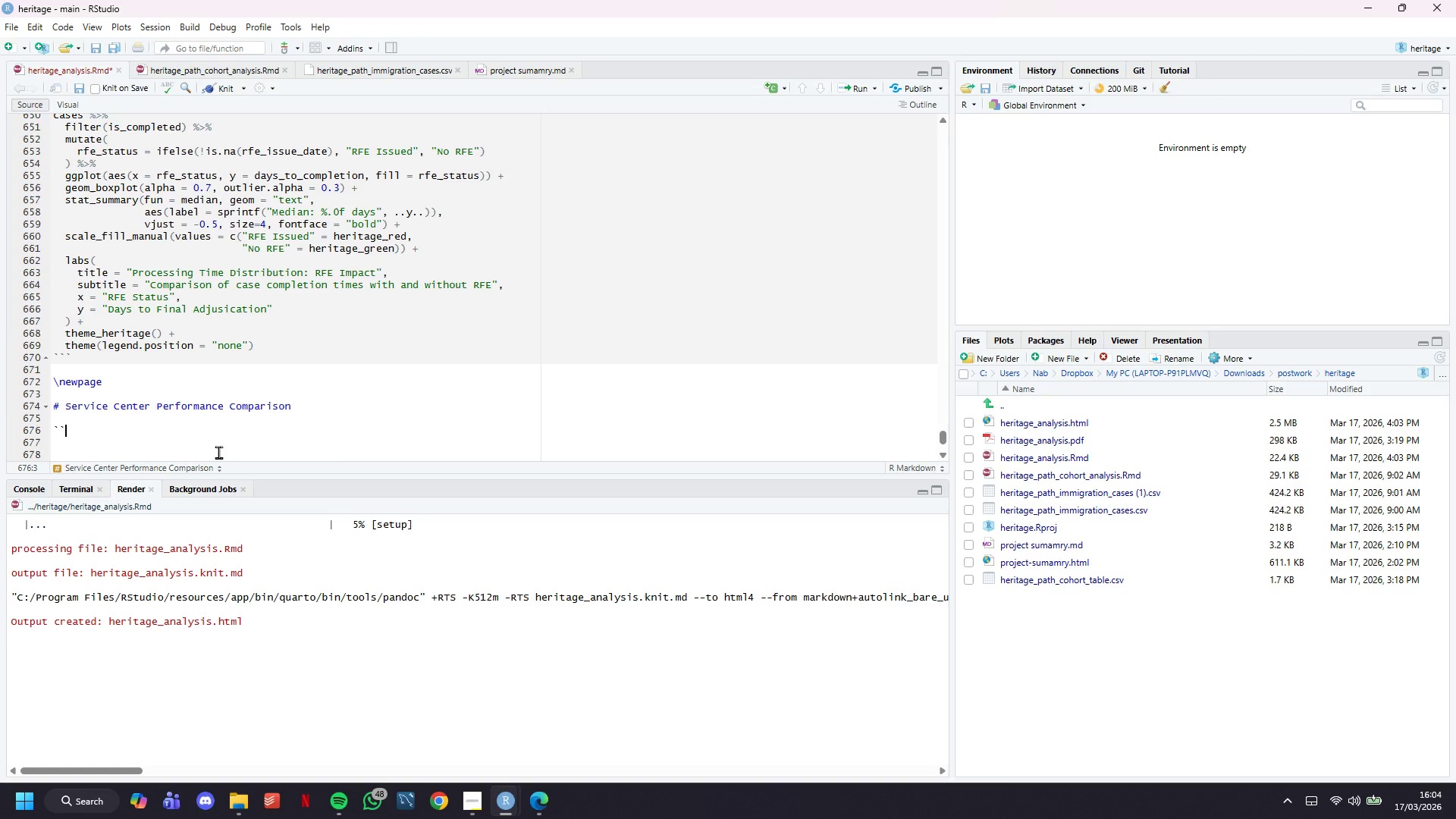 
key(Backquote)
 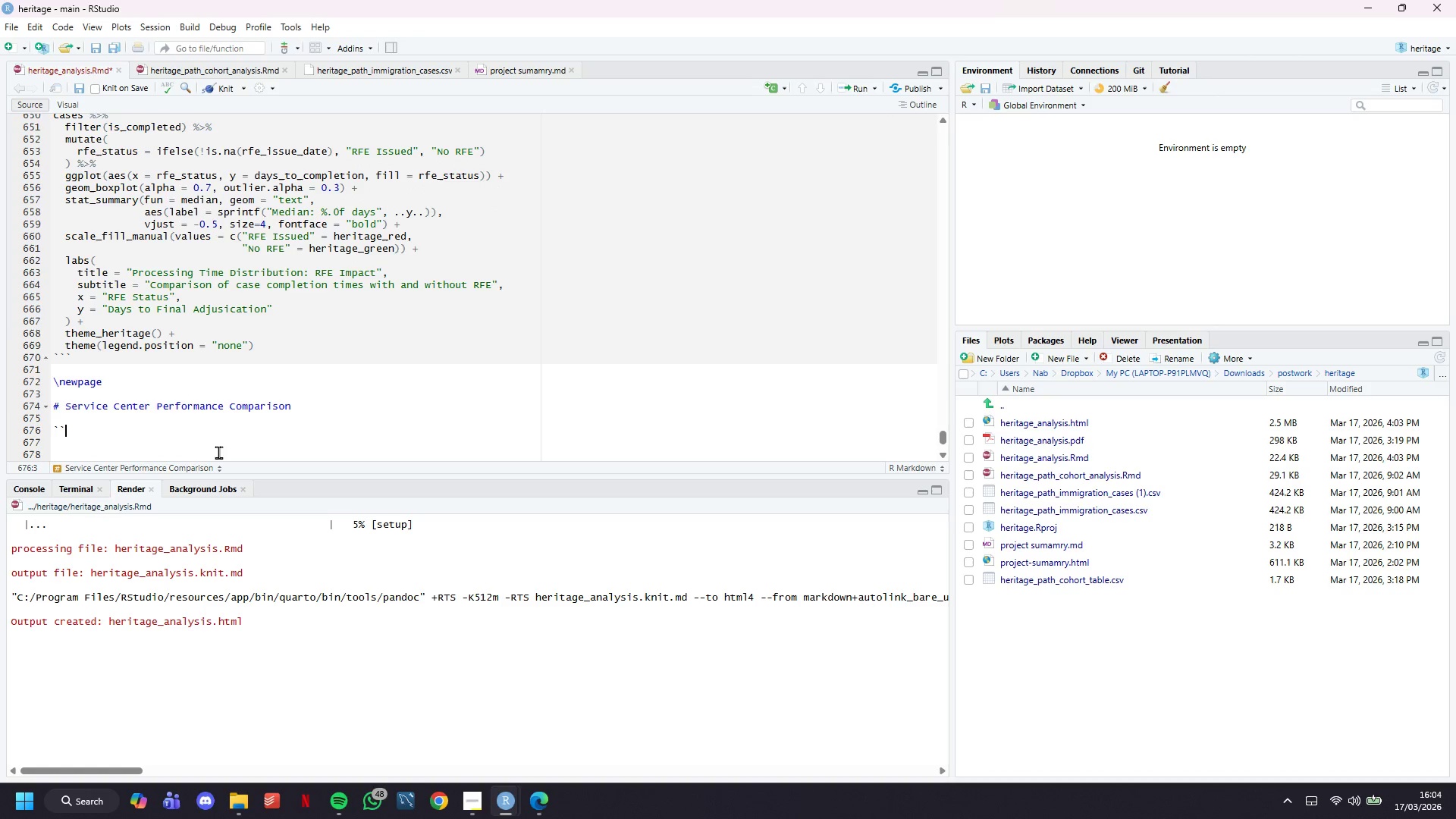 
key(Backquote)
 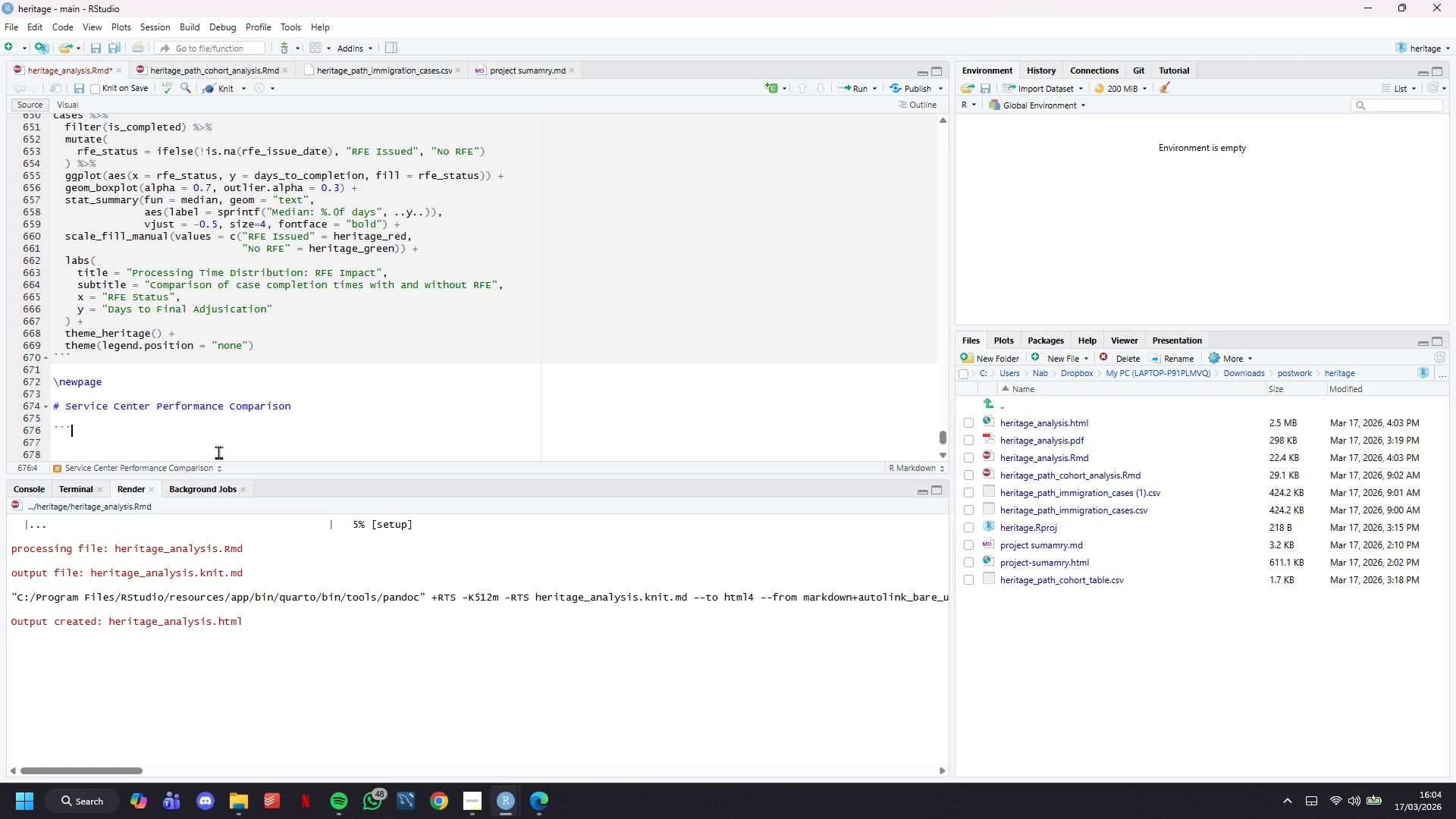 
key(Enter)
 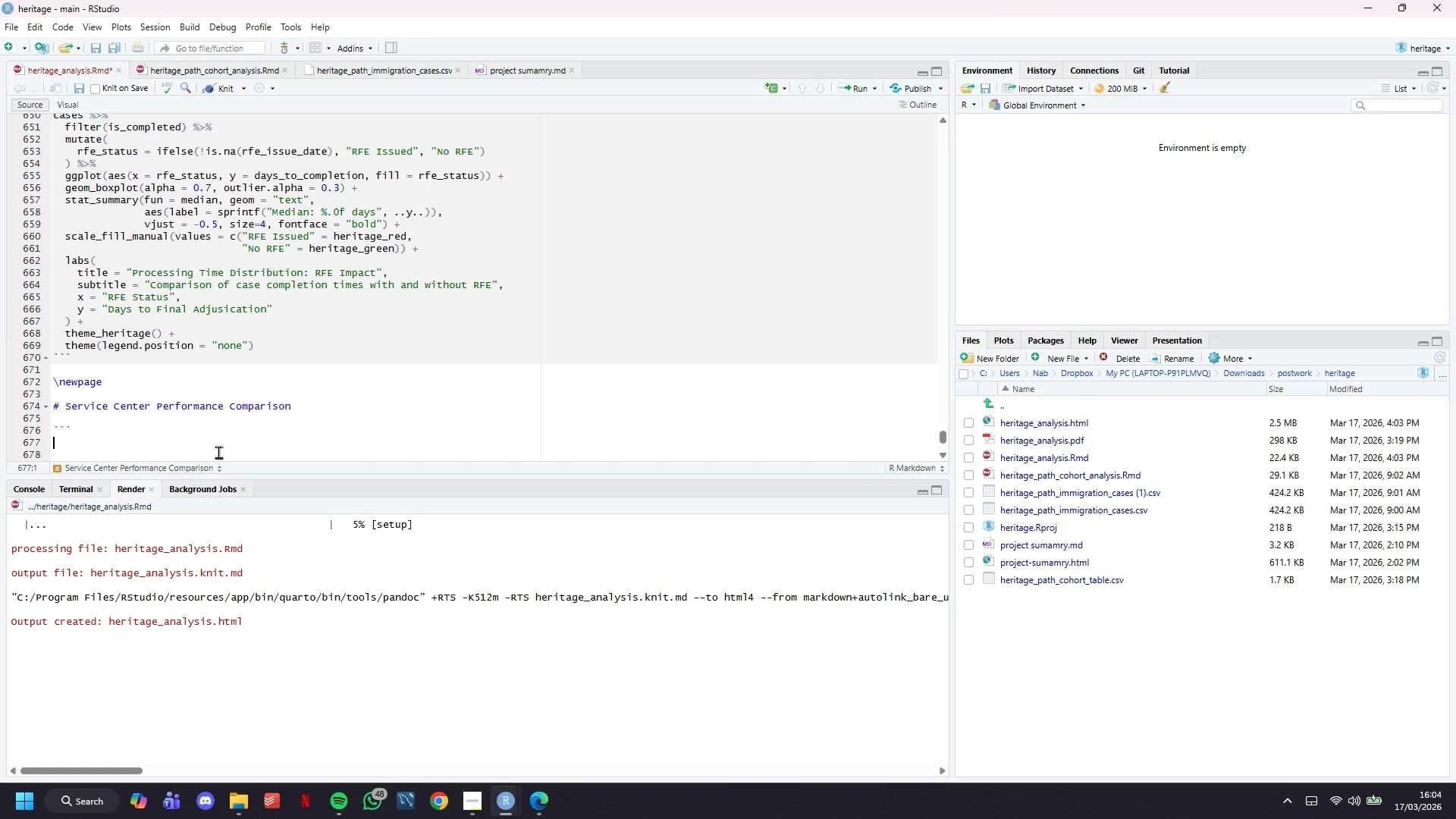 
key(Backquote)
 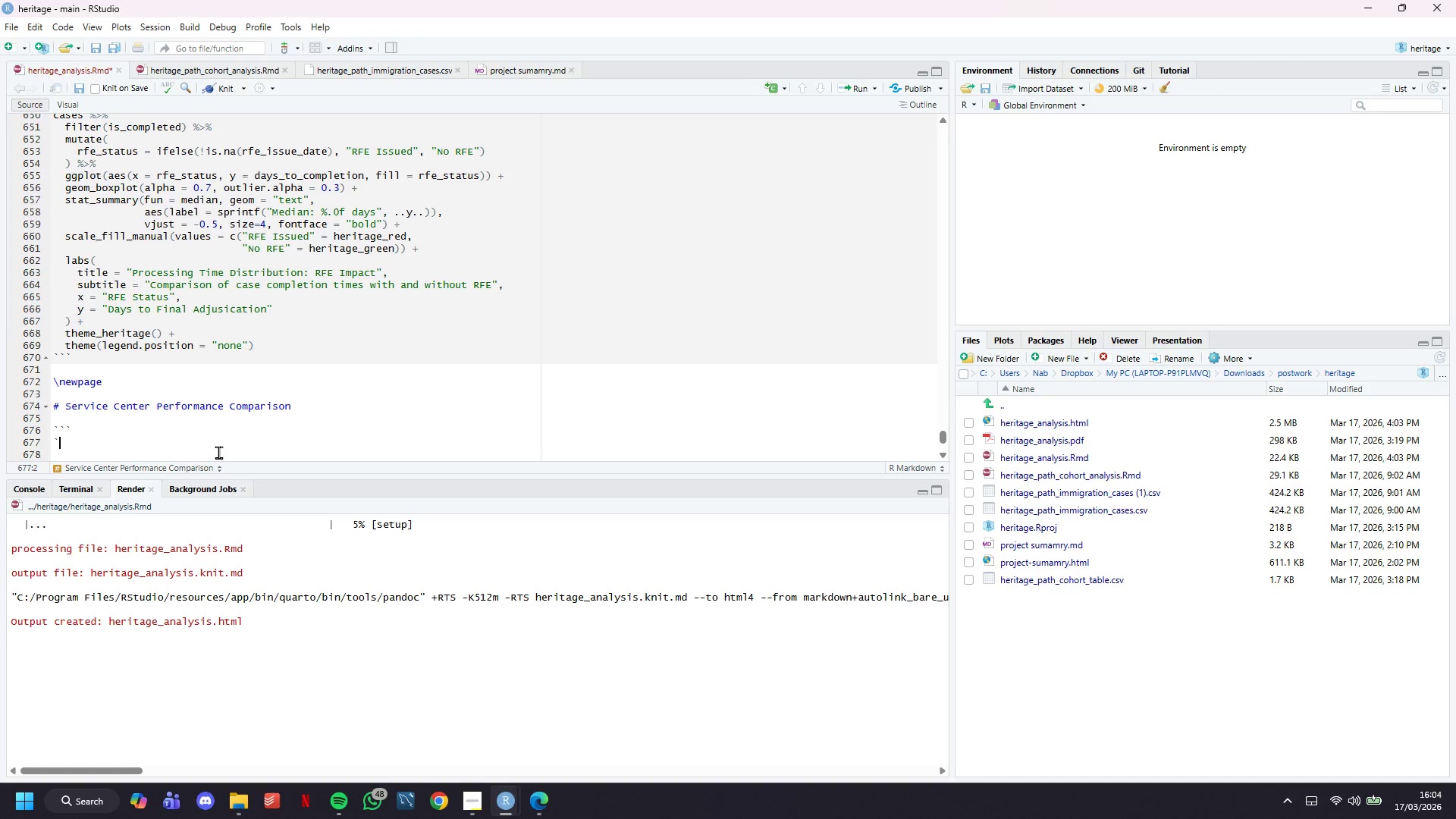 
key(Backquote)
 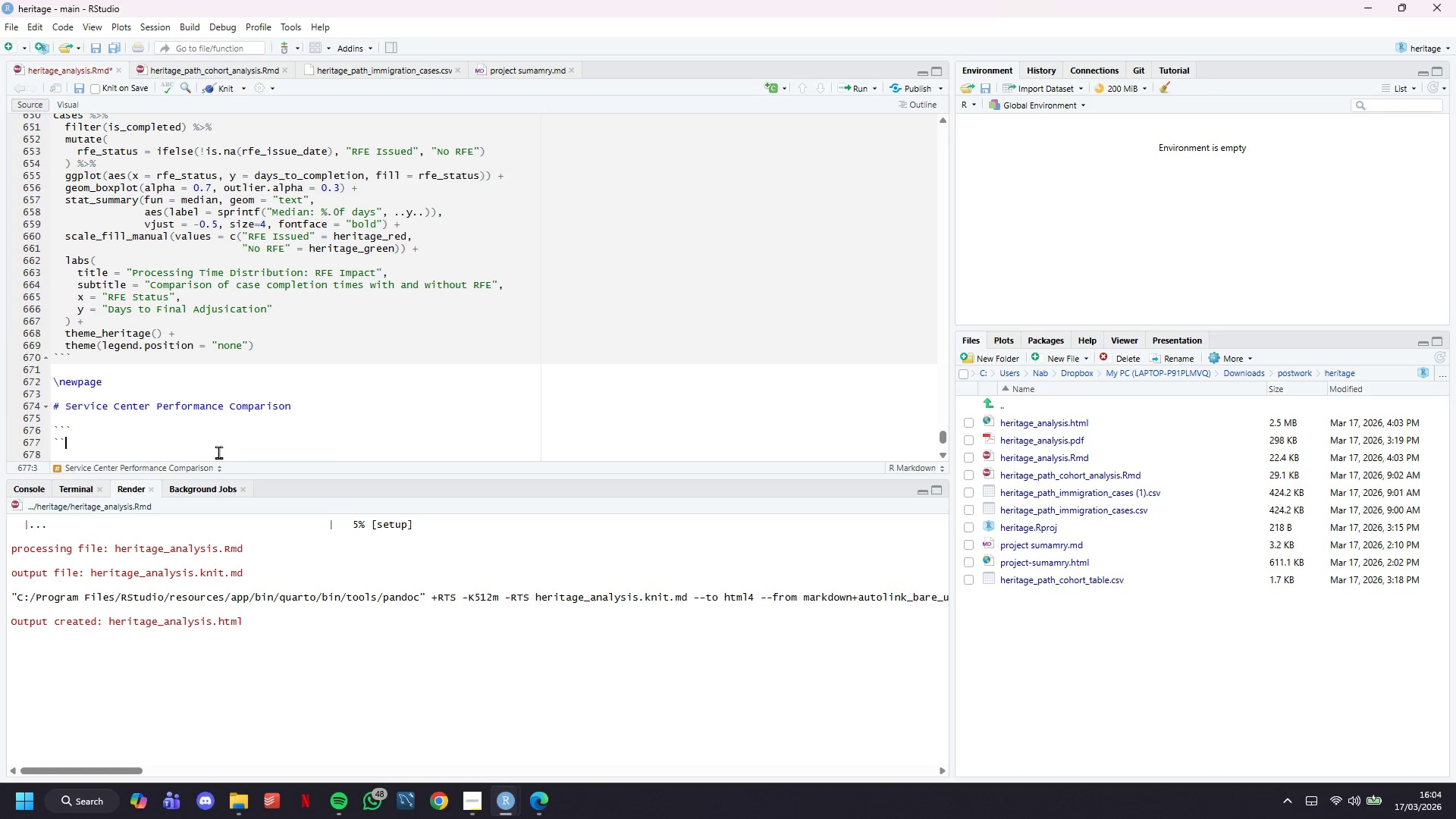 
key(Backquote)
 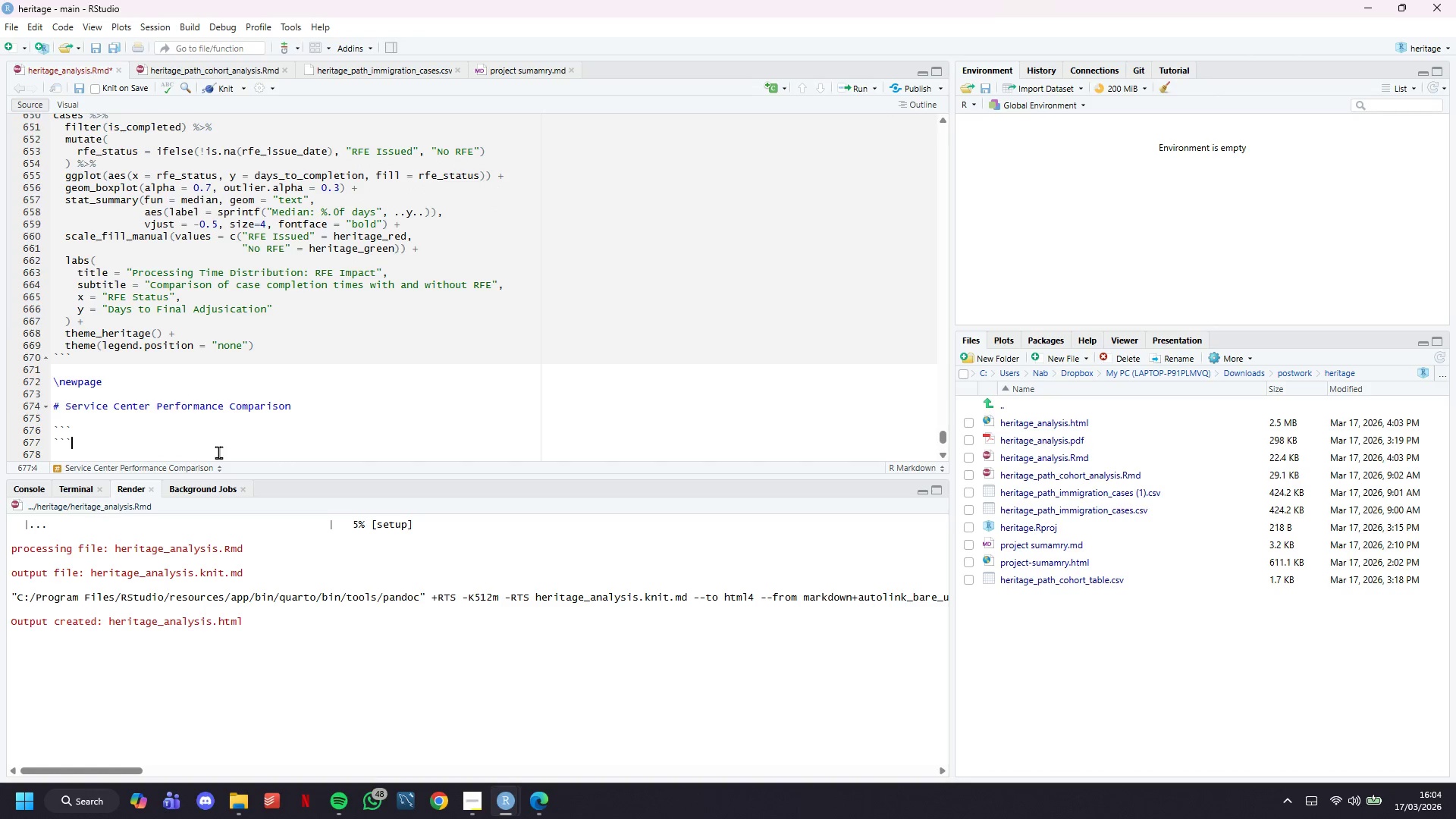 
key(ArrowUp)
 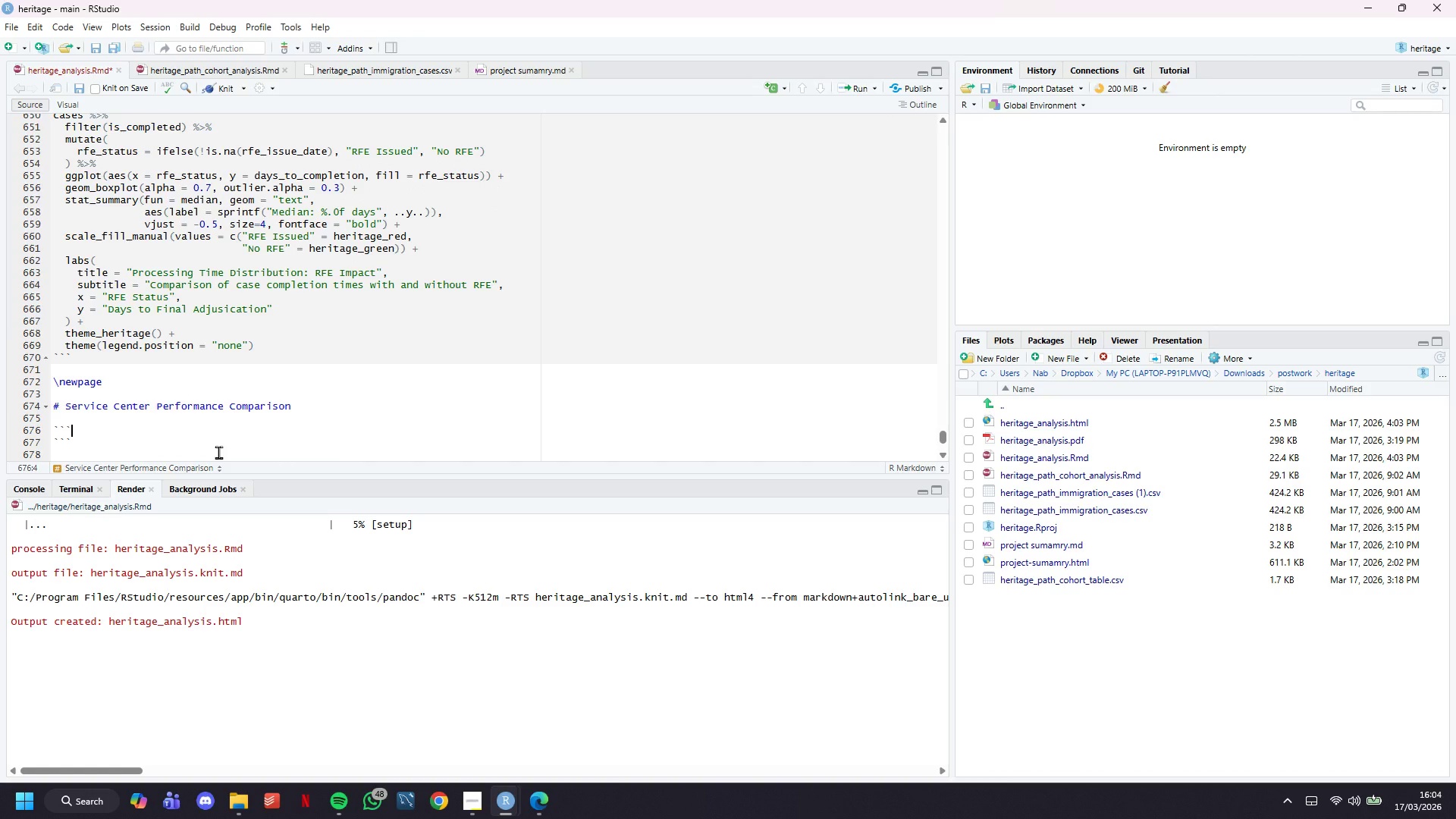 
type({r service-center-analysis)
 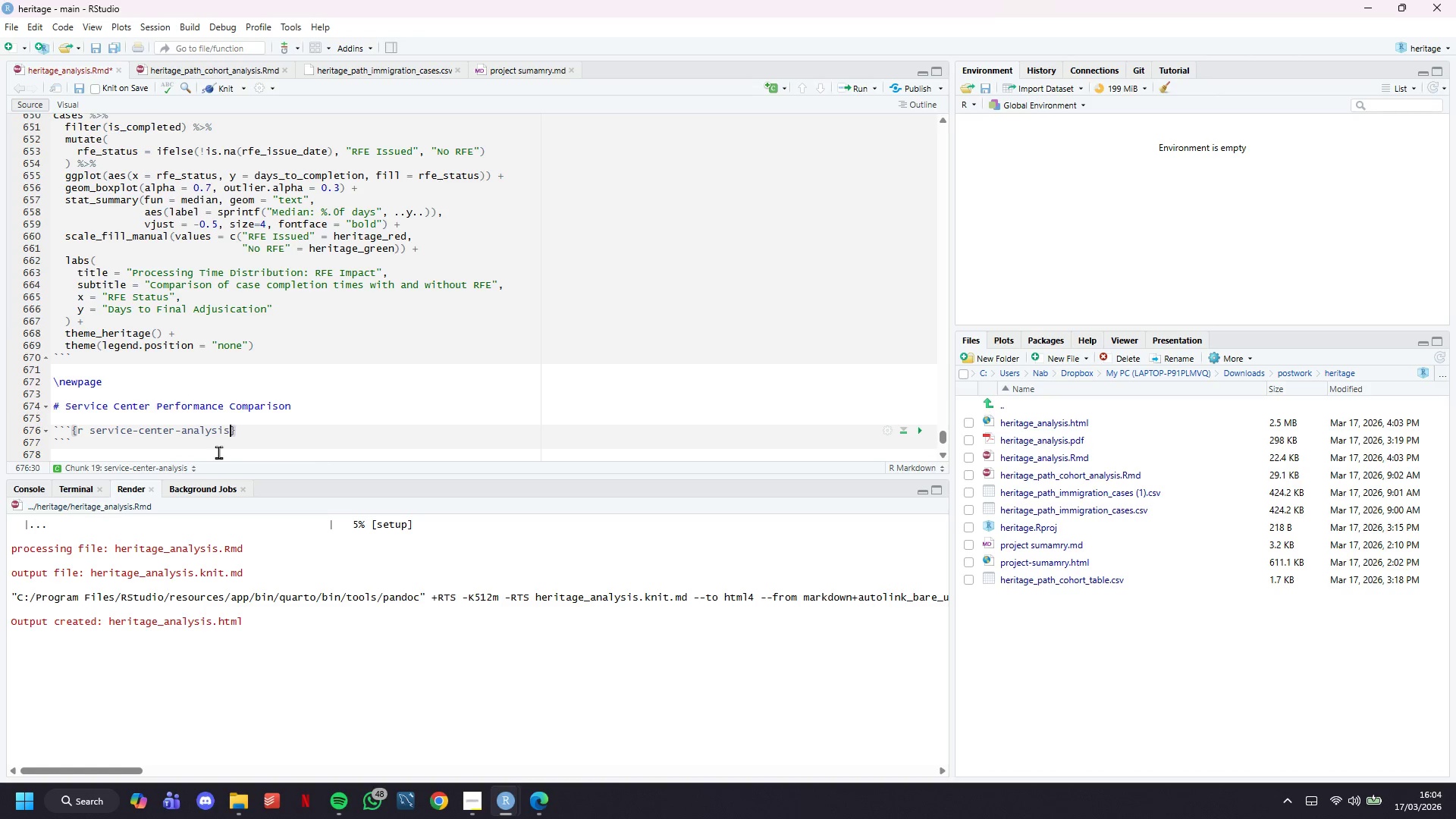 
key(ArrowRight)
 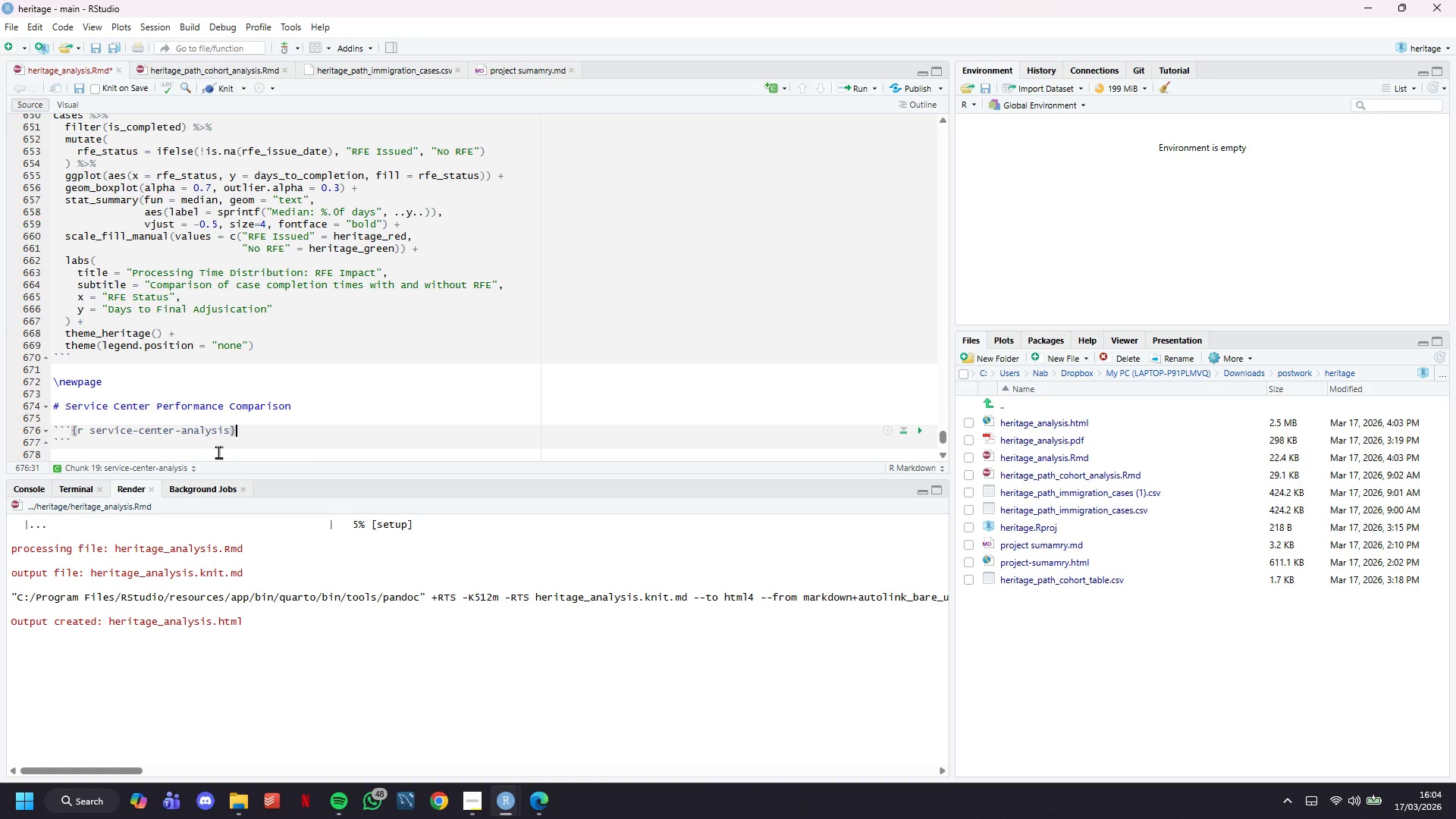 
key(Enter)
 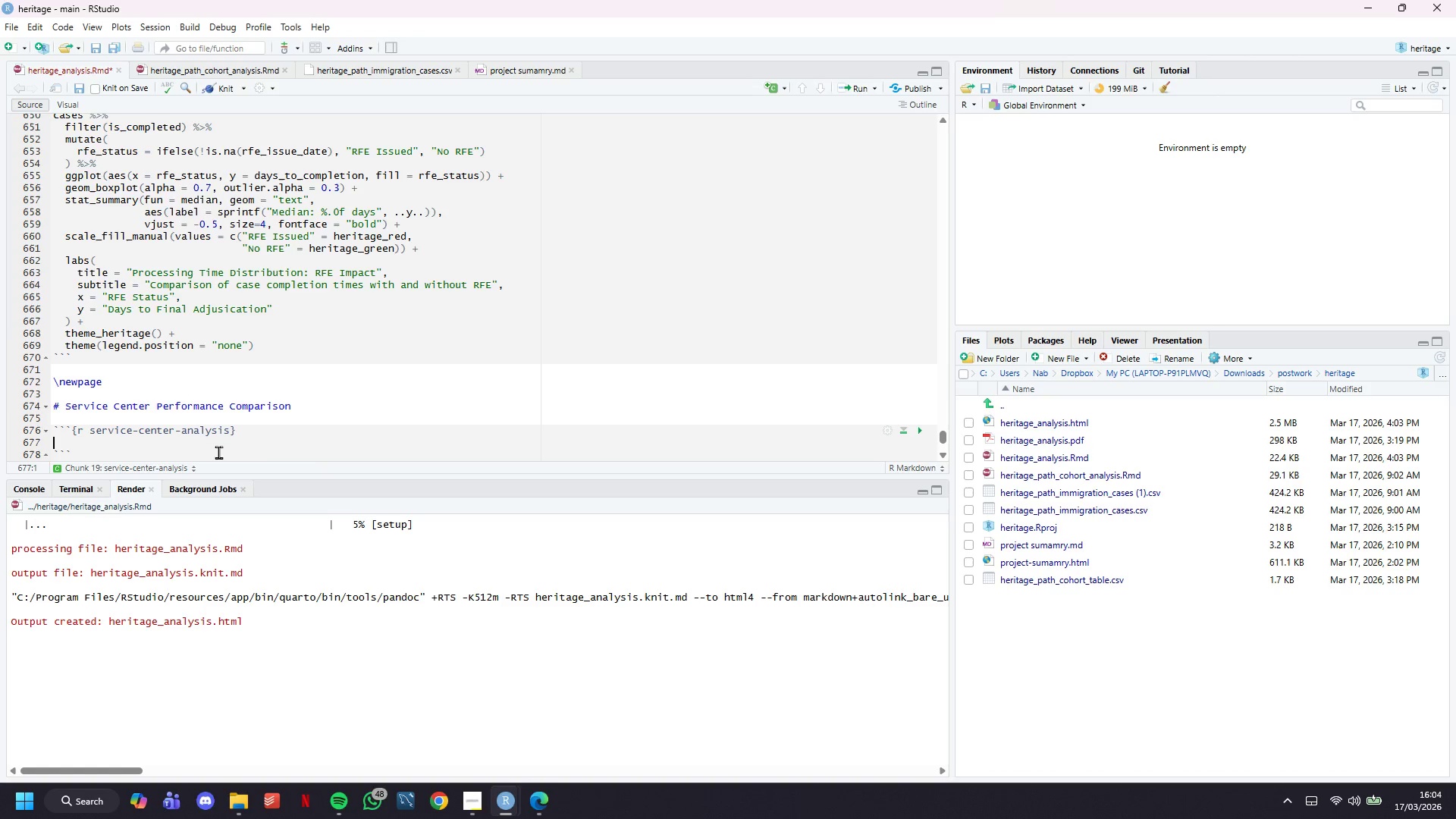 
key(Enter)
 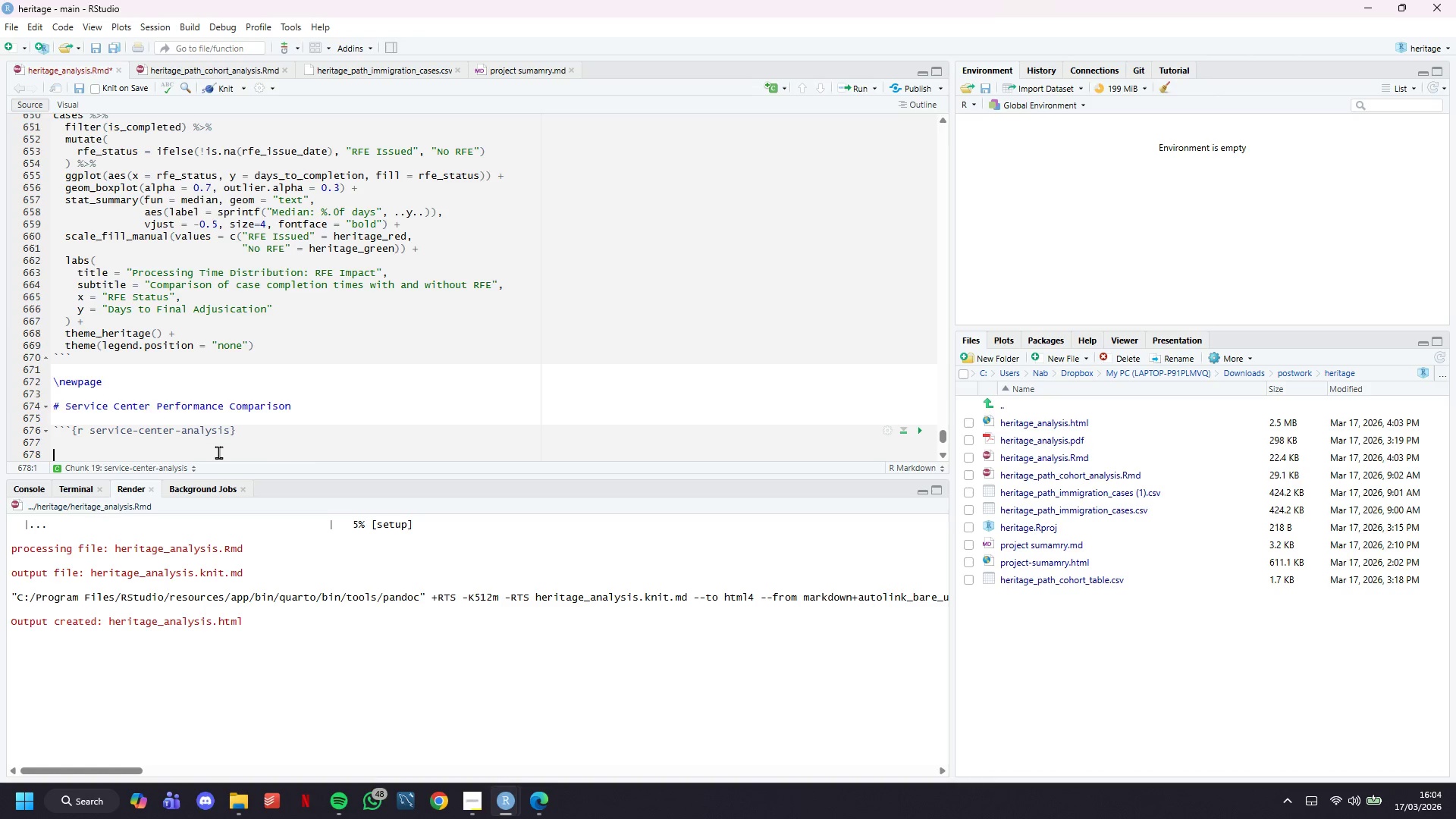 
key(Enter)
 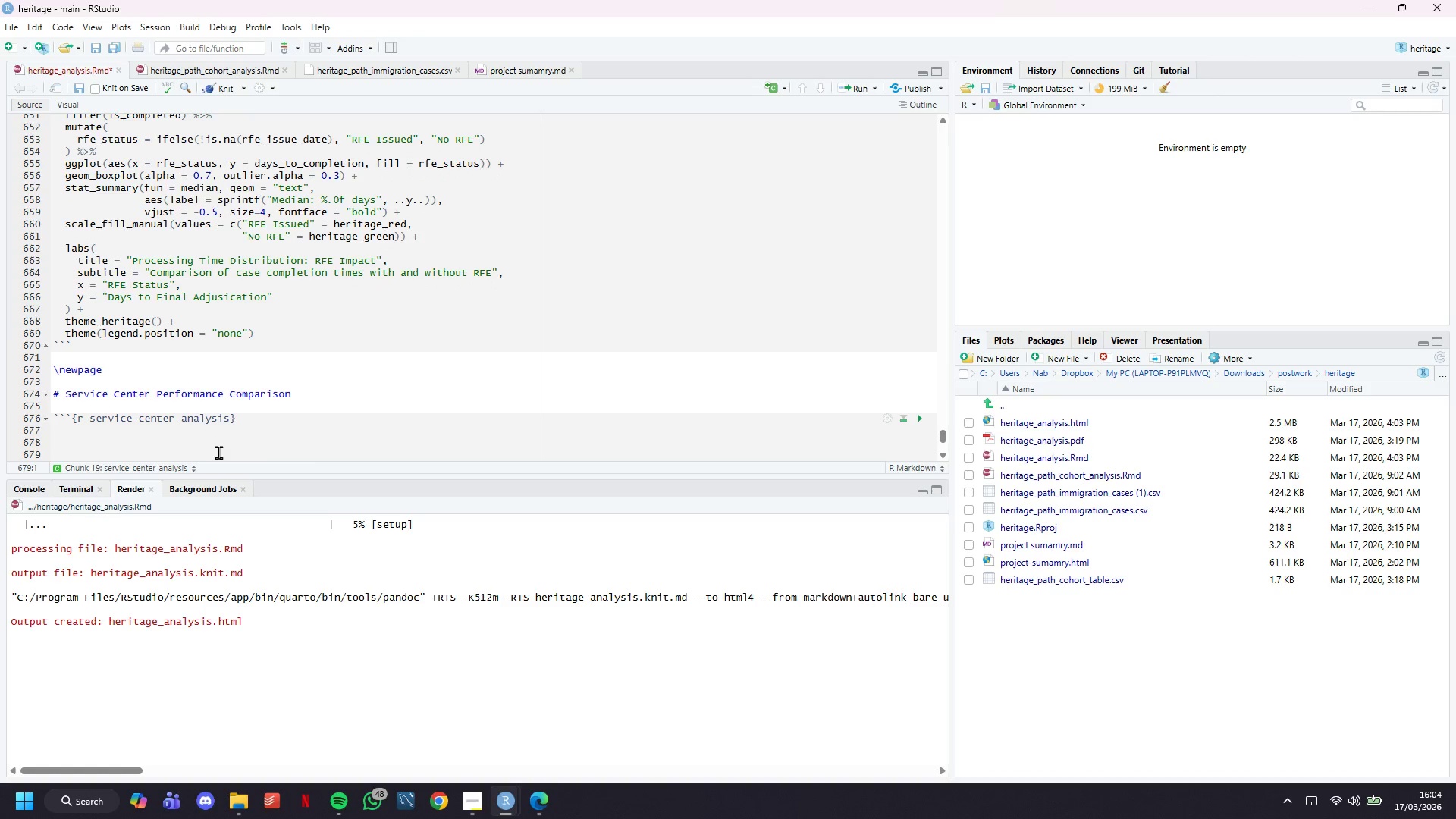 
key(ArrowUp)
 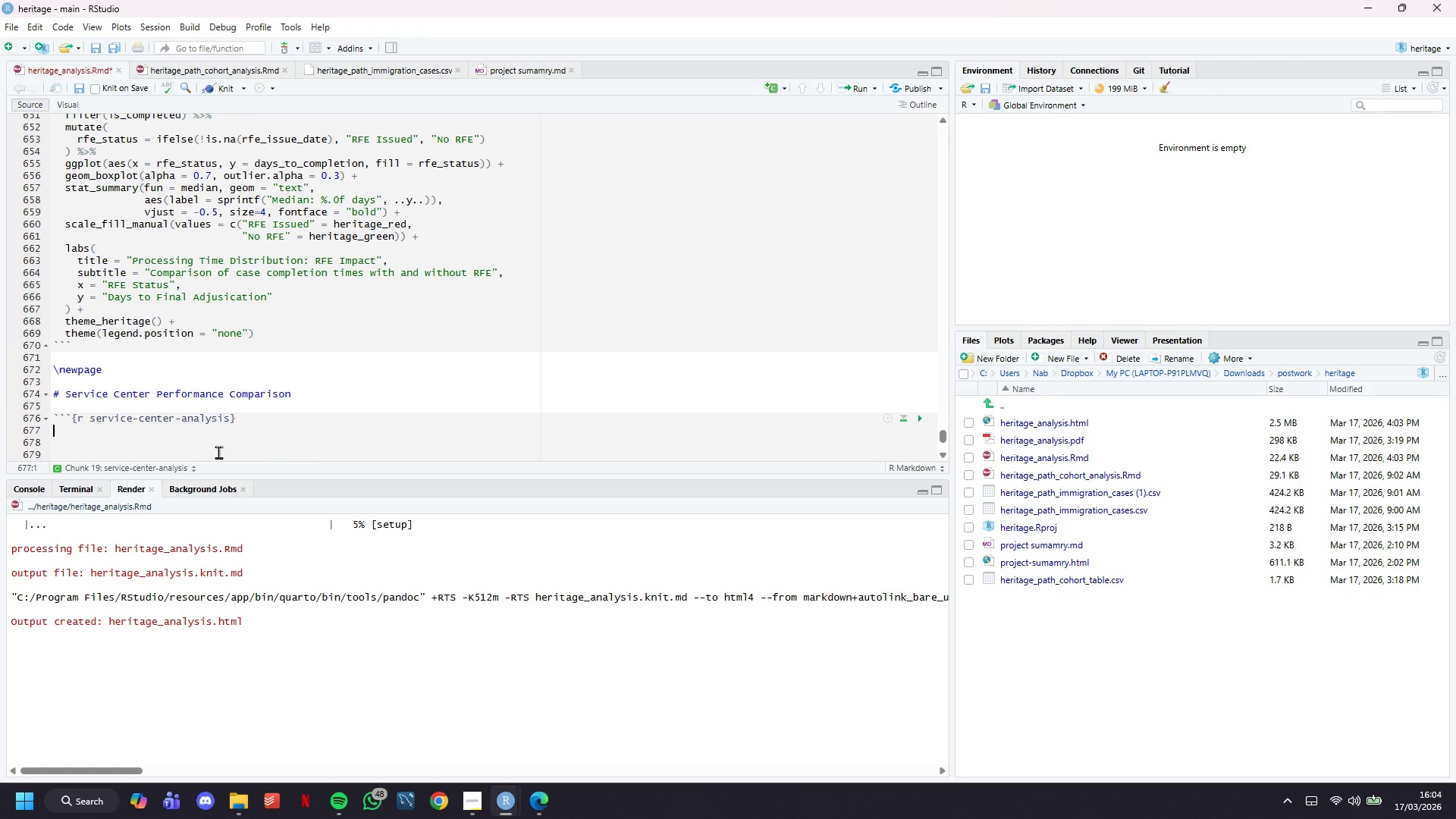 
key(ArrowUp)
 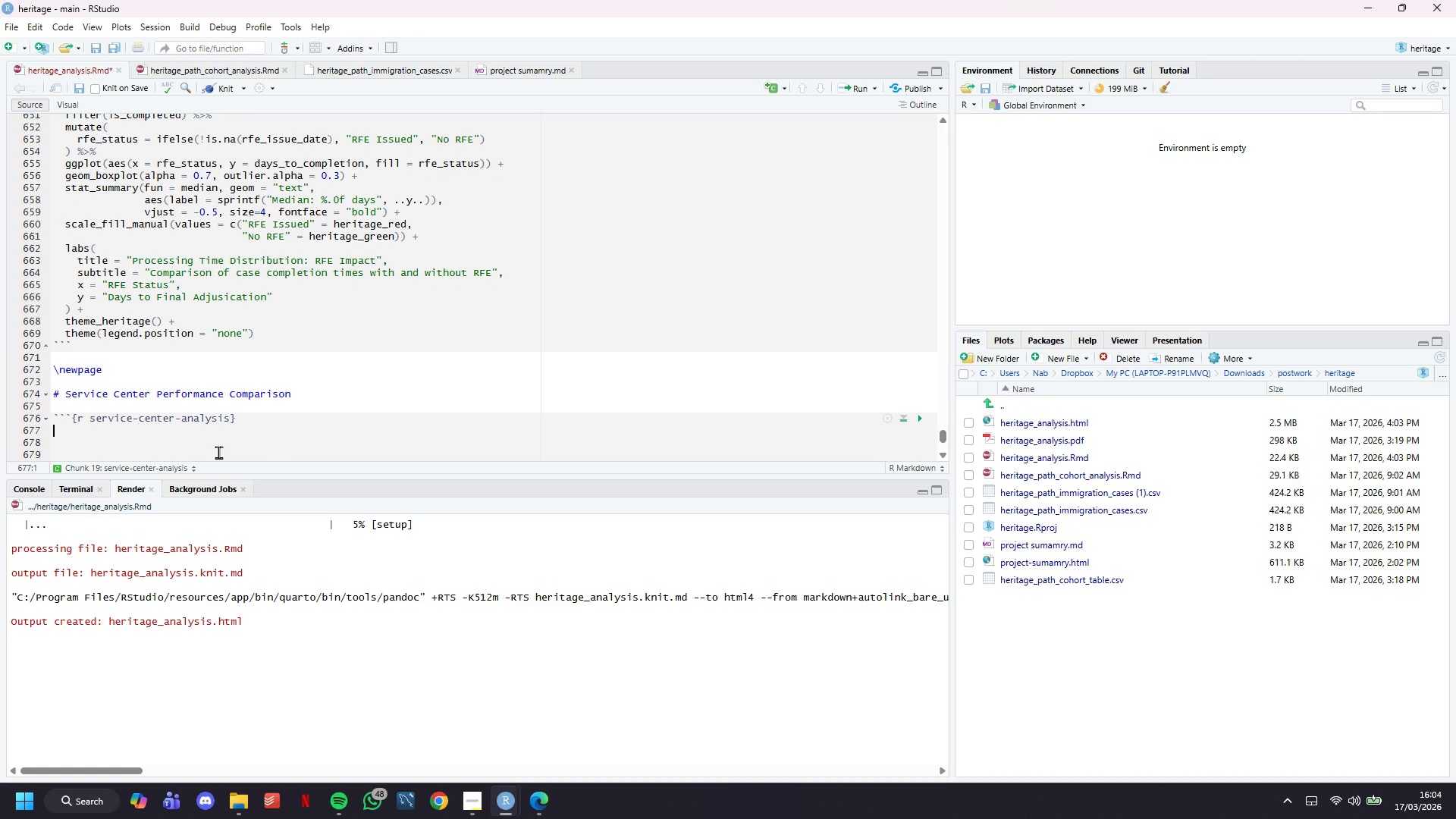 
scroll: coordinate [218, 368], scroll_direction: down, amount: 8.0
 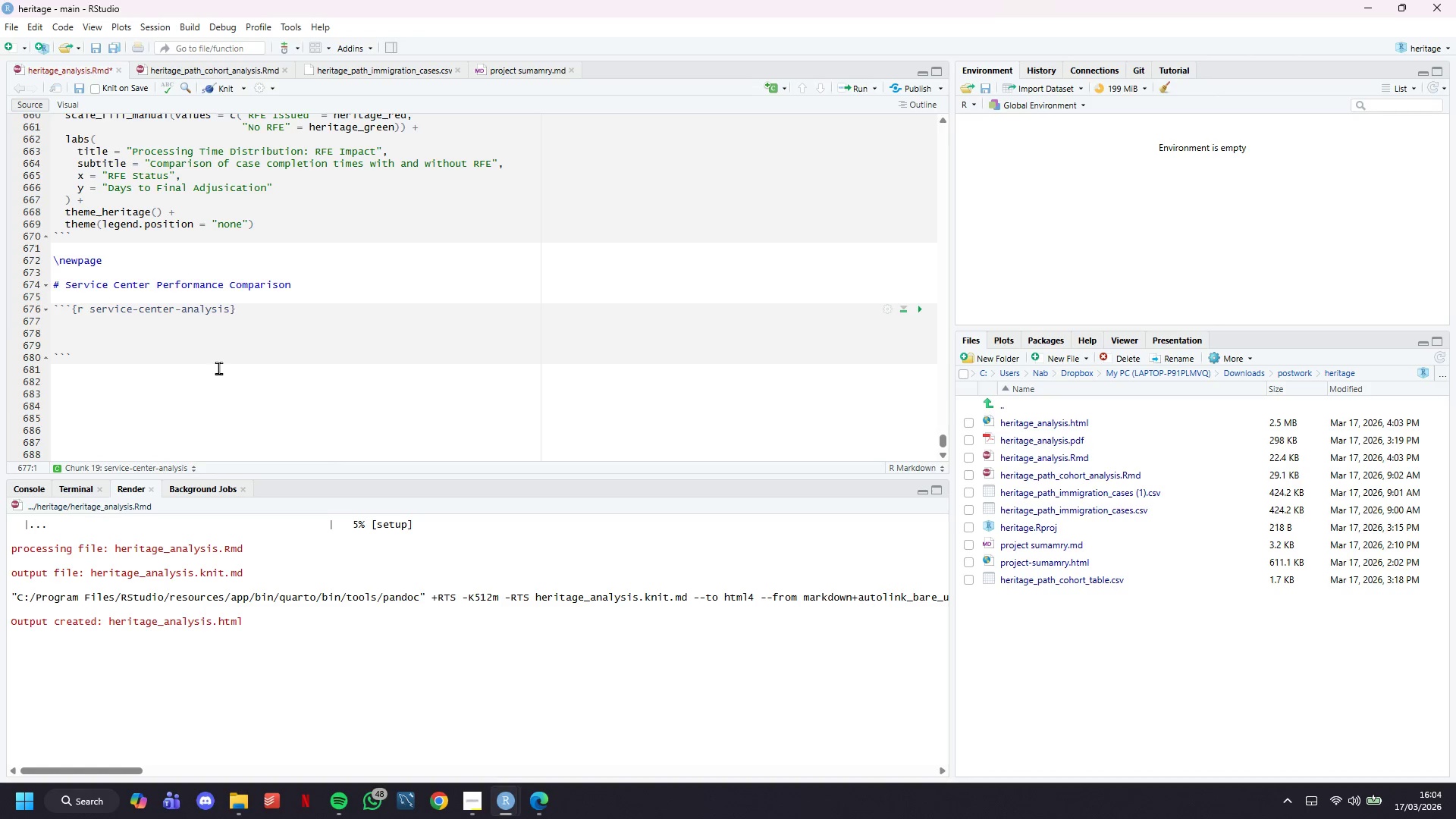 
type(# Comapre processing times by service center)
 